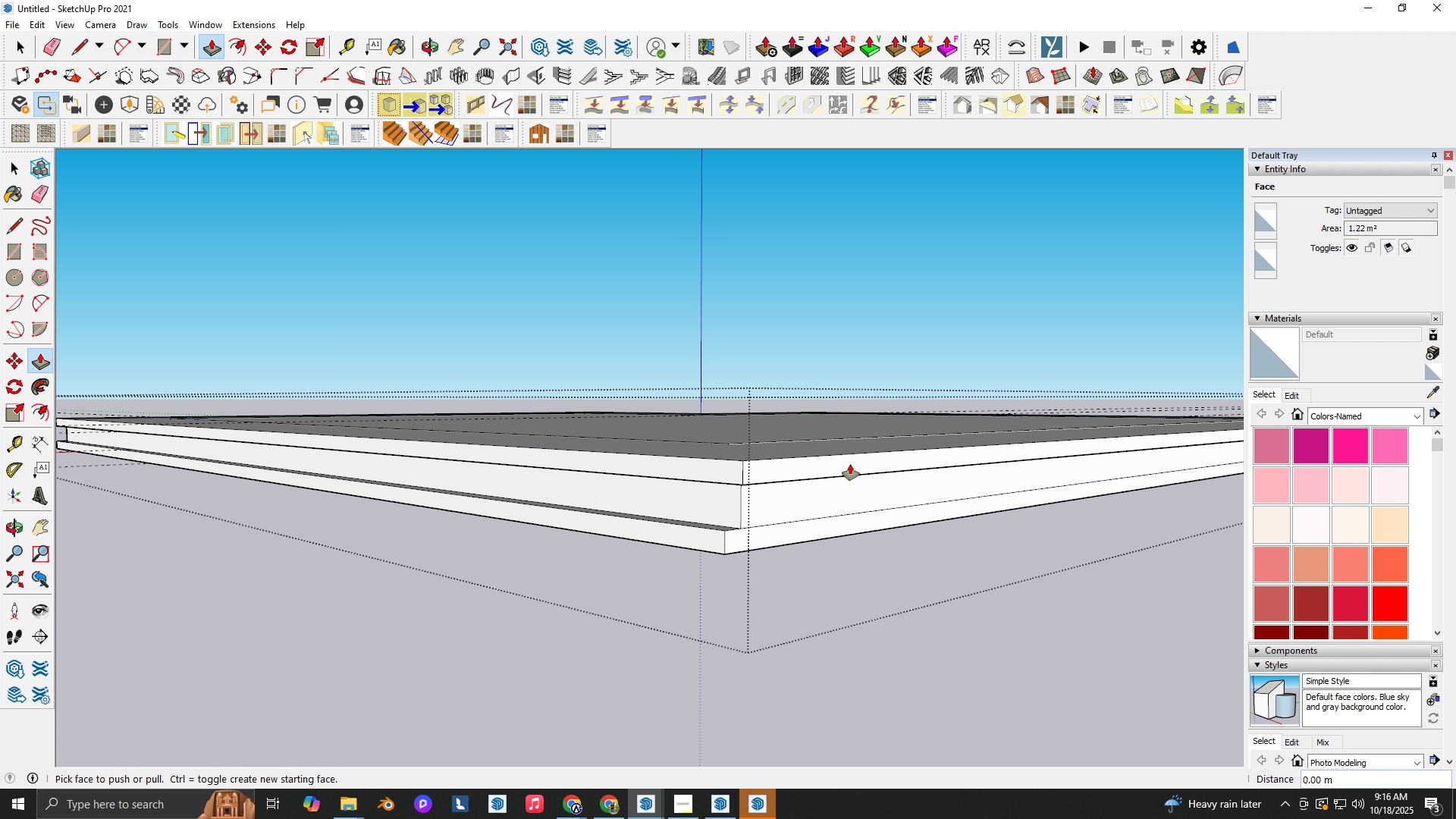 
hold_key(key=ShiftLeft, duration=0.3)
 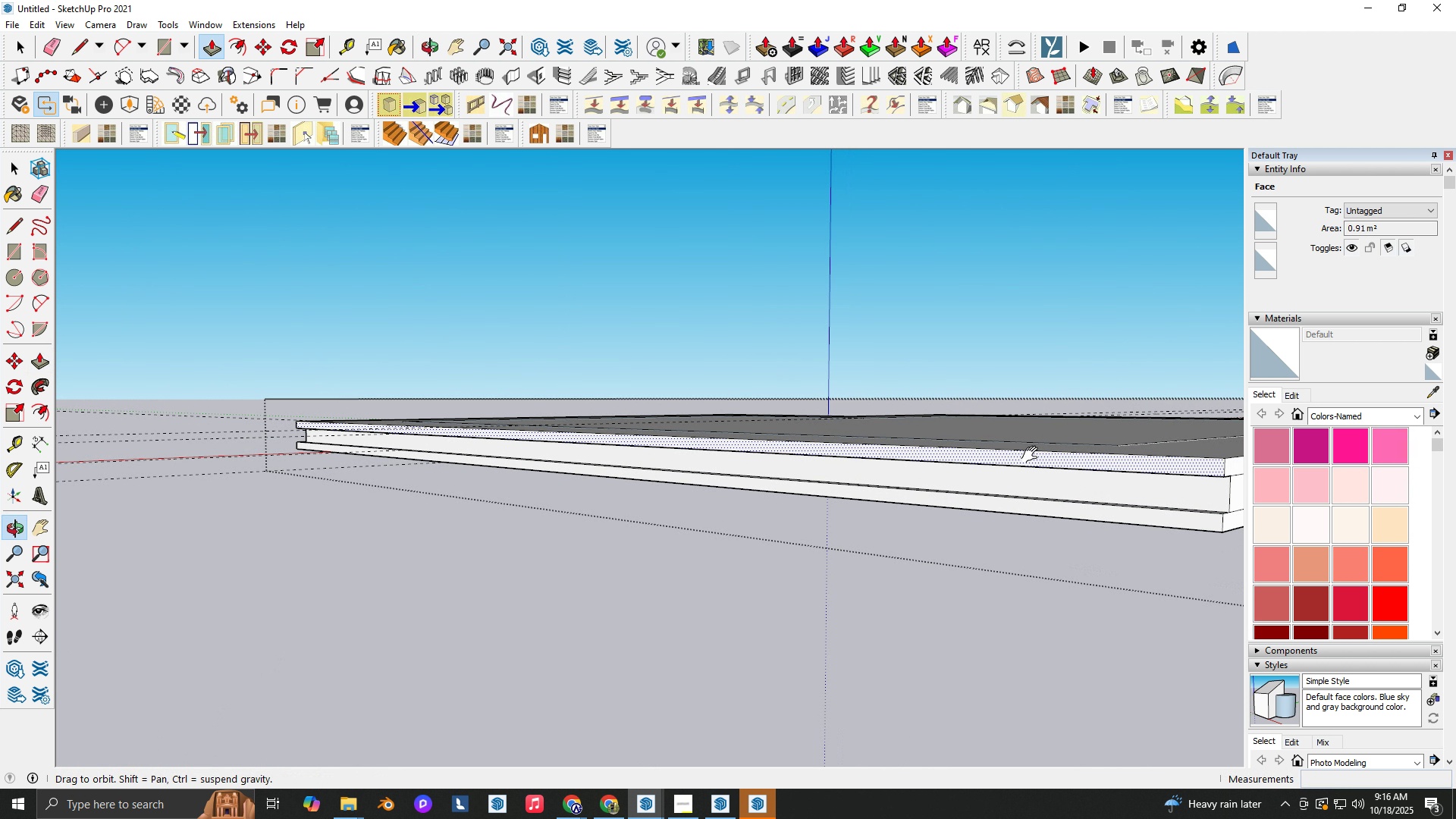 
hold_key(key=ShiftLeft, duration=0.32)
 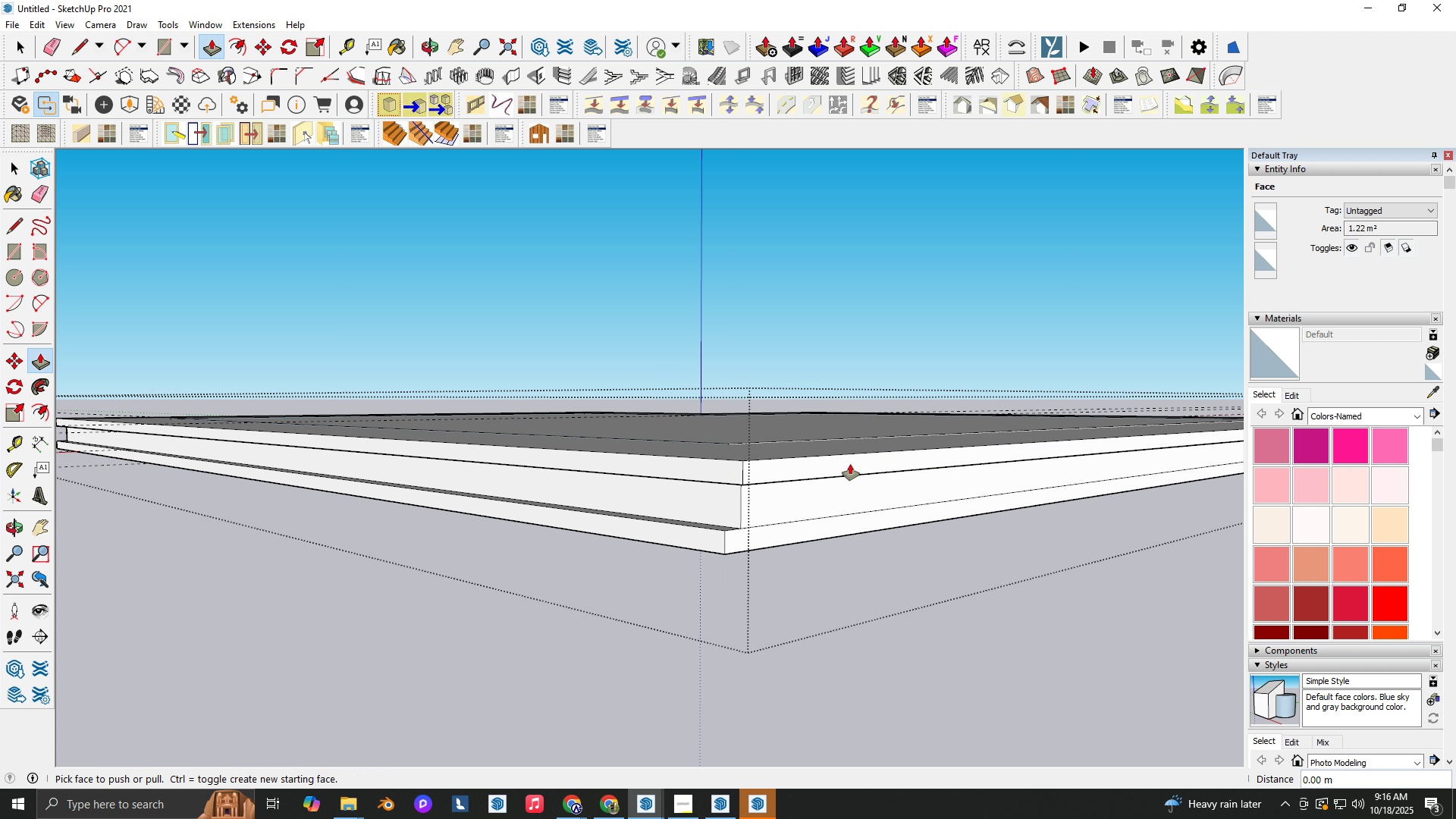 
double_click([850, 464])
 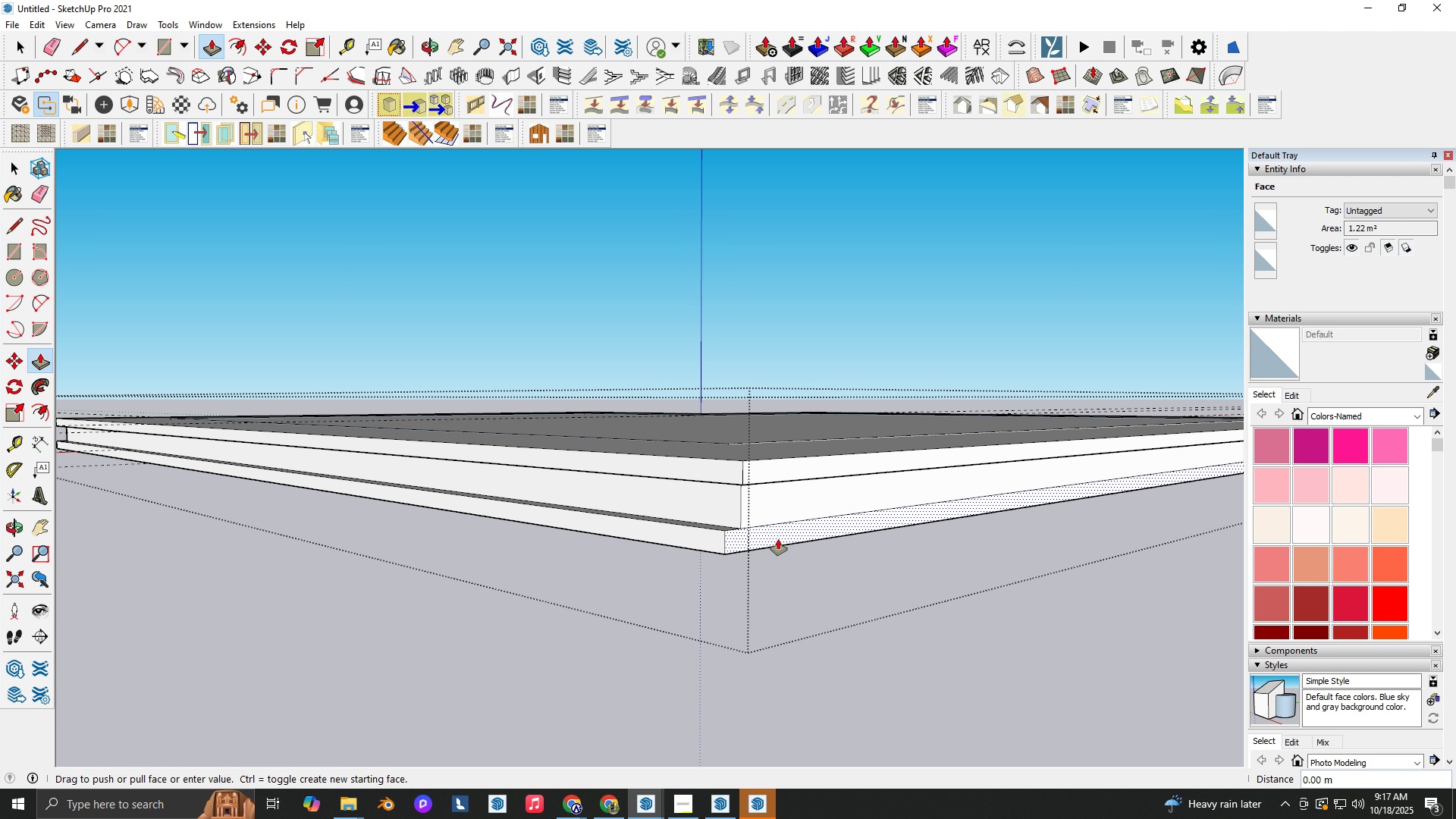 
double_click([778, 539])
 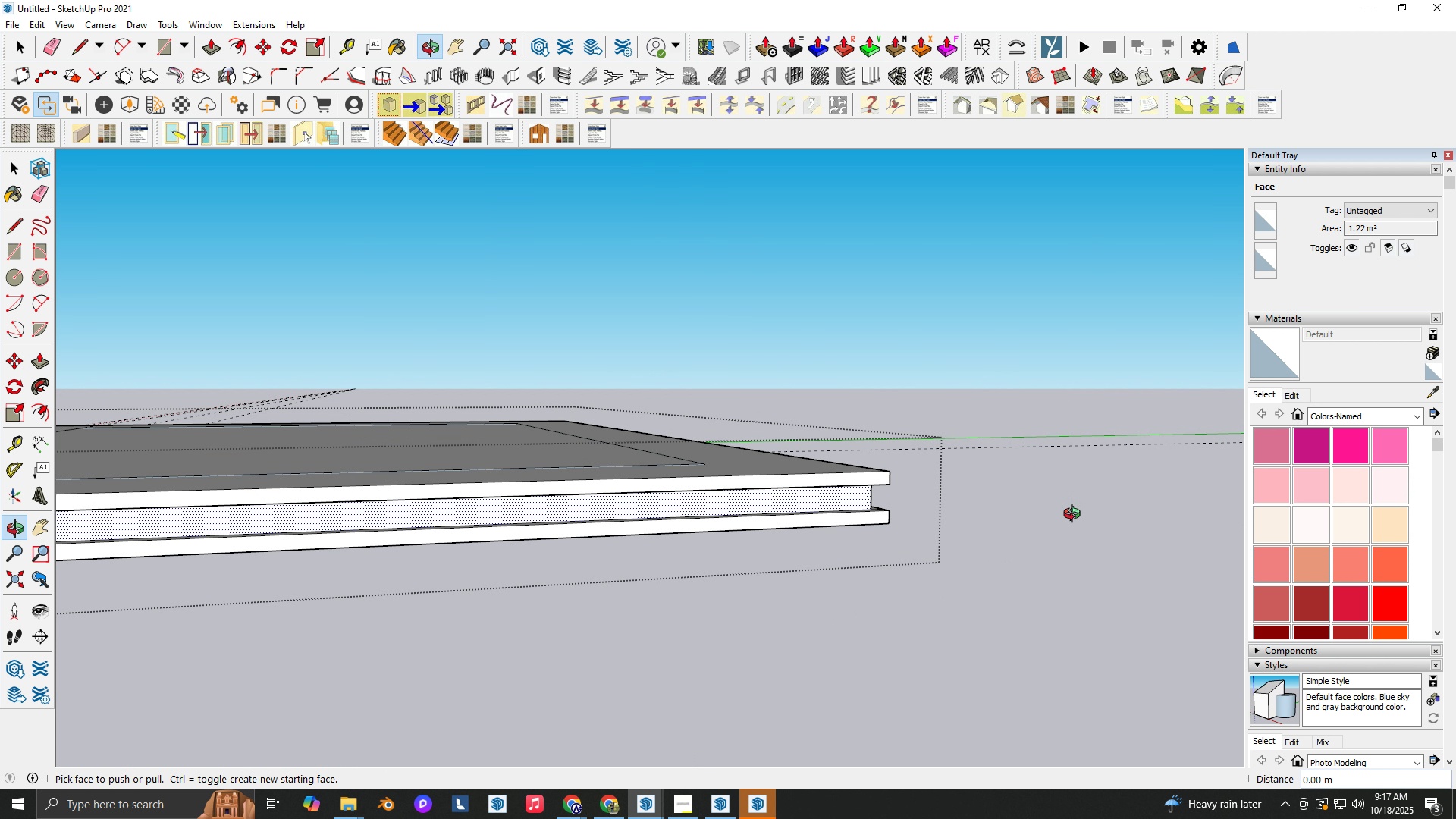 
scroll: coordinate [399, 533], scroll_direction: down, amount: 14.0
 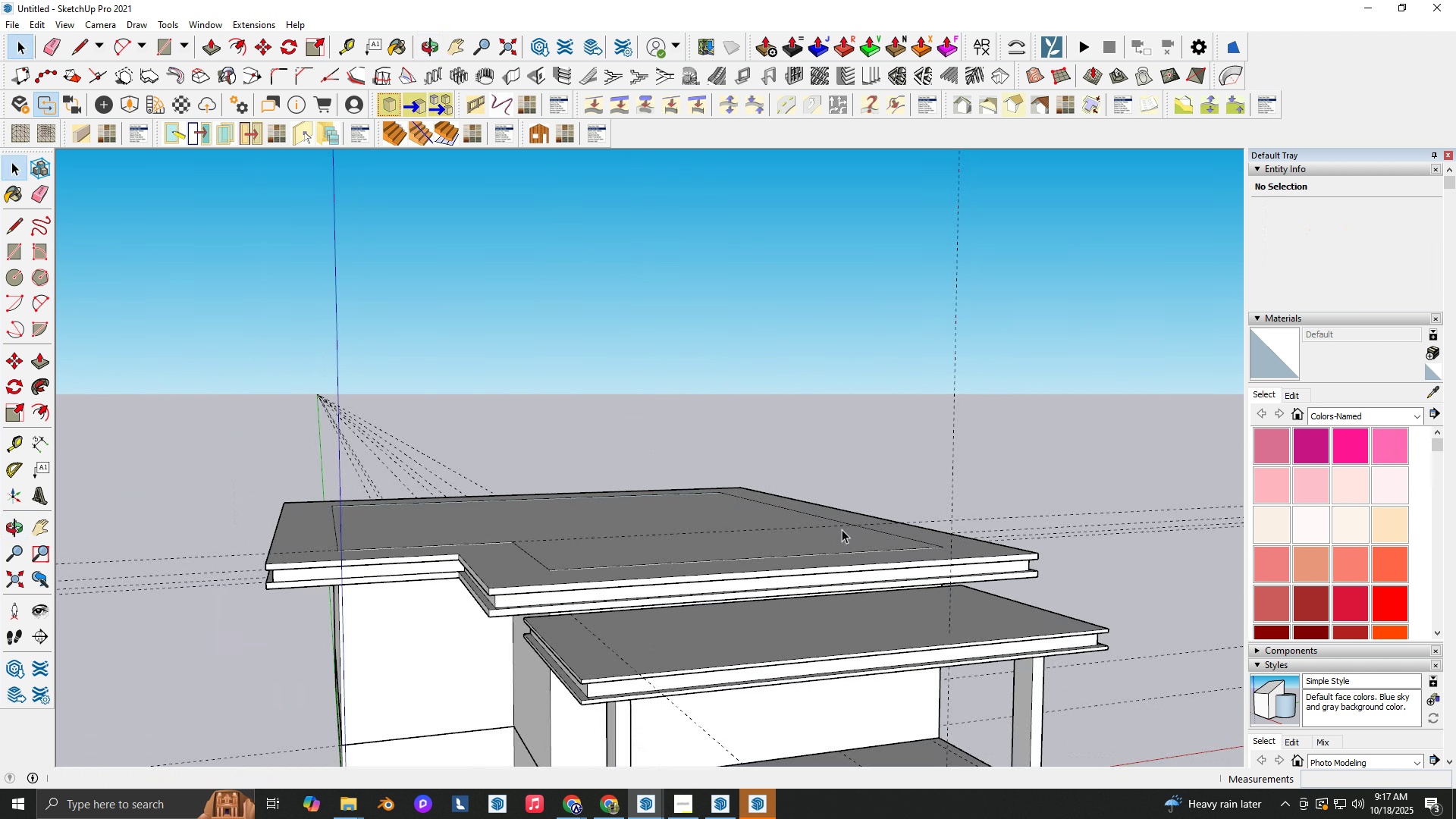 
key(Space)
 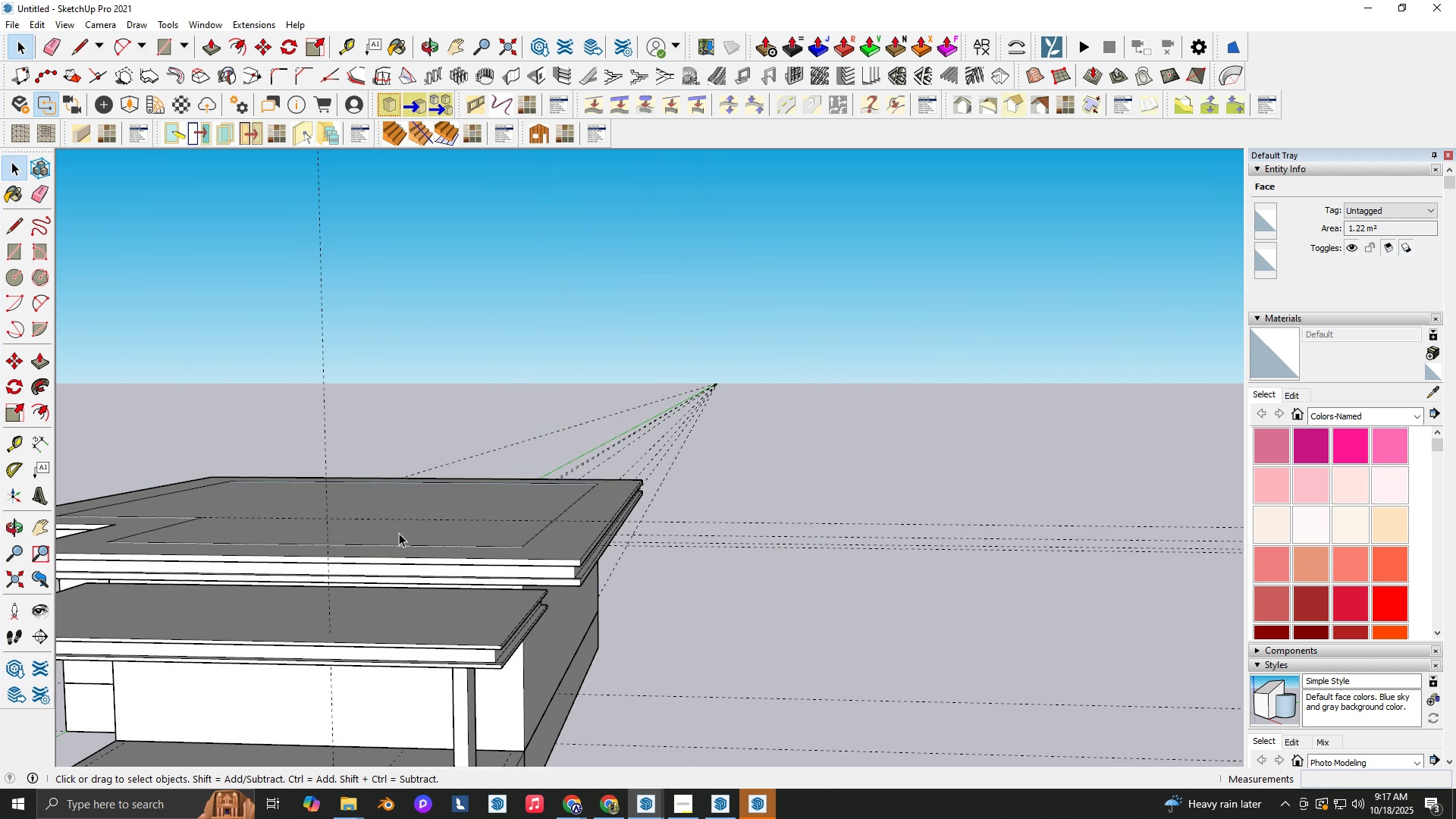 
key(Escape)
 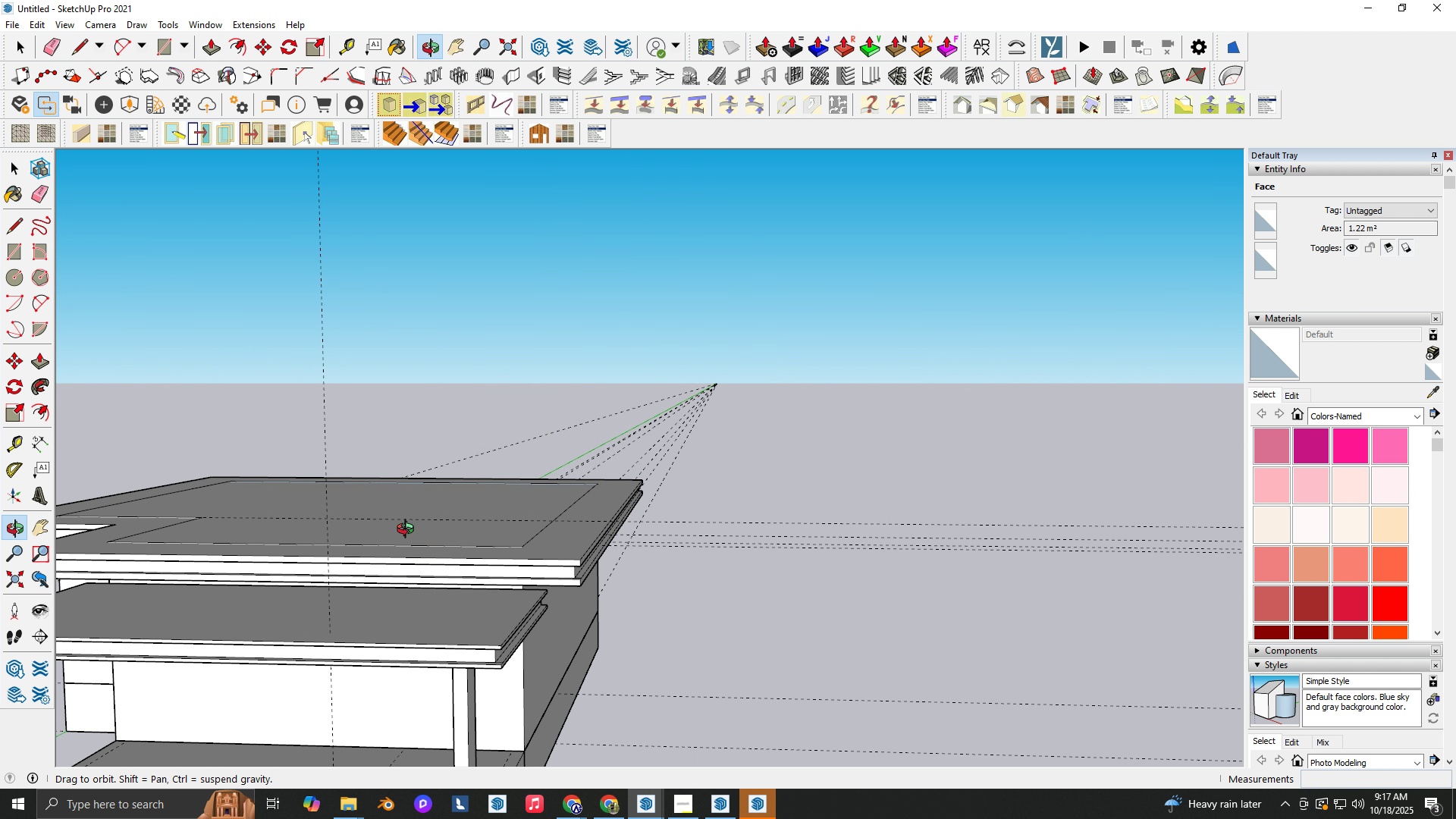 
key(Shift+ShiftLeft)
 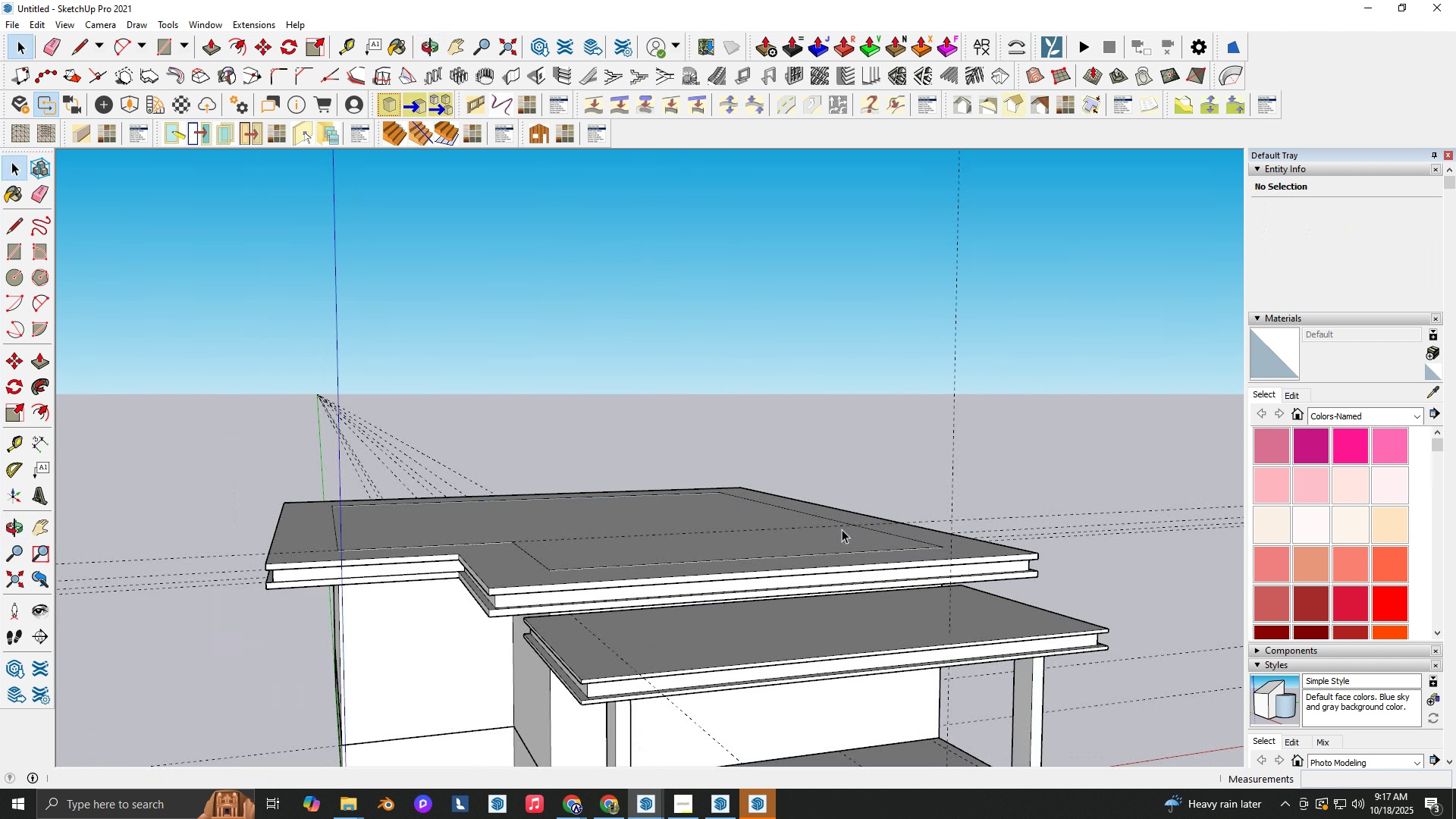 
scroll: coordinate [842, 529], scroll_direction: down, amount: 1.0
 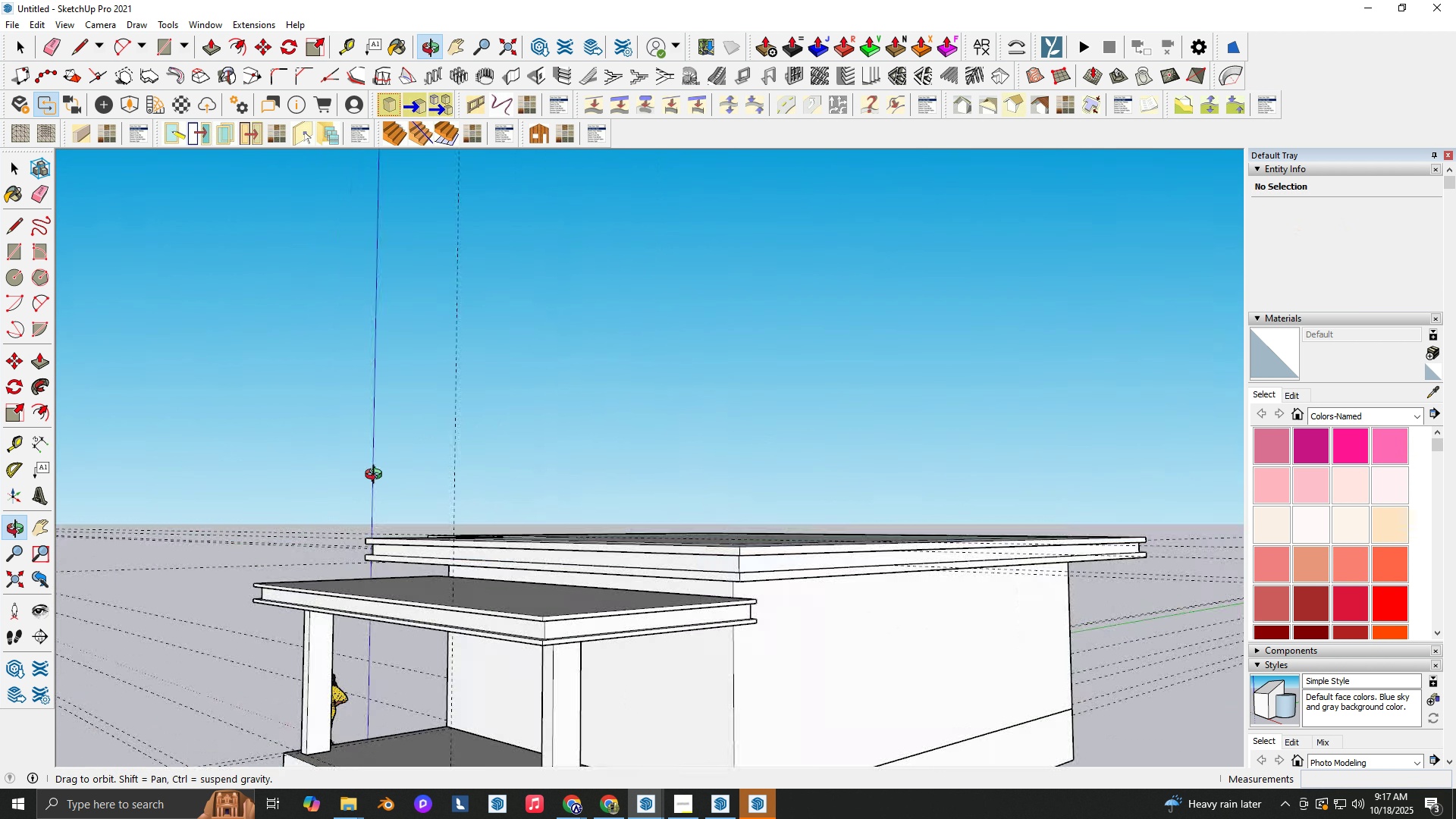 
key(Space)
 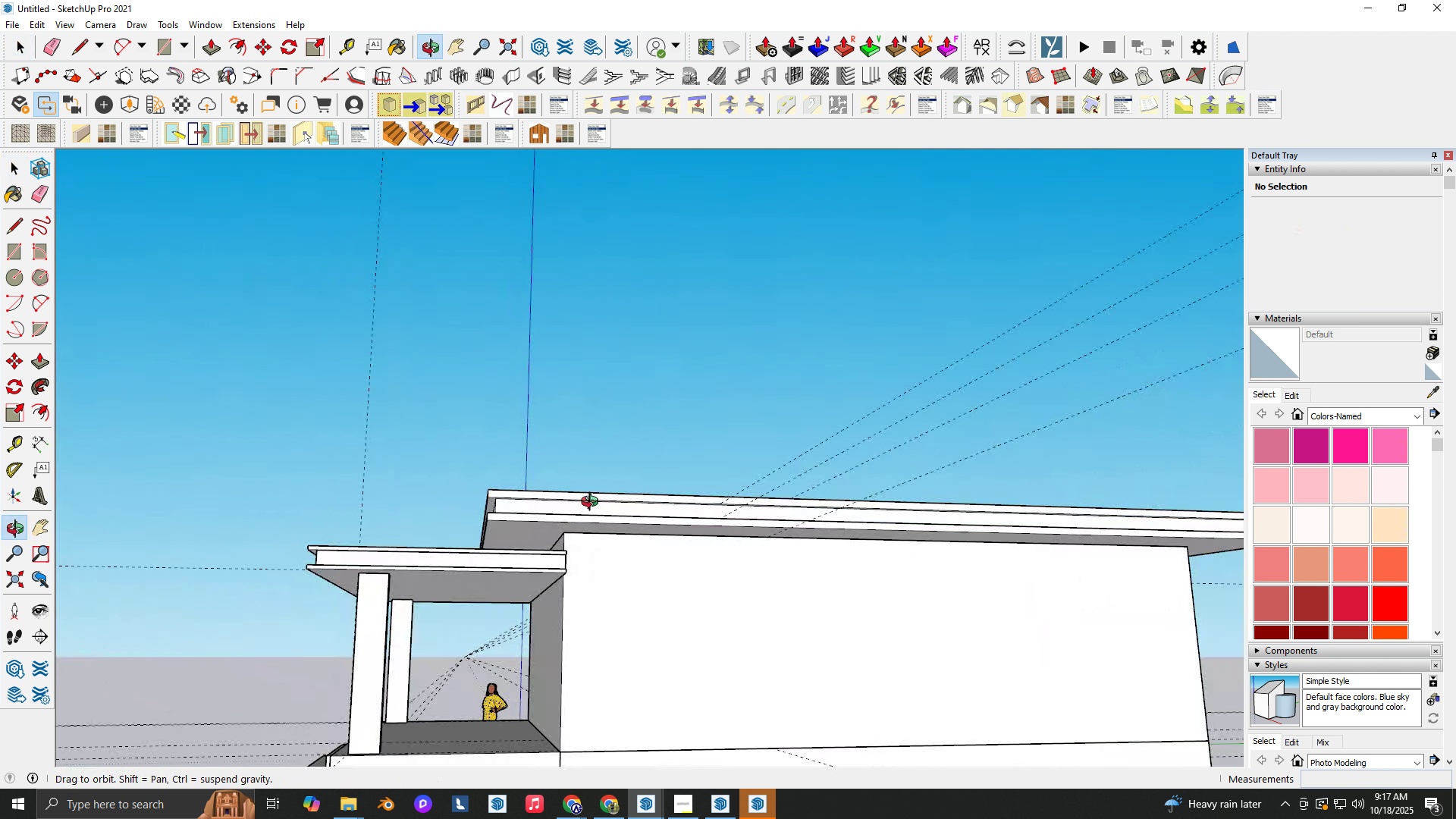 
scroll: coordinate [601, 524], scroll_direction: down, amount: 3.0
 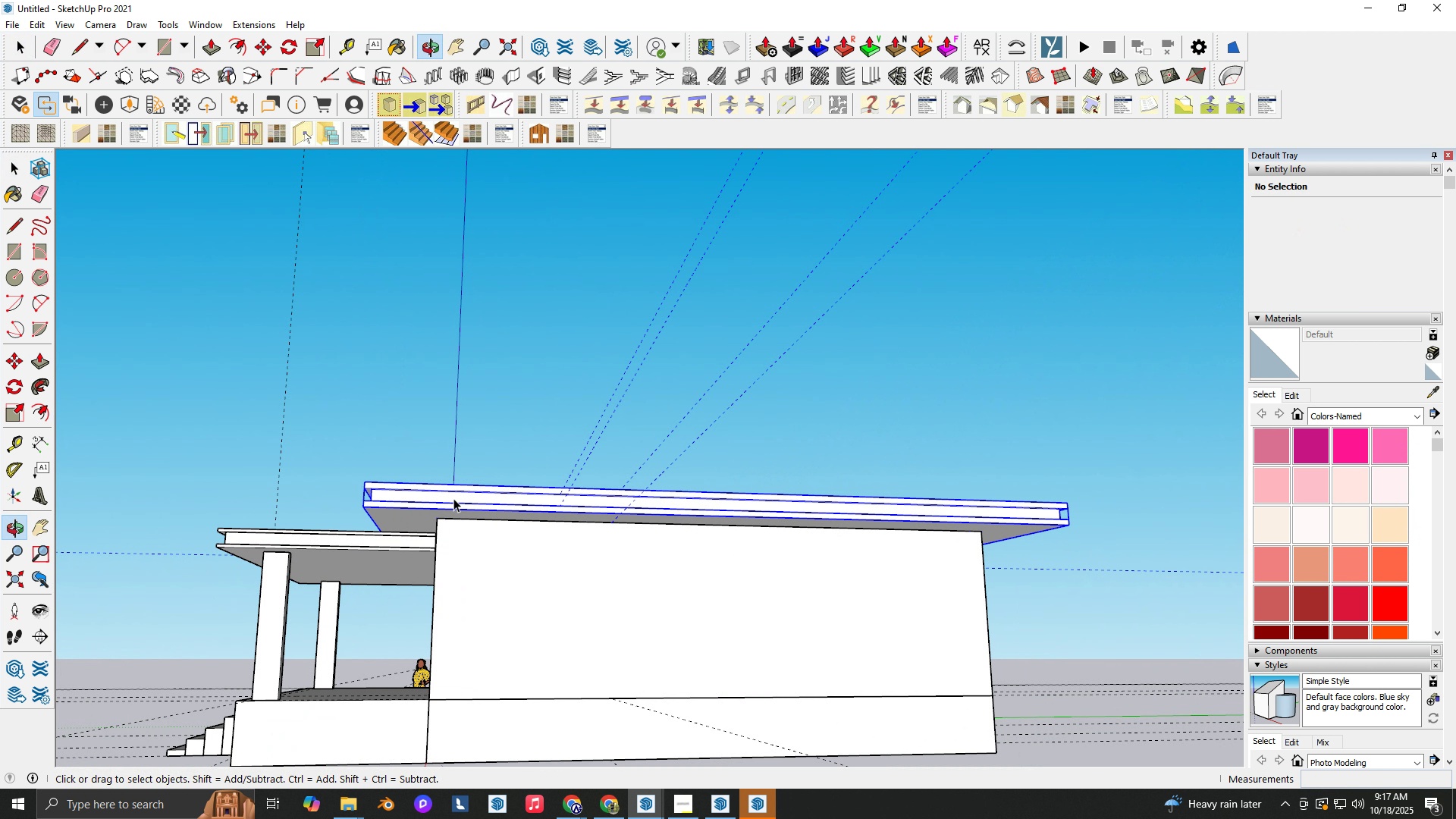 
key(Space)
 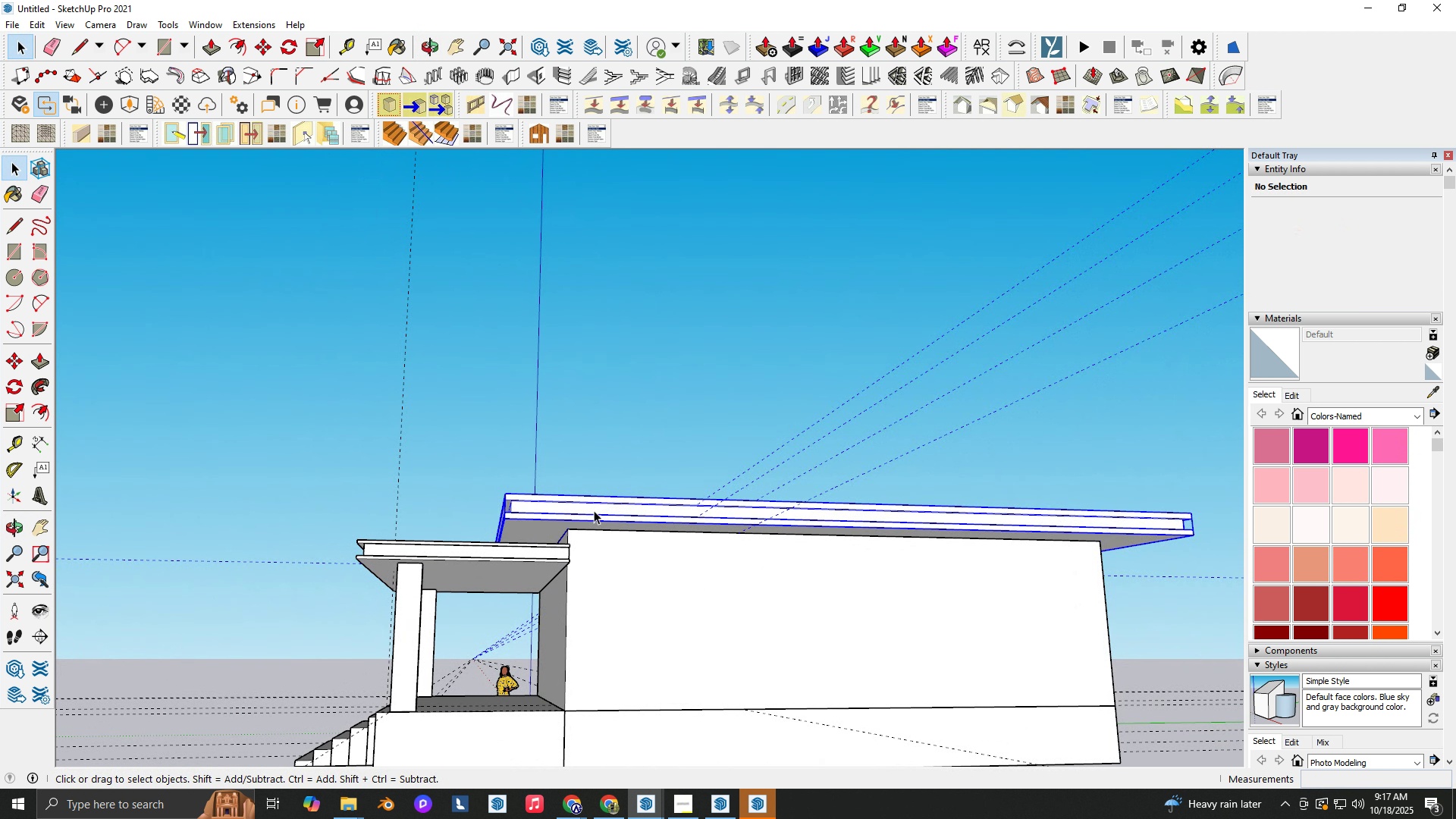 
left_click([593, 510])
 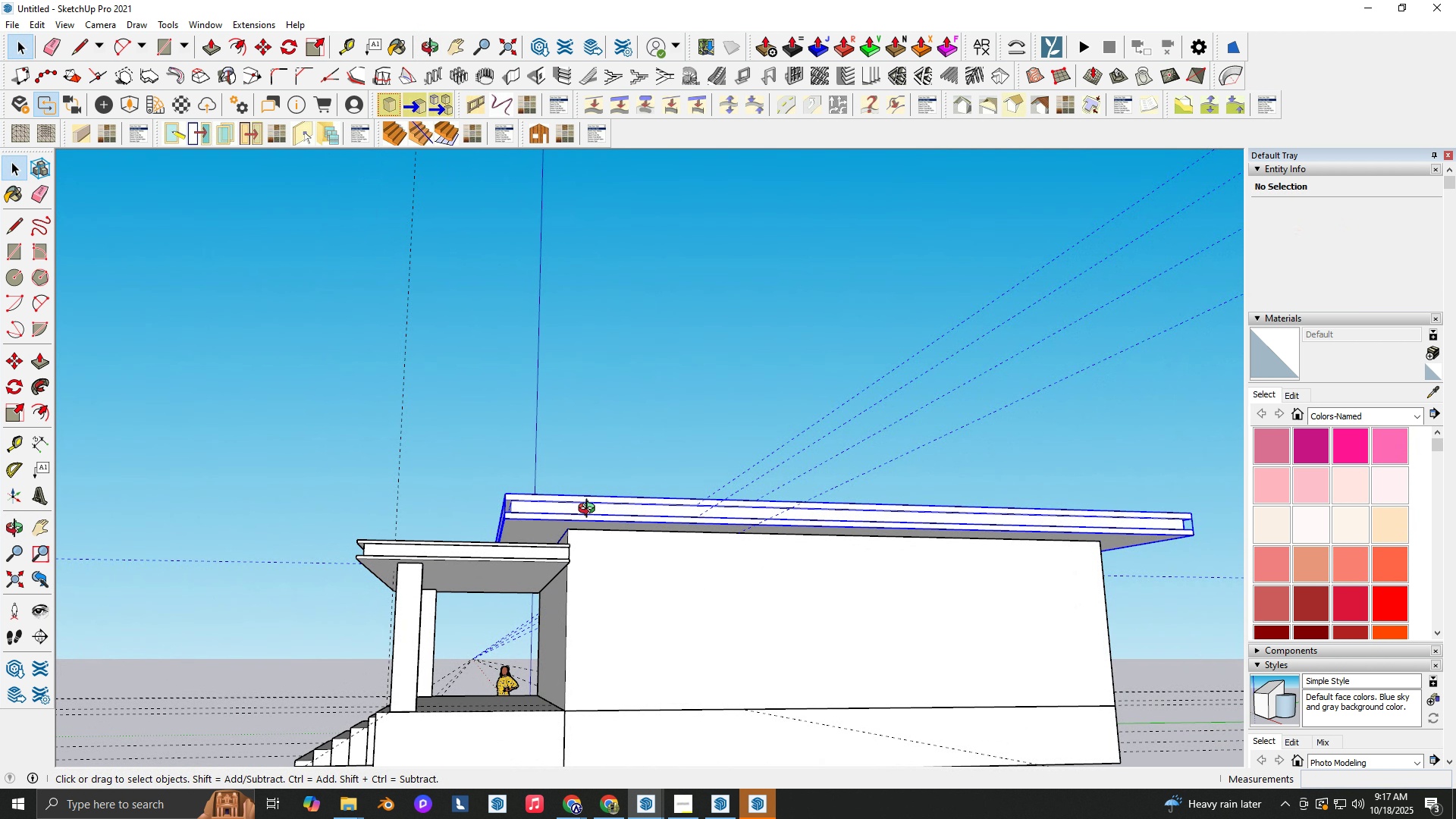 
key(Shift+ShiftLeft)
 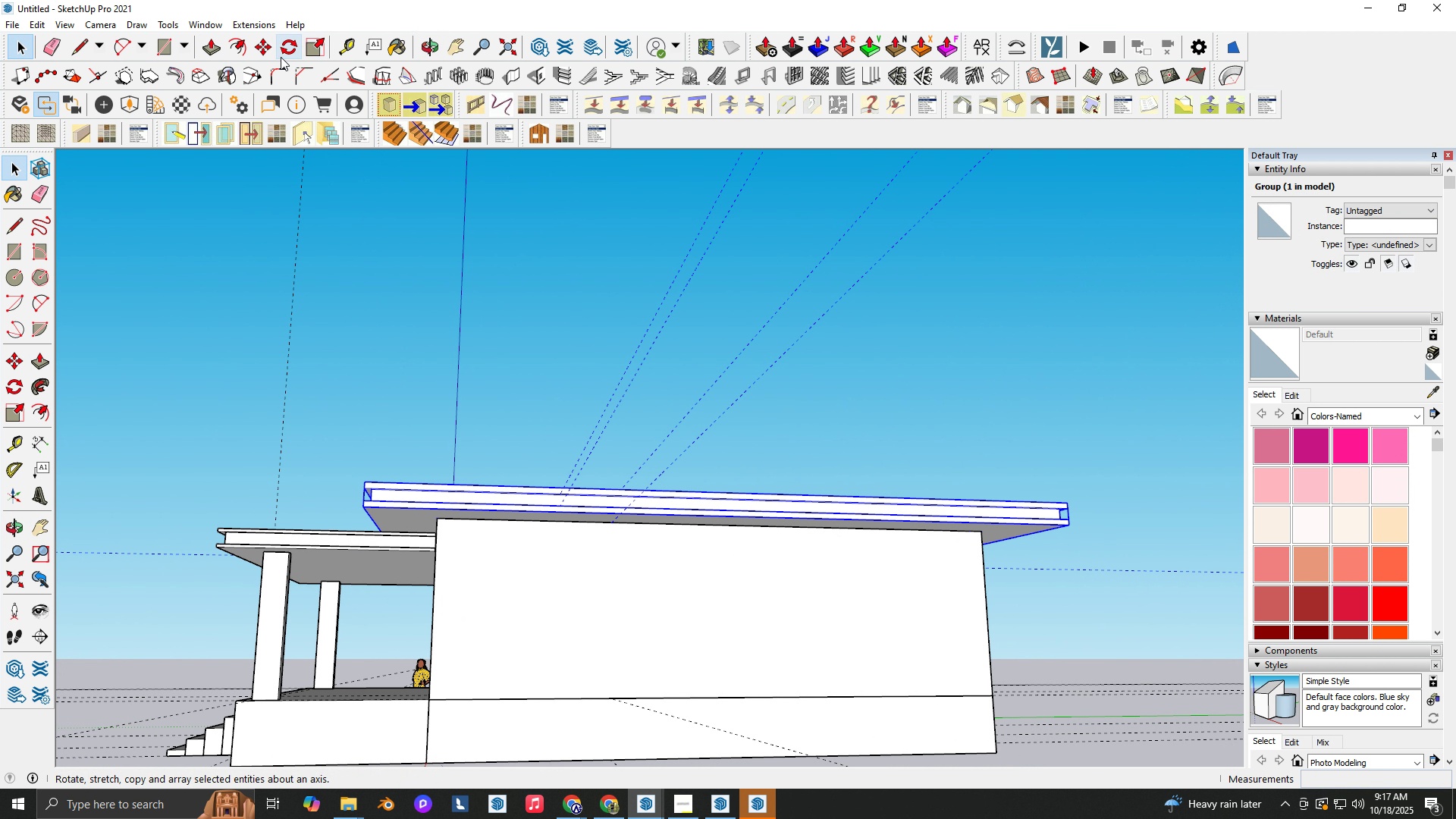 
left_click([286, 57])
 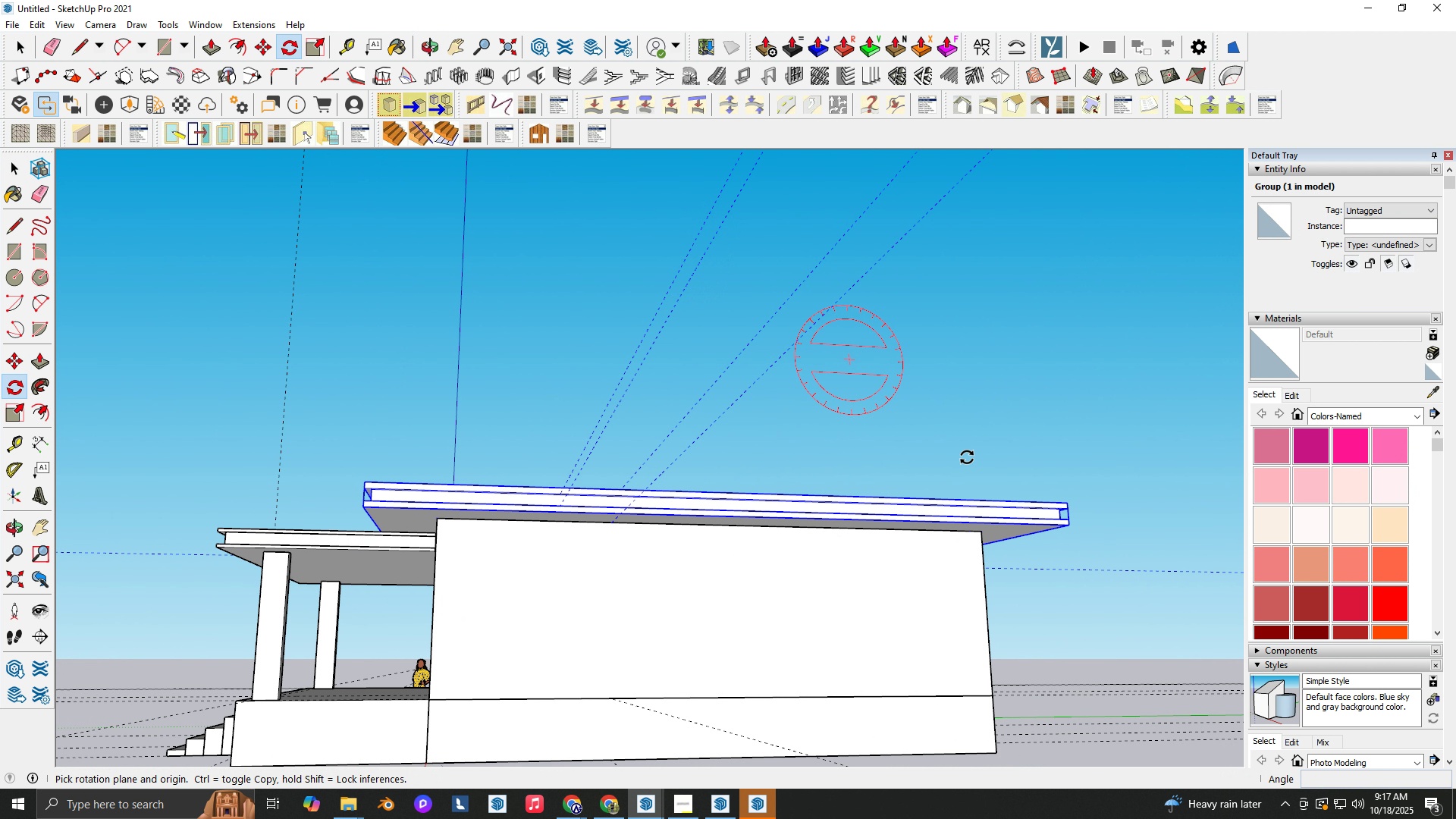 
key(ArrowLeft)
 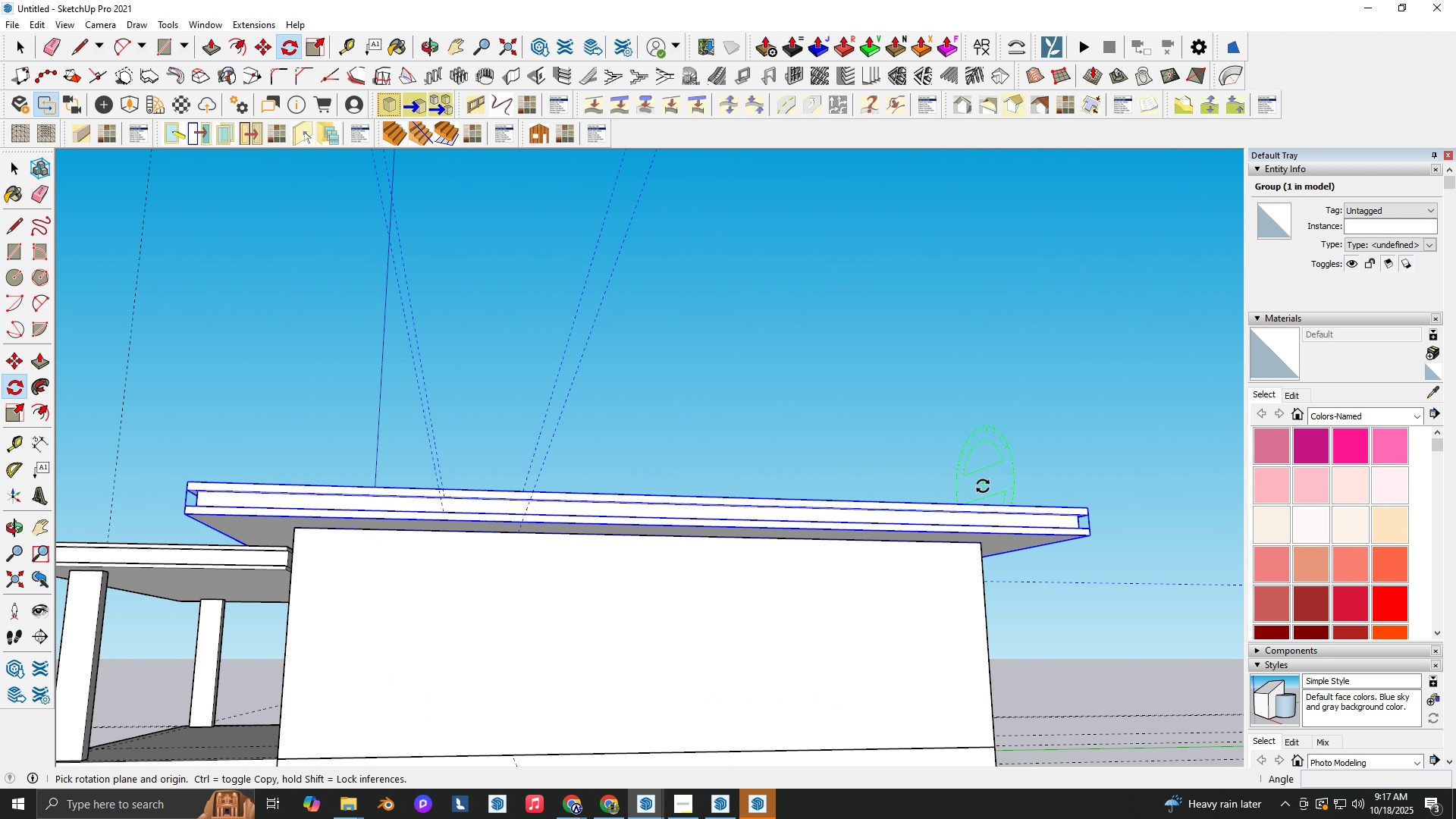 
scroll: coordinate [984, 483], scroll_direction: up, amount: 2.0
 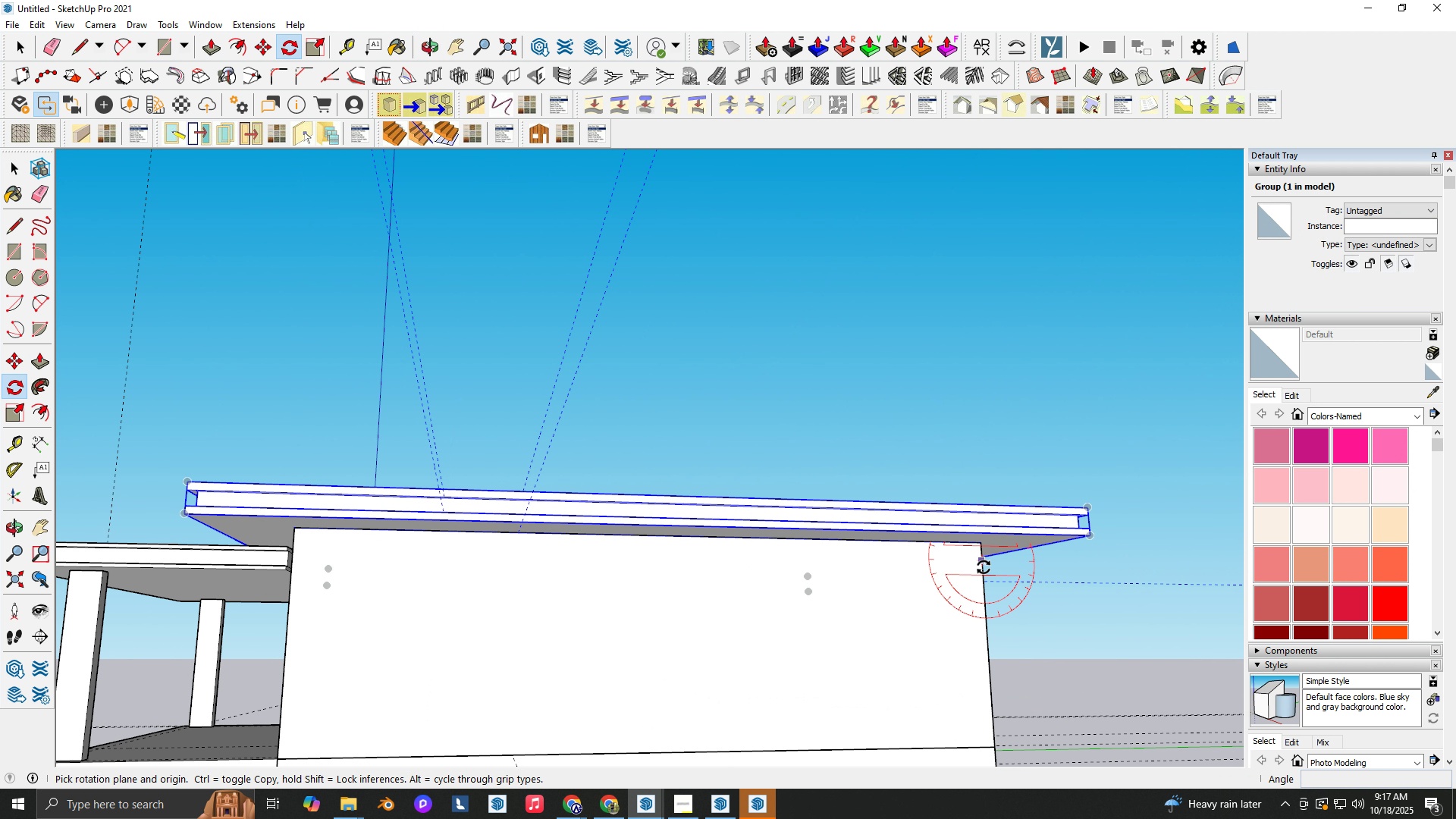 
key(ArrowRight)
 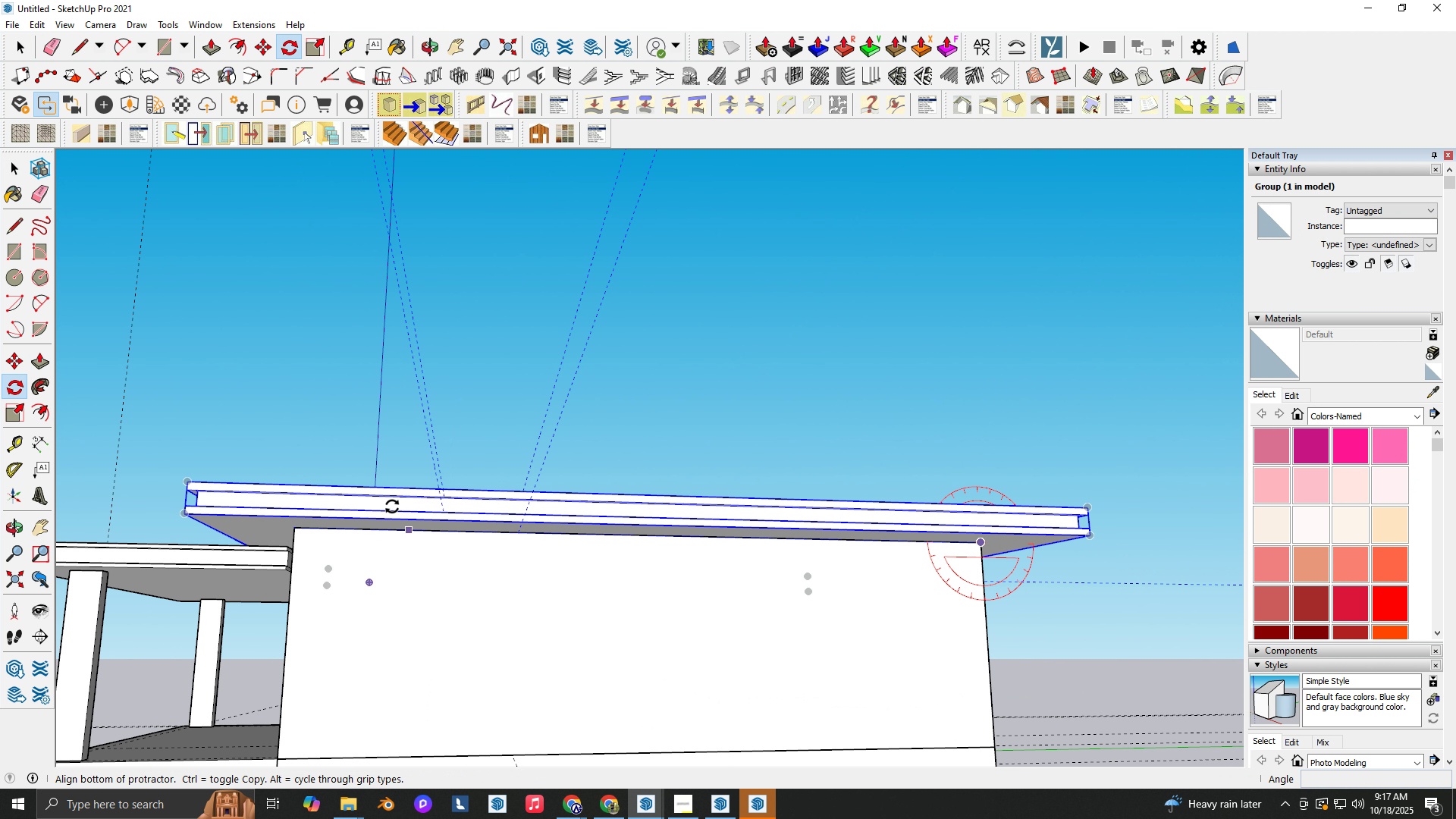 
scroll: coordinate [287, 534], scroll_direction: up, amount: 3.0
 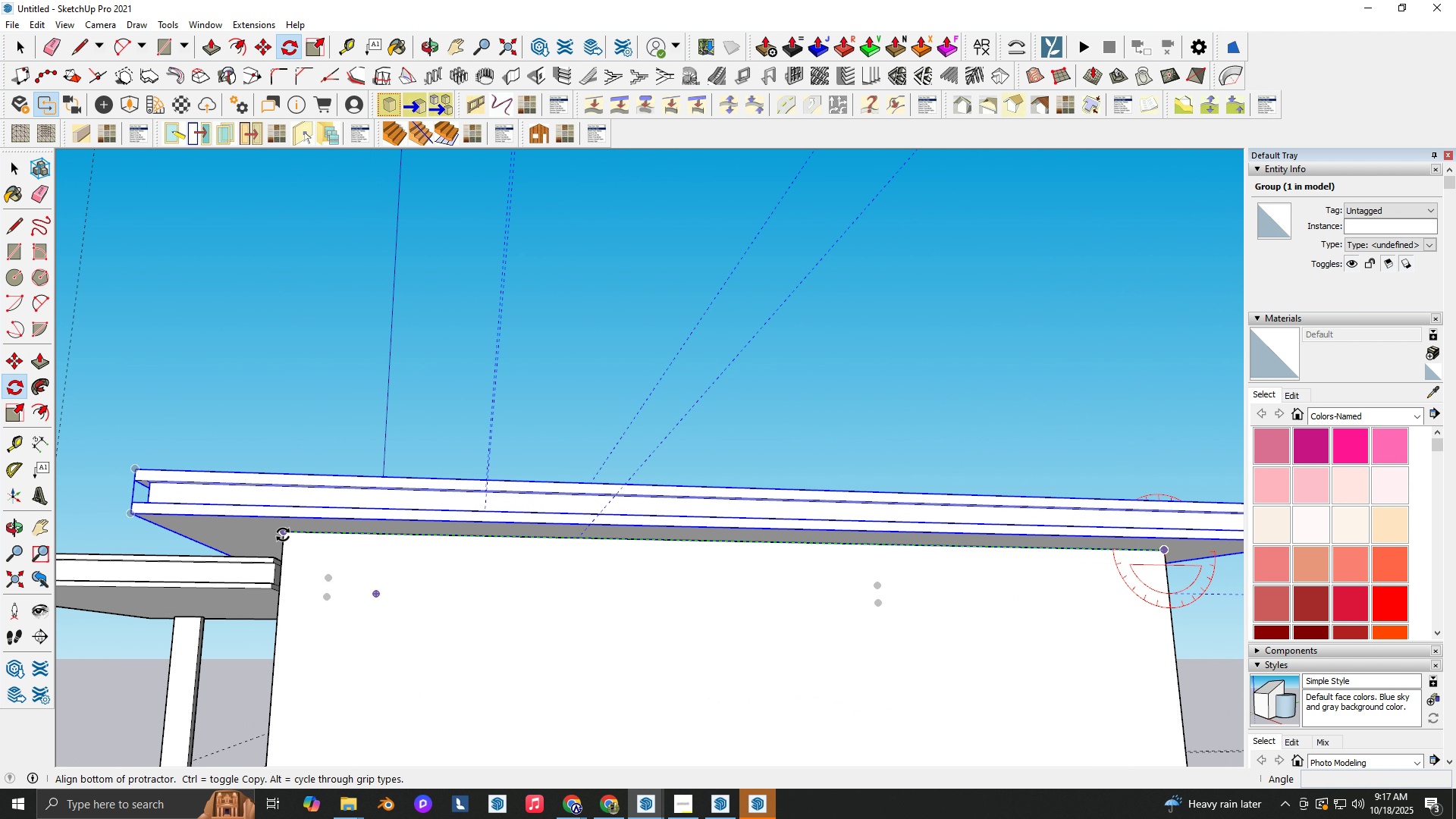 
left_click([283, 535])
 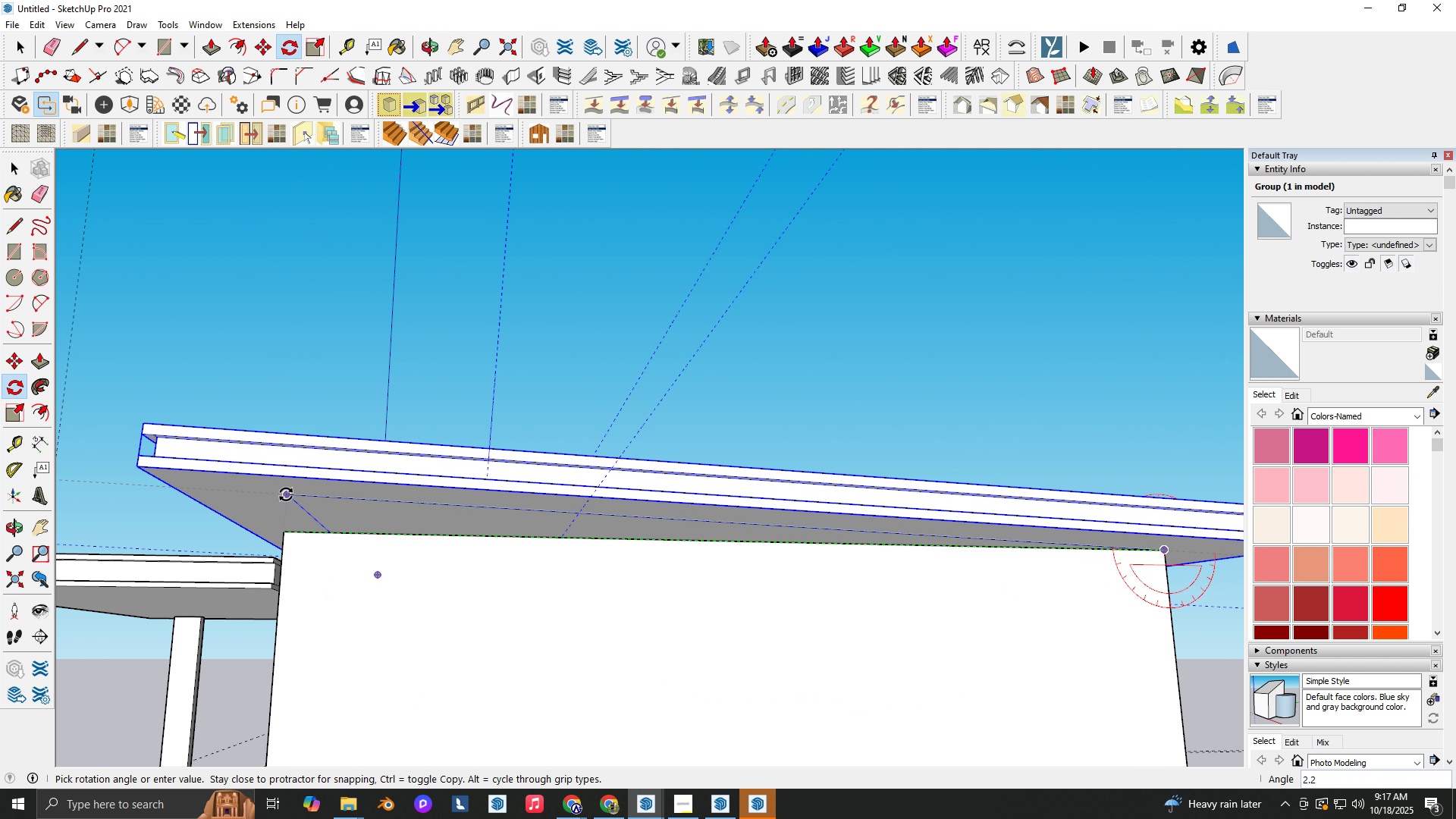 
key(Numpad3)
 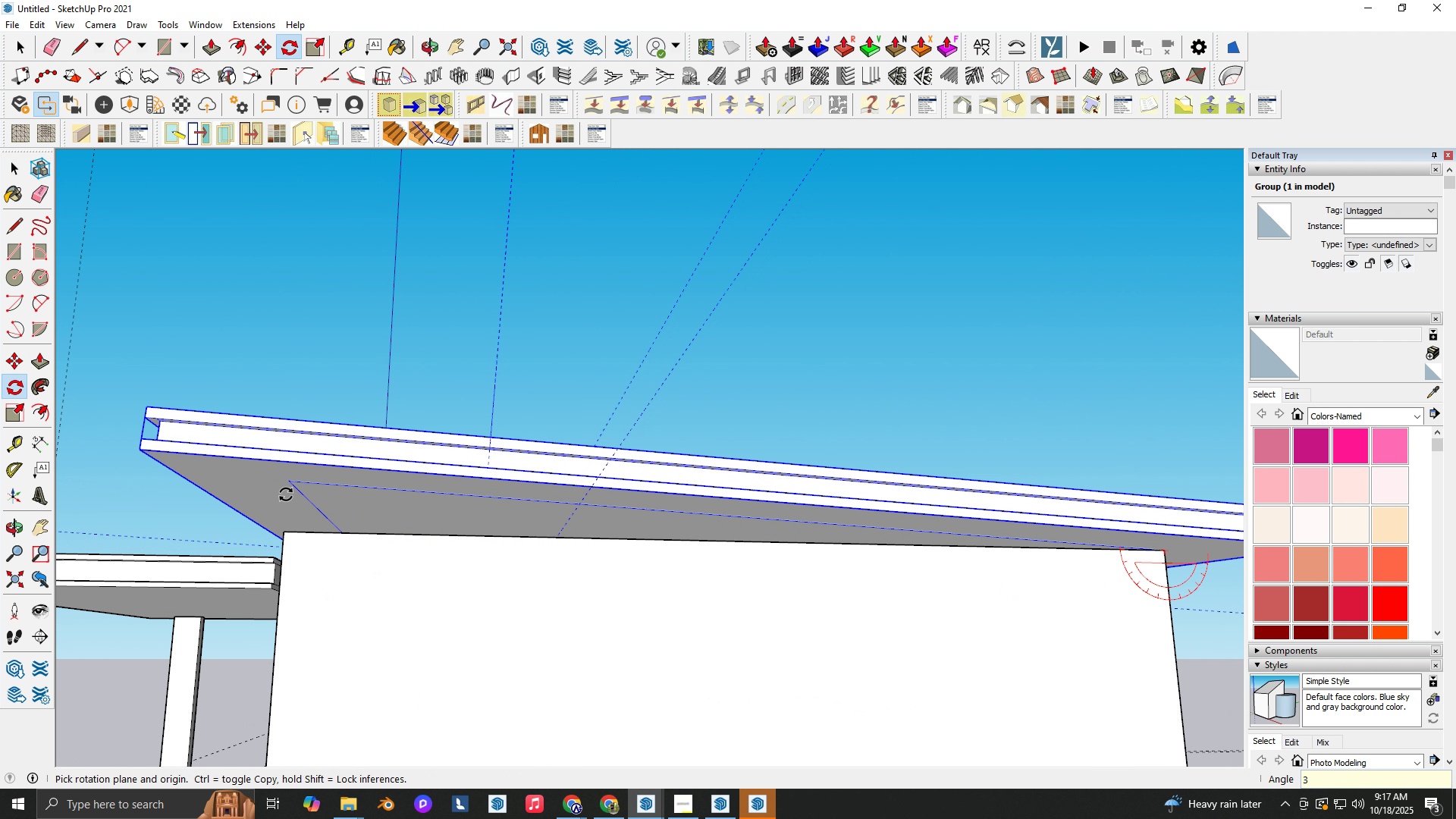 
key(NumpadEnter)
 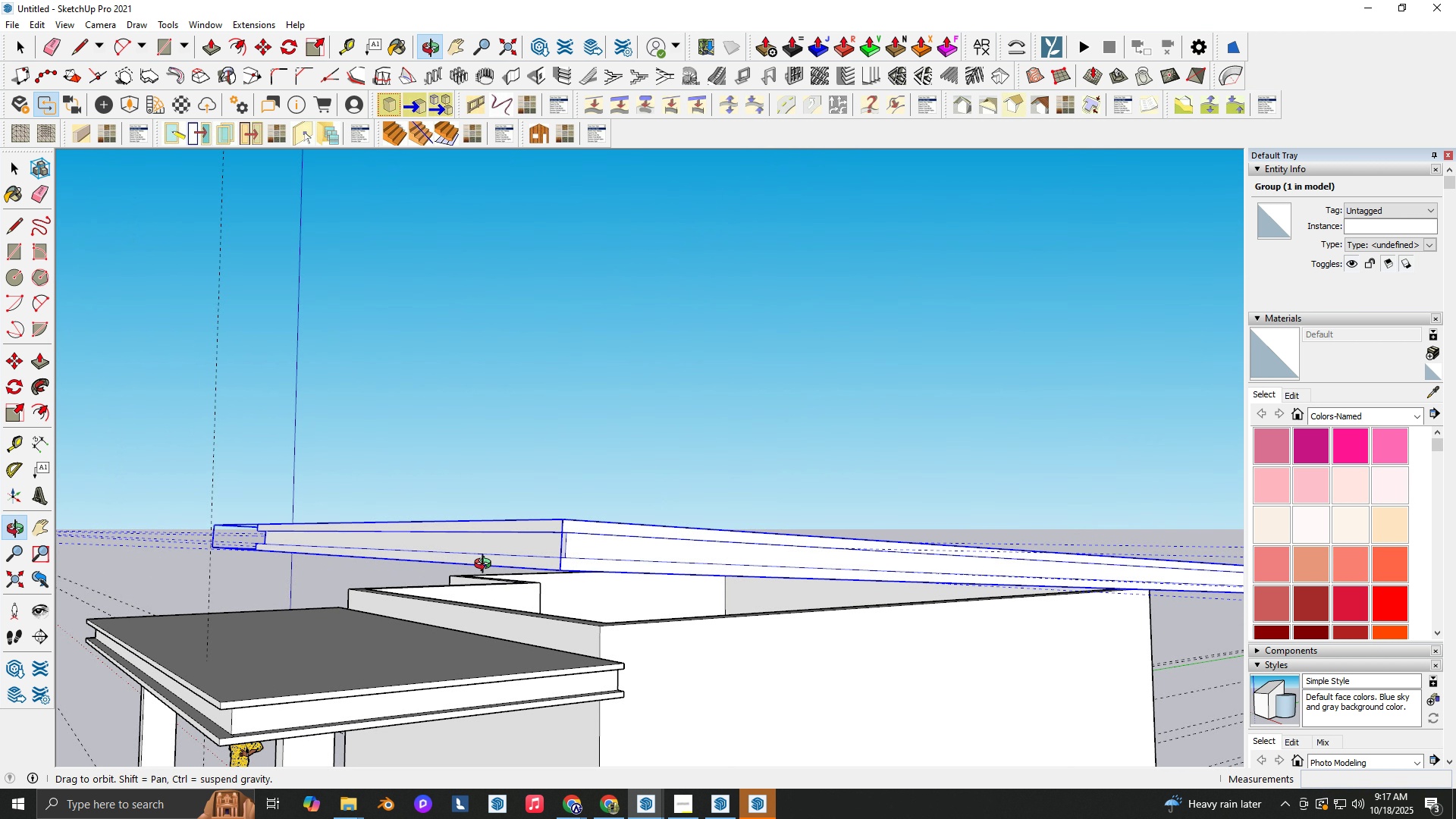 
key(Space)
 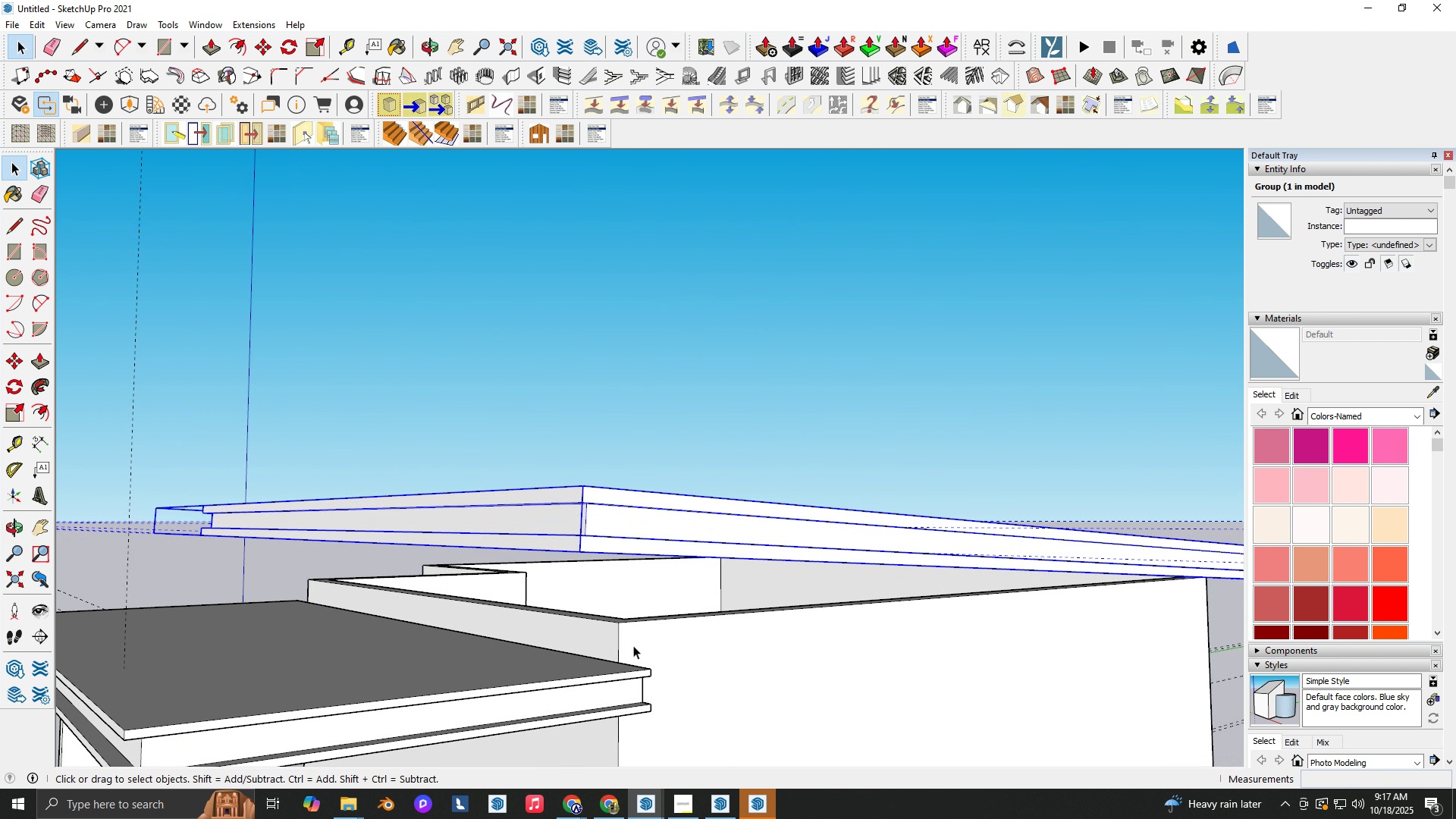 
scroll: coordinate [651, 660], scroll_direction: up, amount: 2.0
 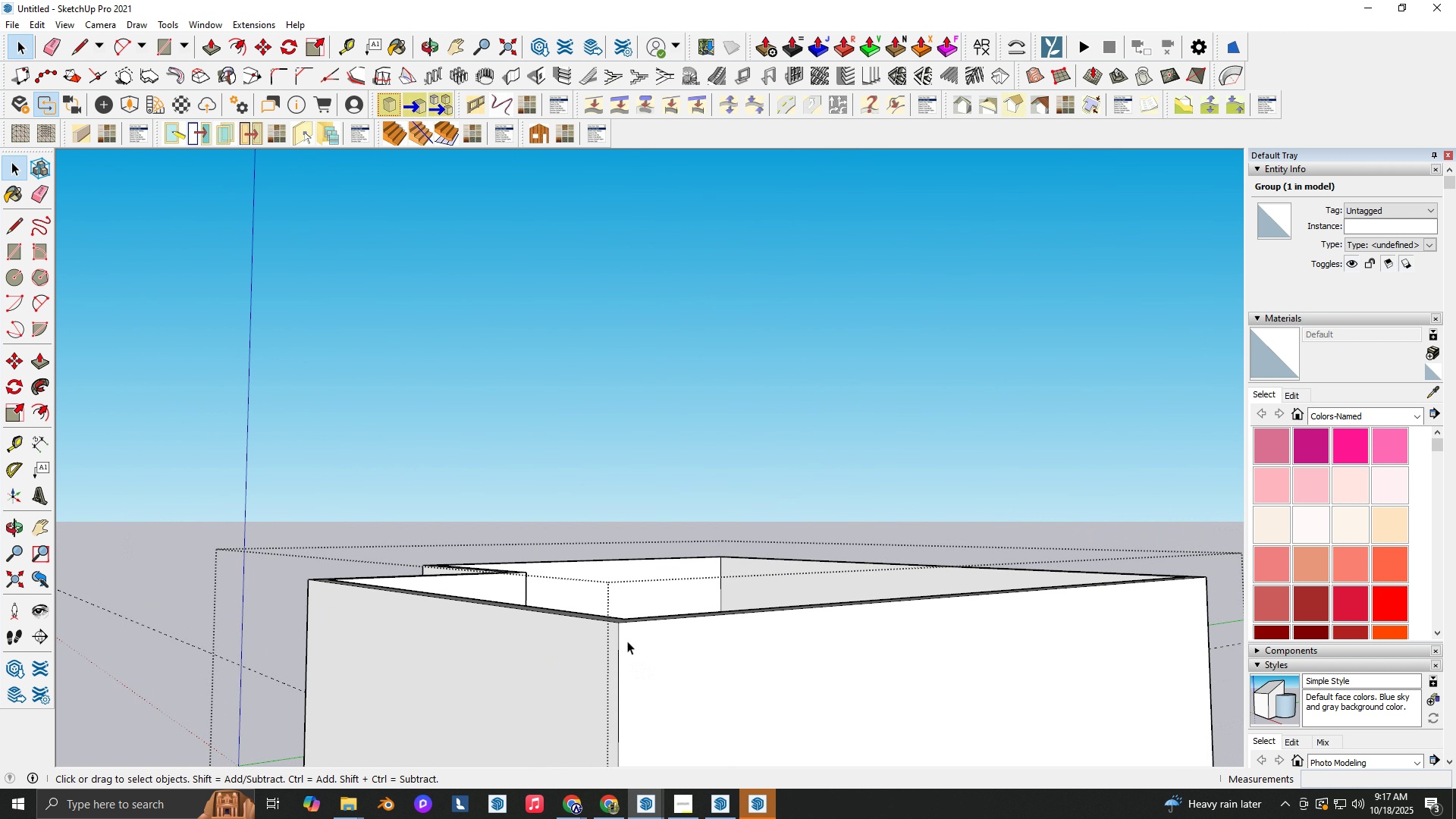 
double_click([627, 641])
 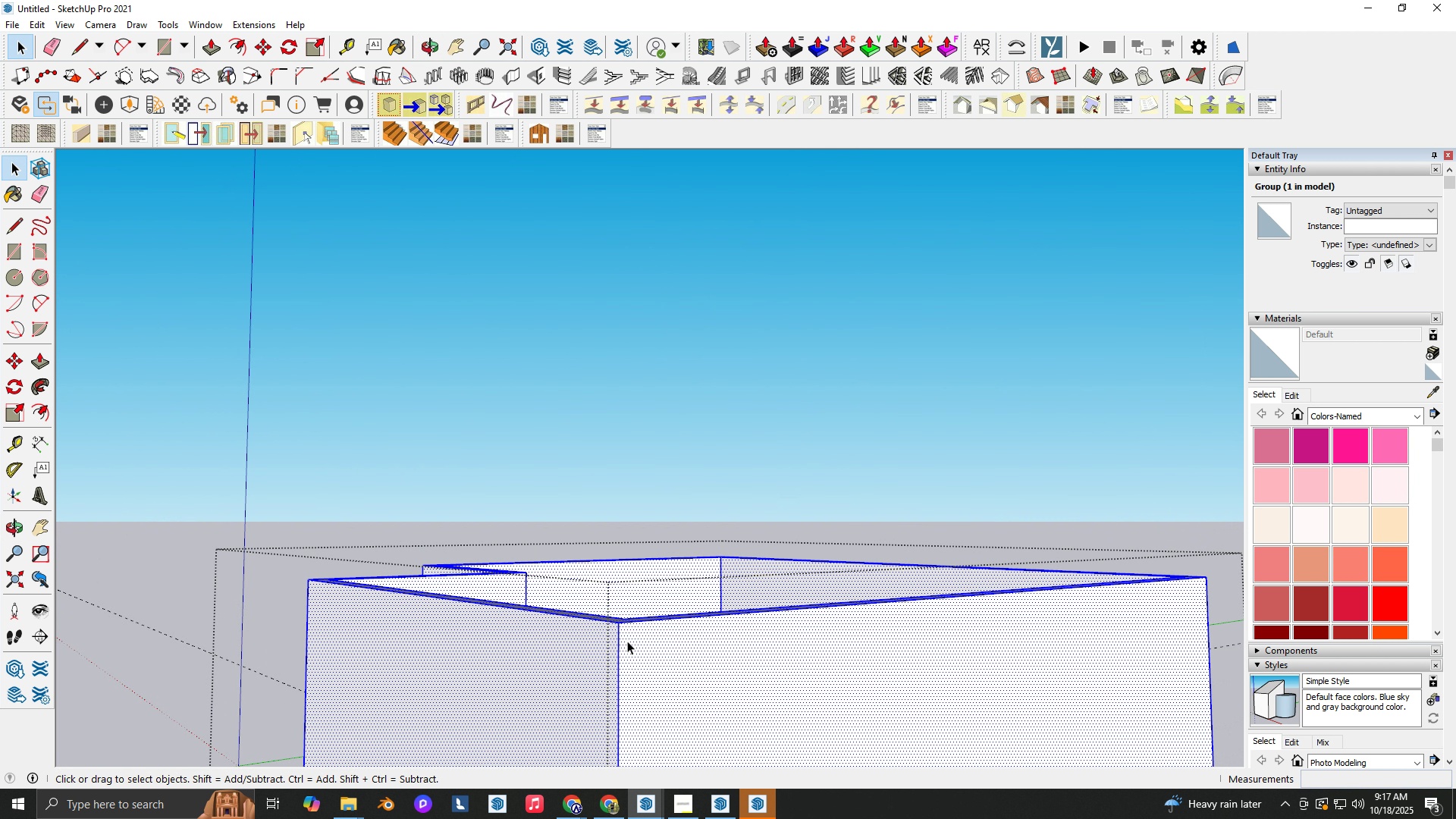 
triple_click([627, 641])
 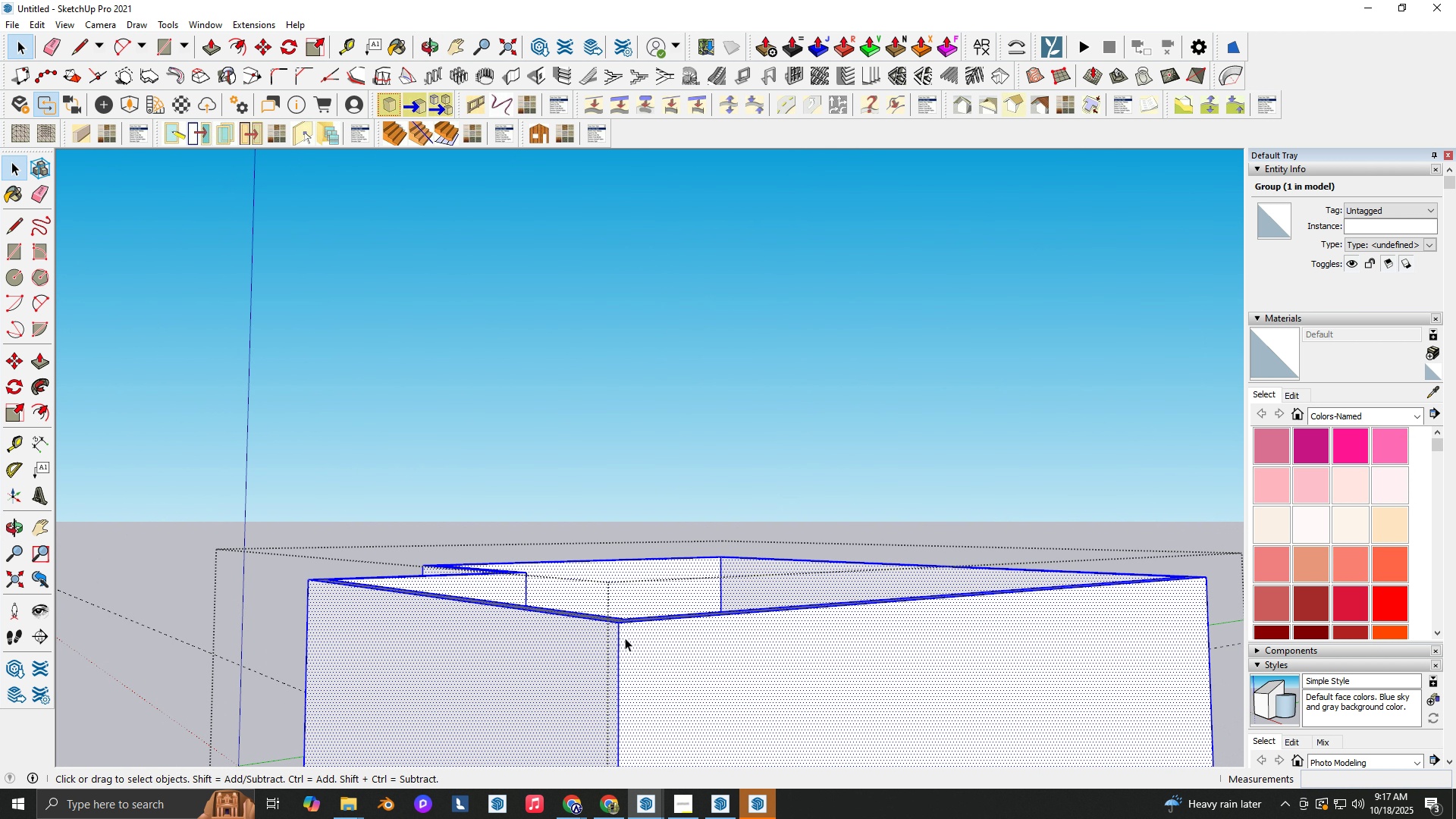 
triple_click([627, 641])
 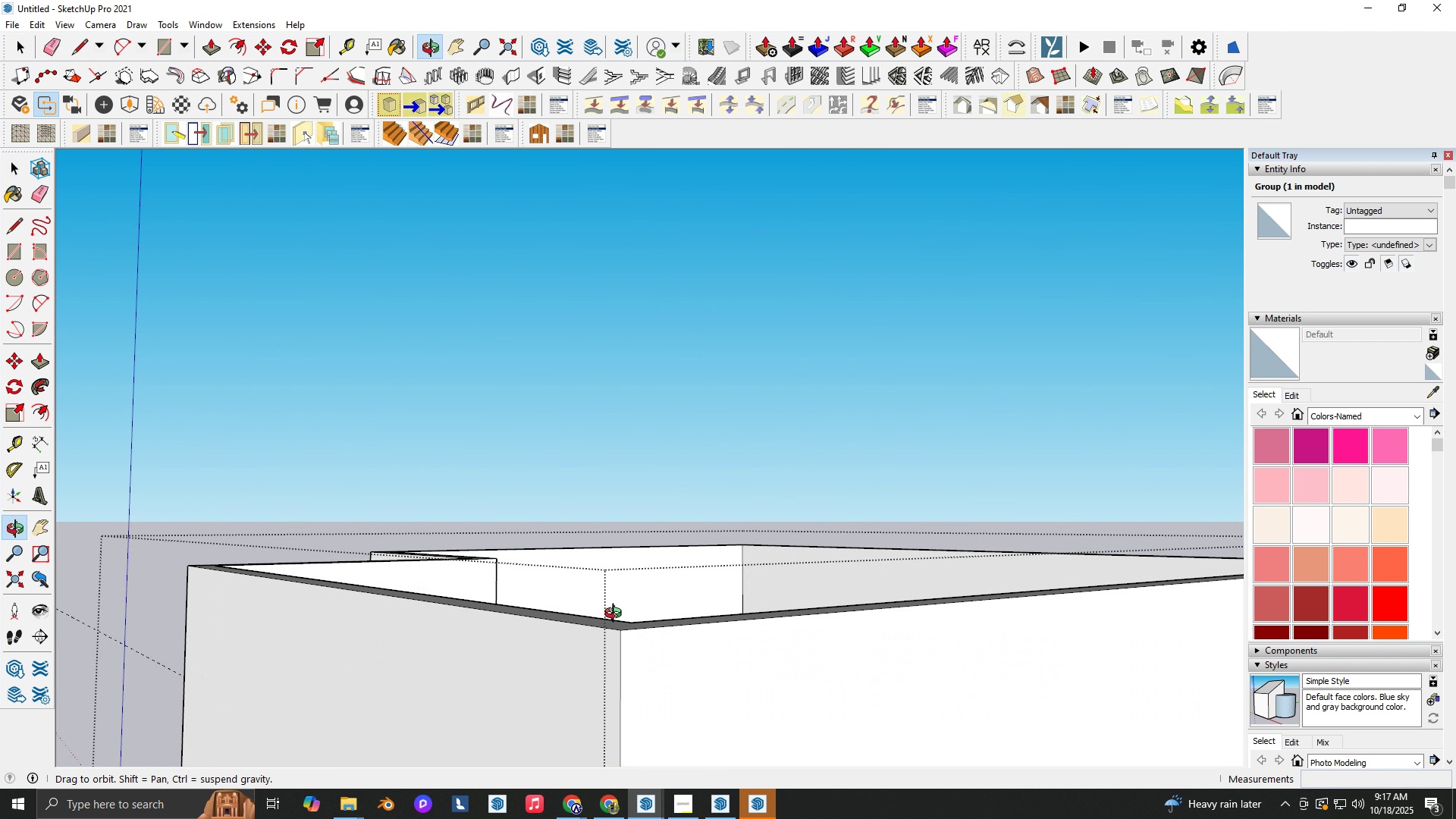 
scroll: coordinate [617, 615], scroll_direction: up, amount: 2.0
 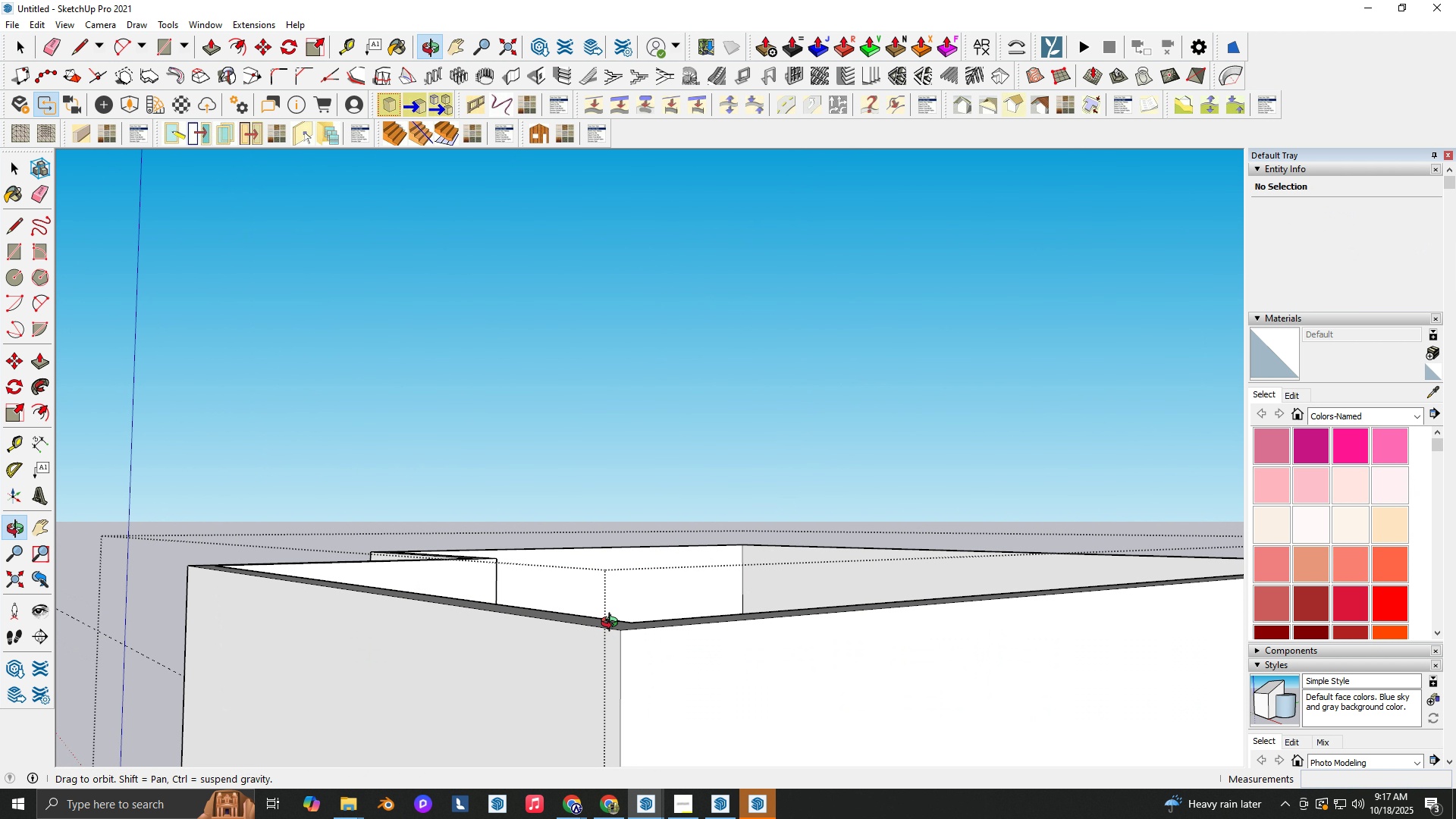 
type(pooiop)
 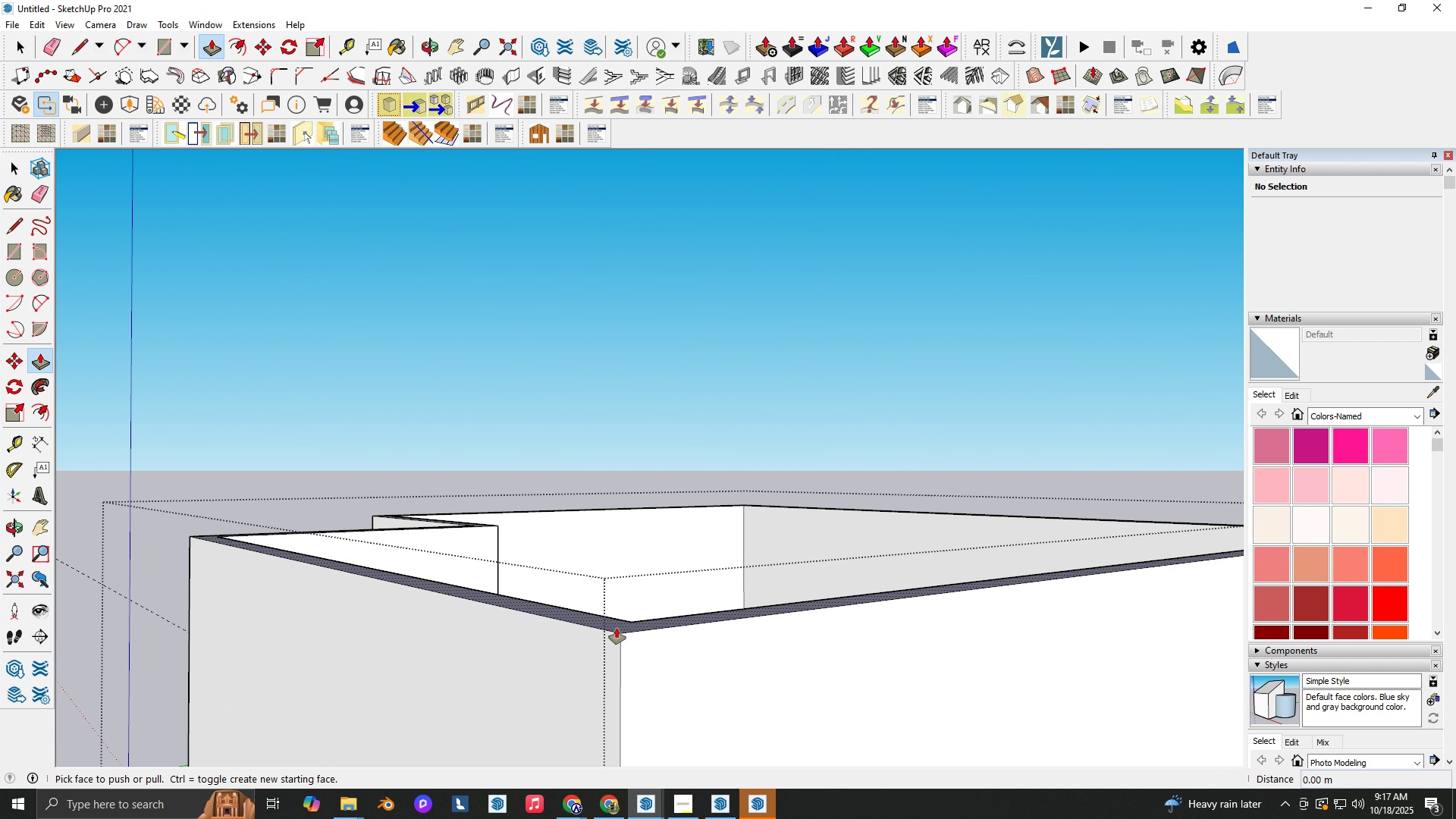 
left_click([617, 628])
 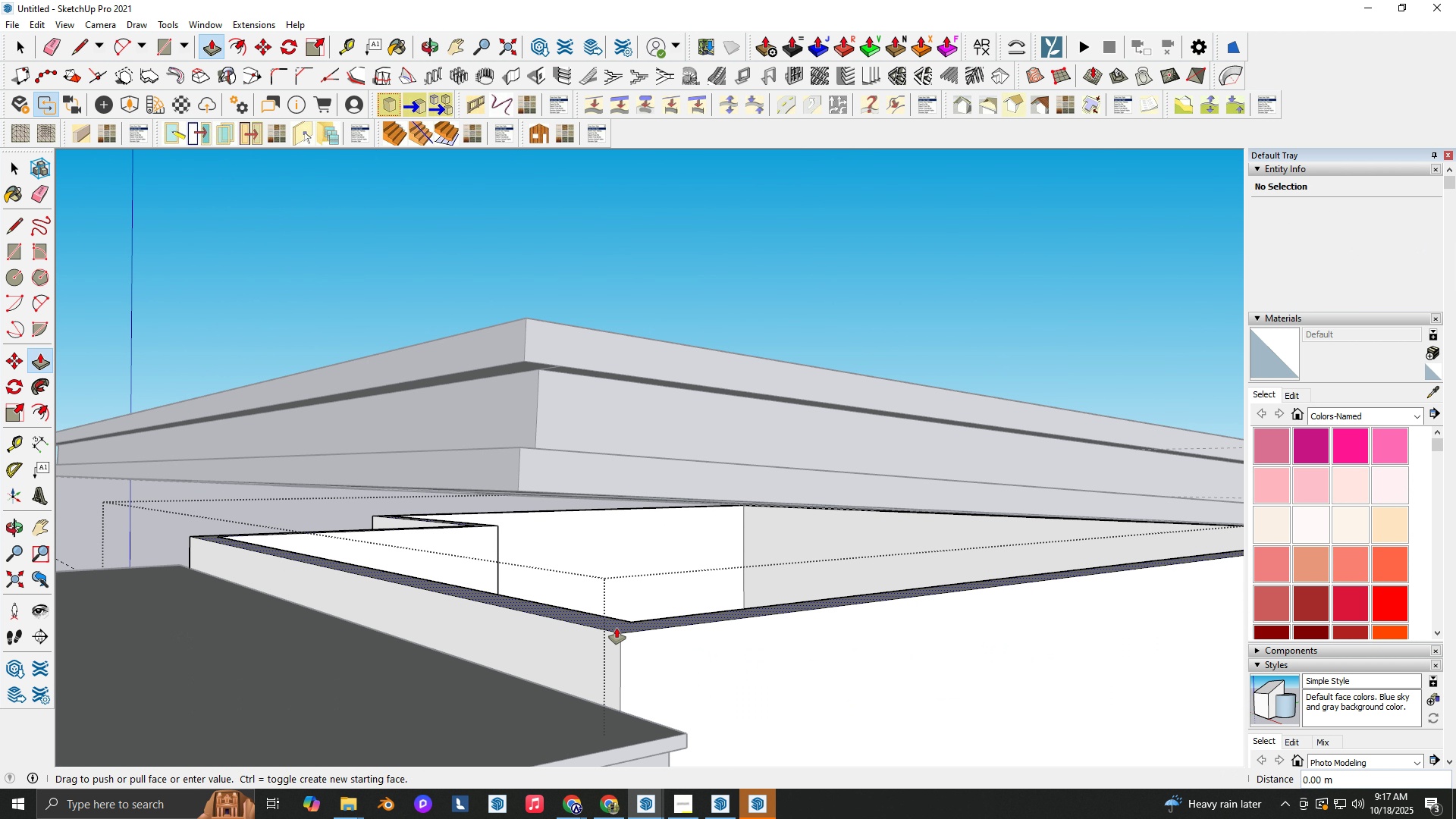 
key(Backquote)
 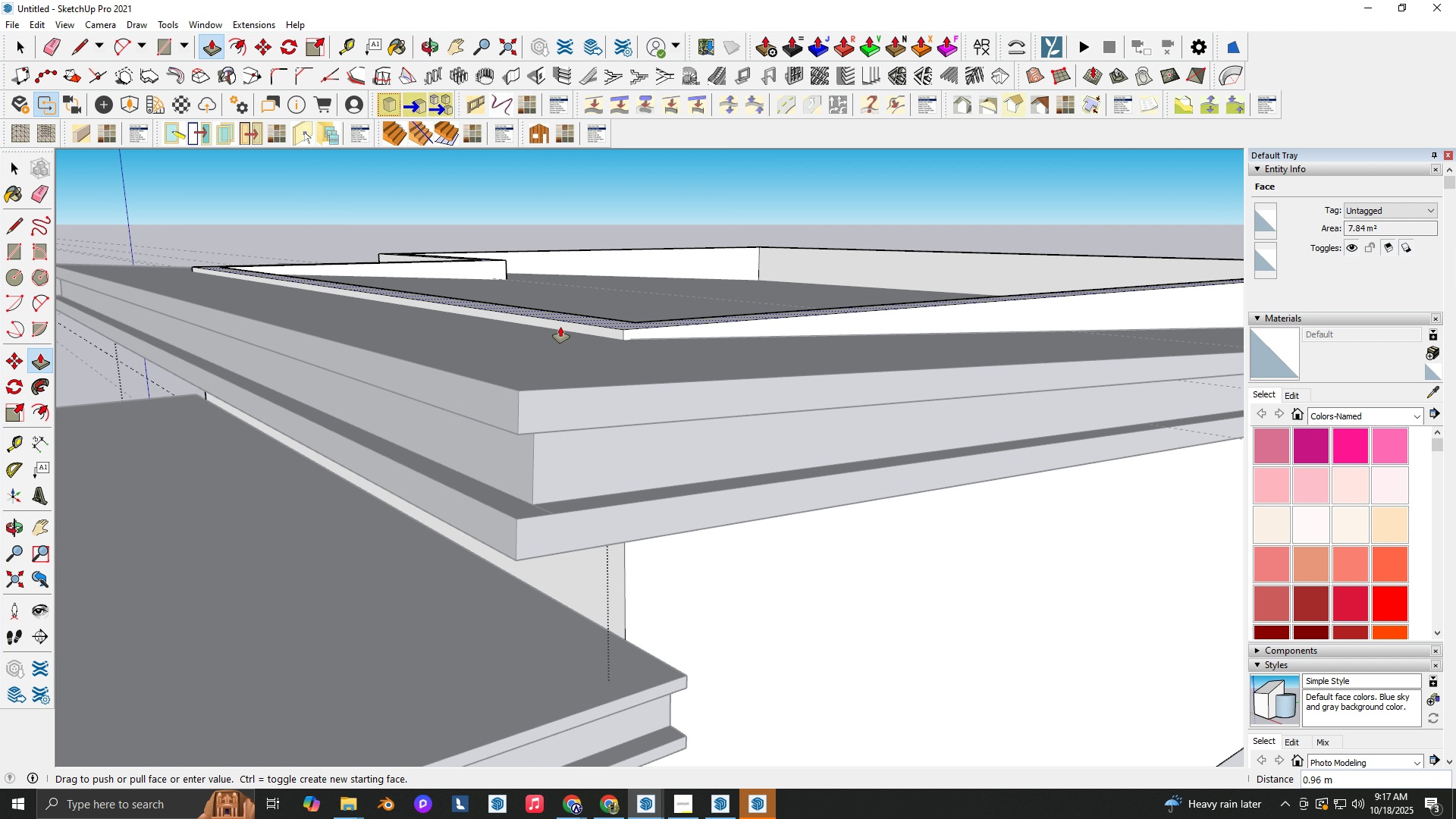 
key(Space)
 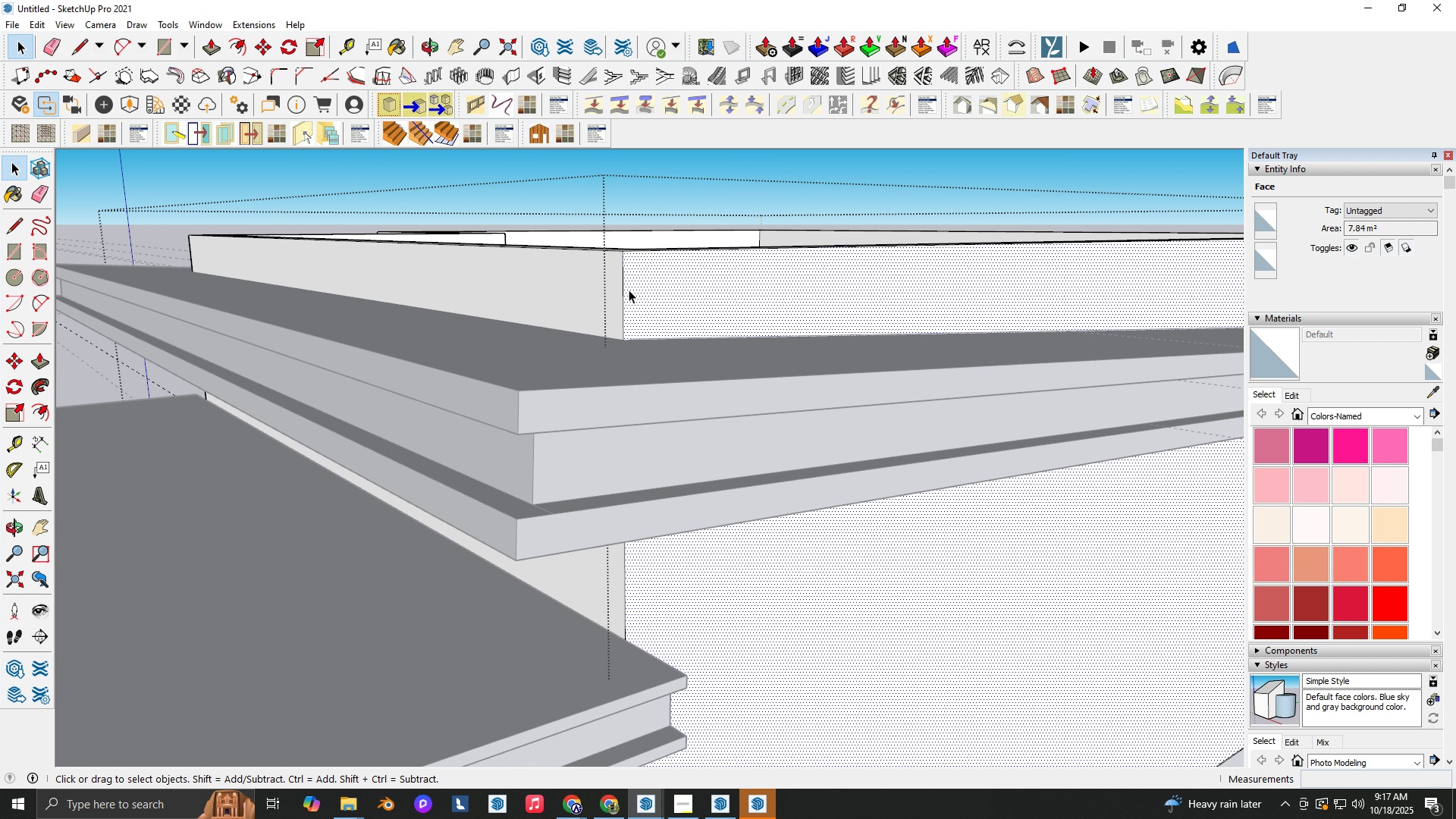 
double_click([629, 290])
 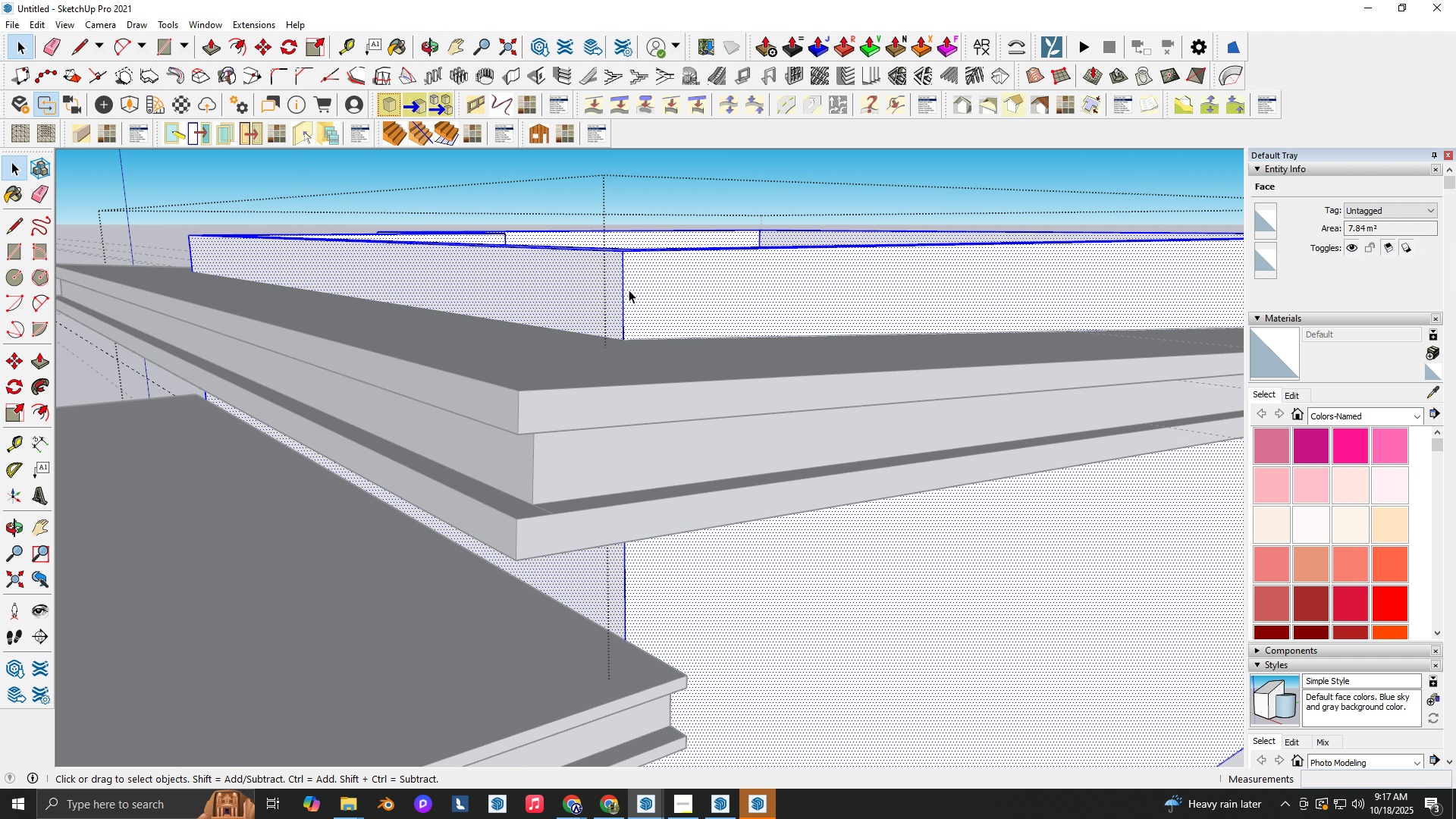 
triple_click([629, 290])
 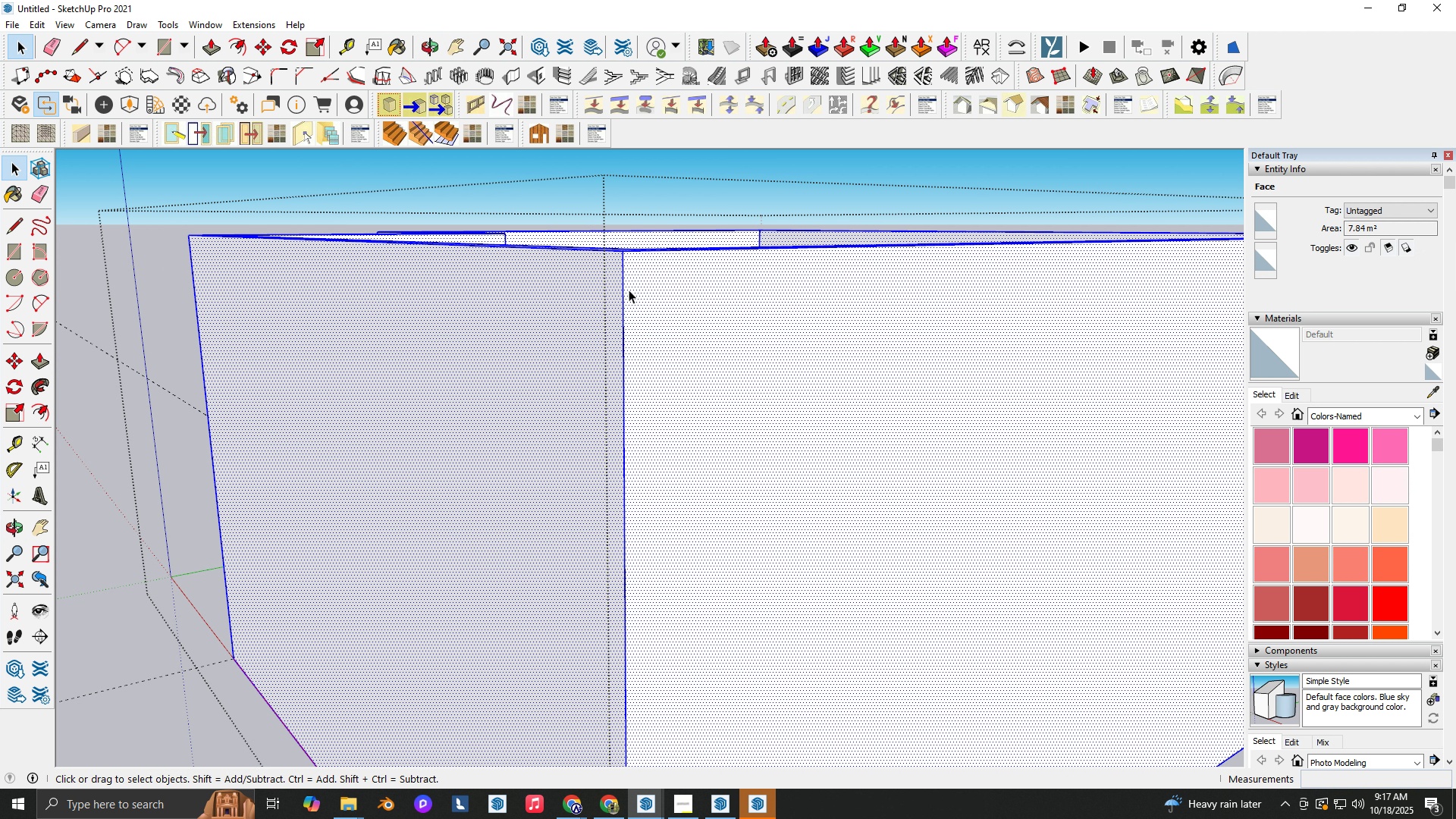 
key(Backquote)
 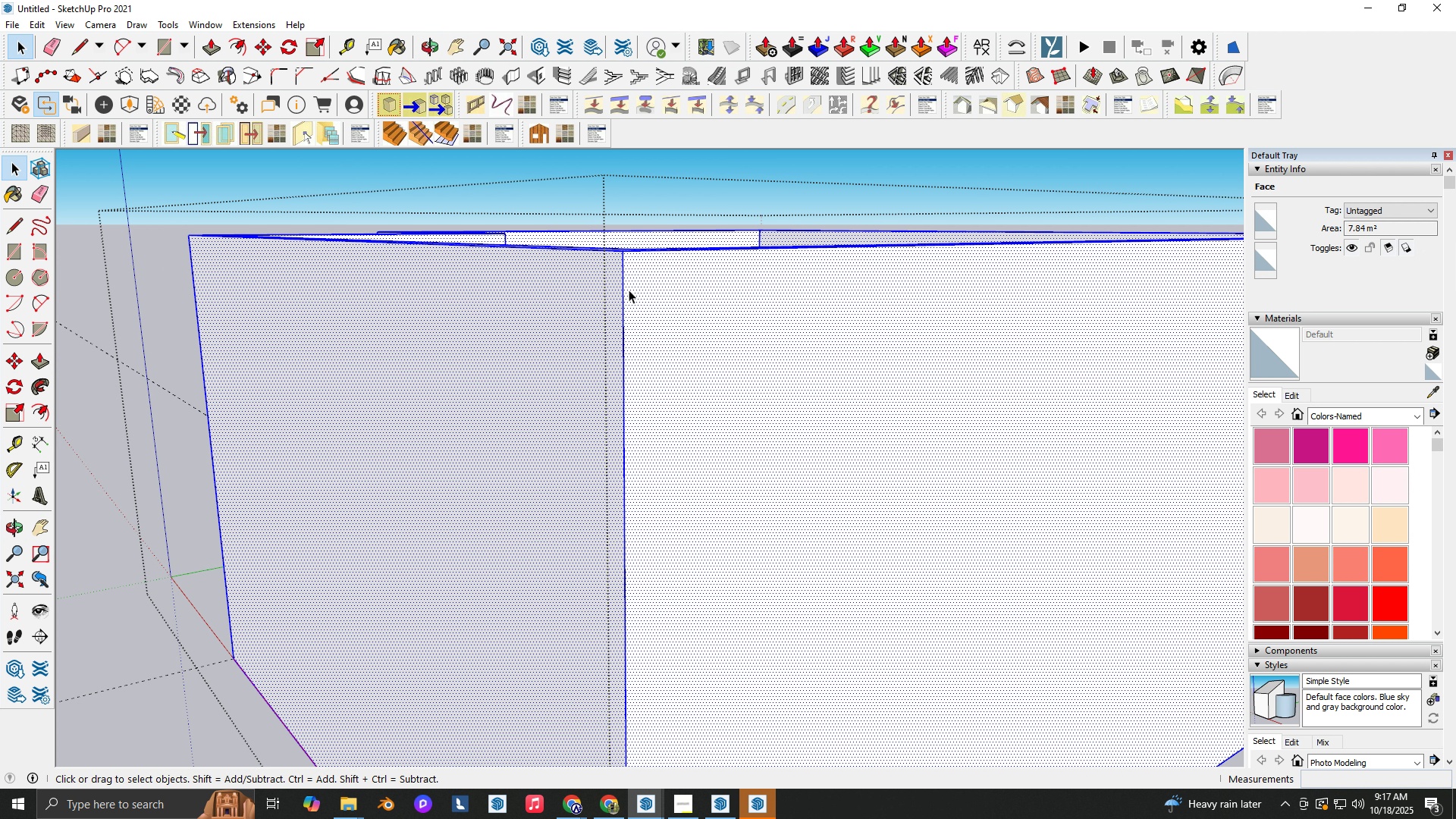 
triple_click([629, 290])
 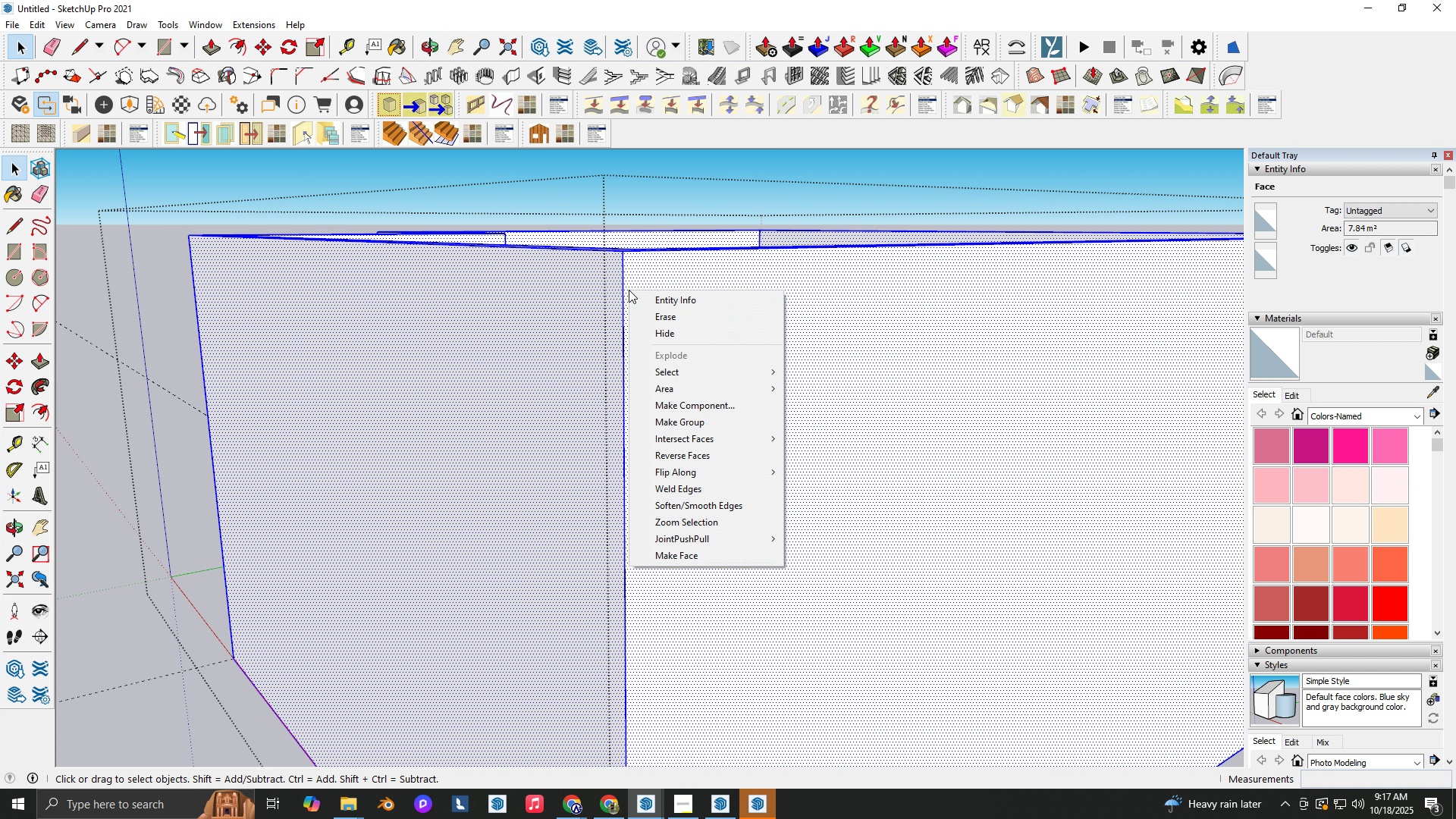 
right_click([629, 290])
 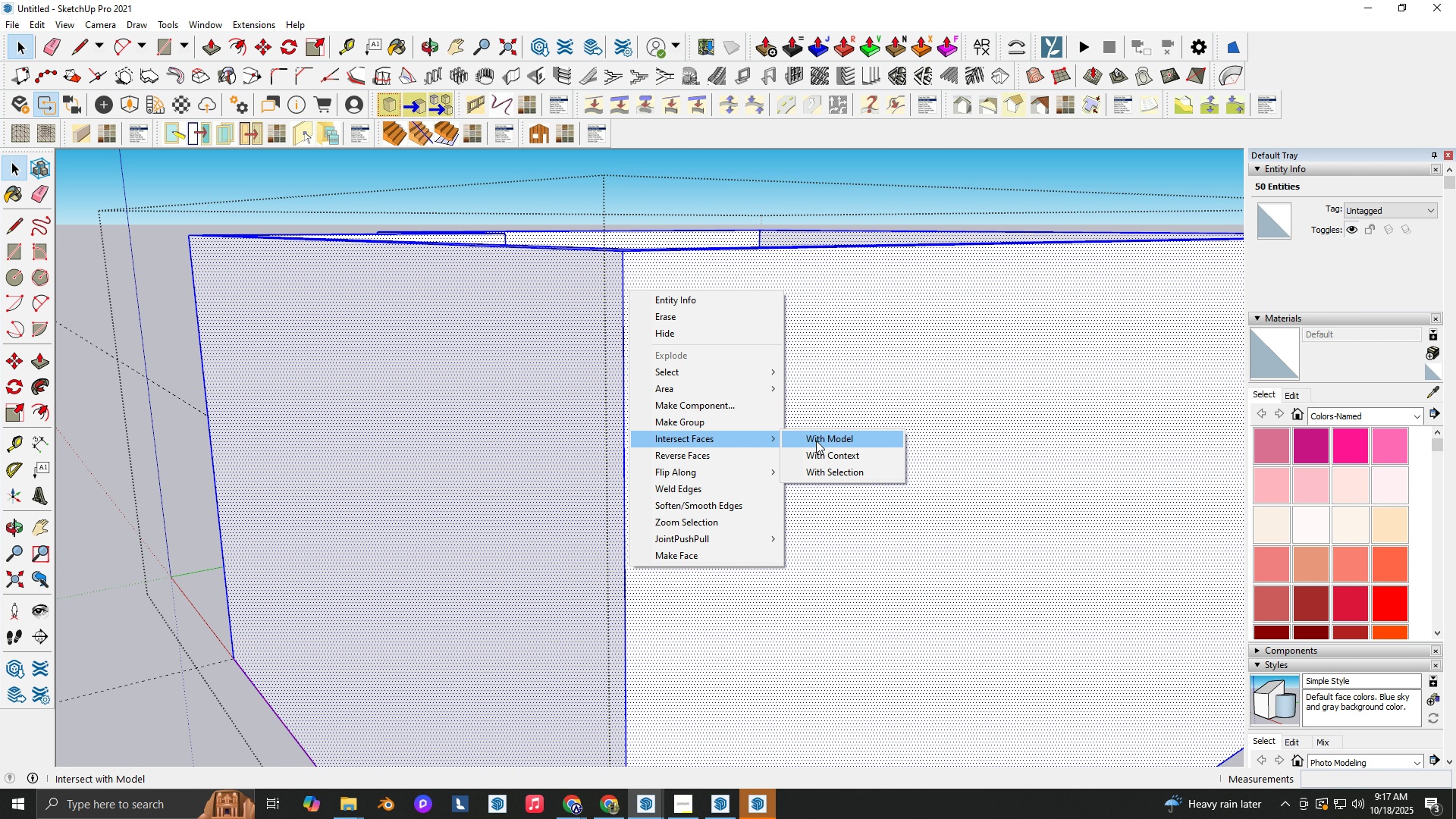 
left_click([816, 441])
 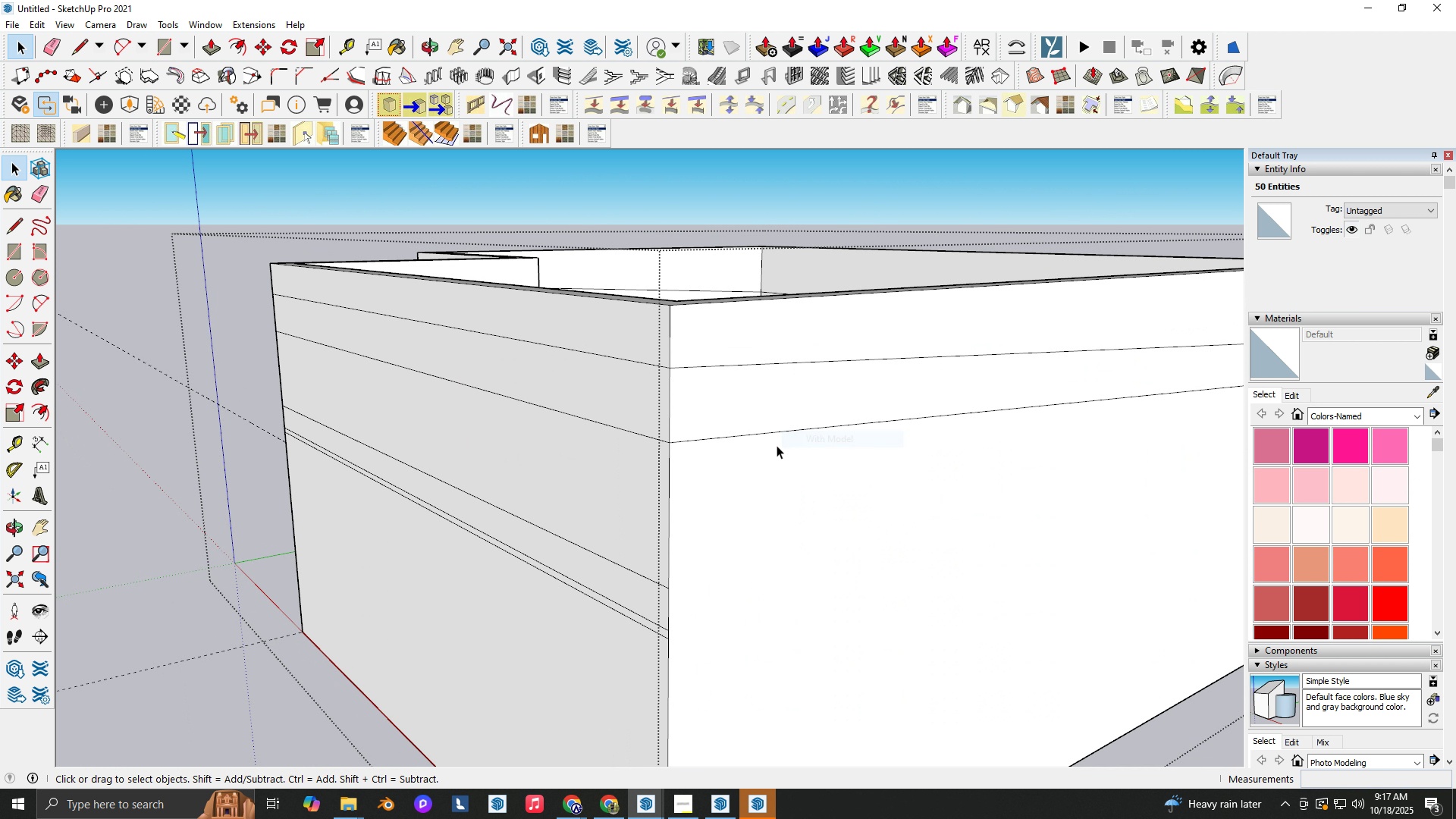 
scroll: coordinate [779, 445], scroll_direction: down, amount: 4.0
 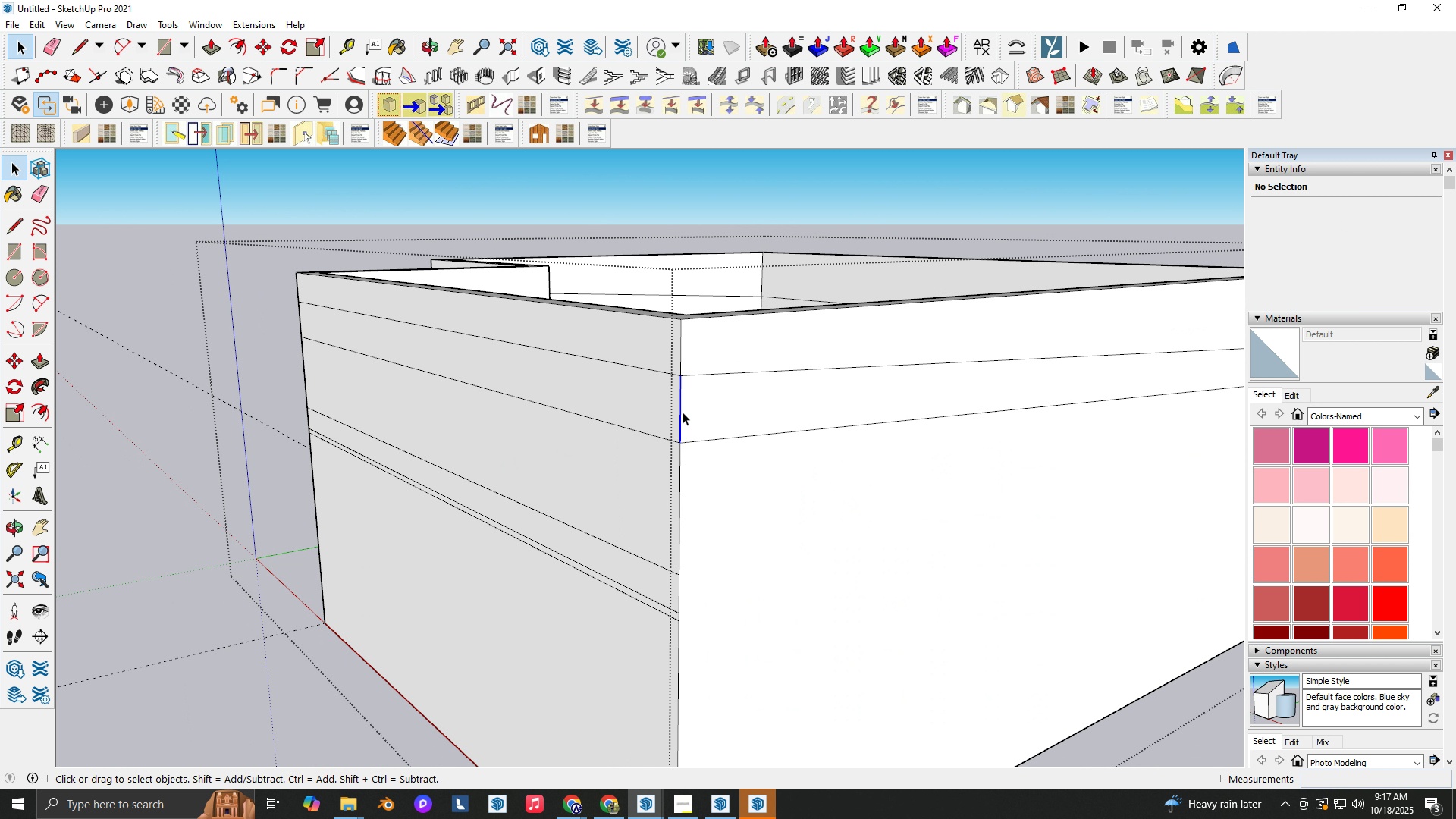 
left_click([679, 412])
 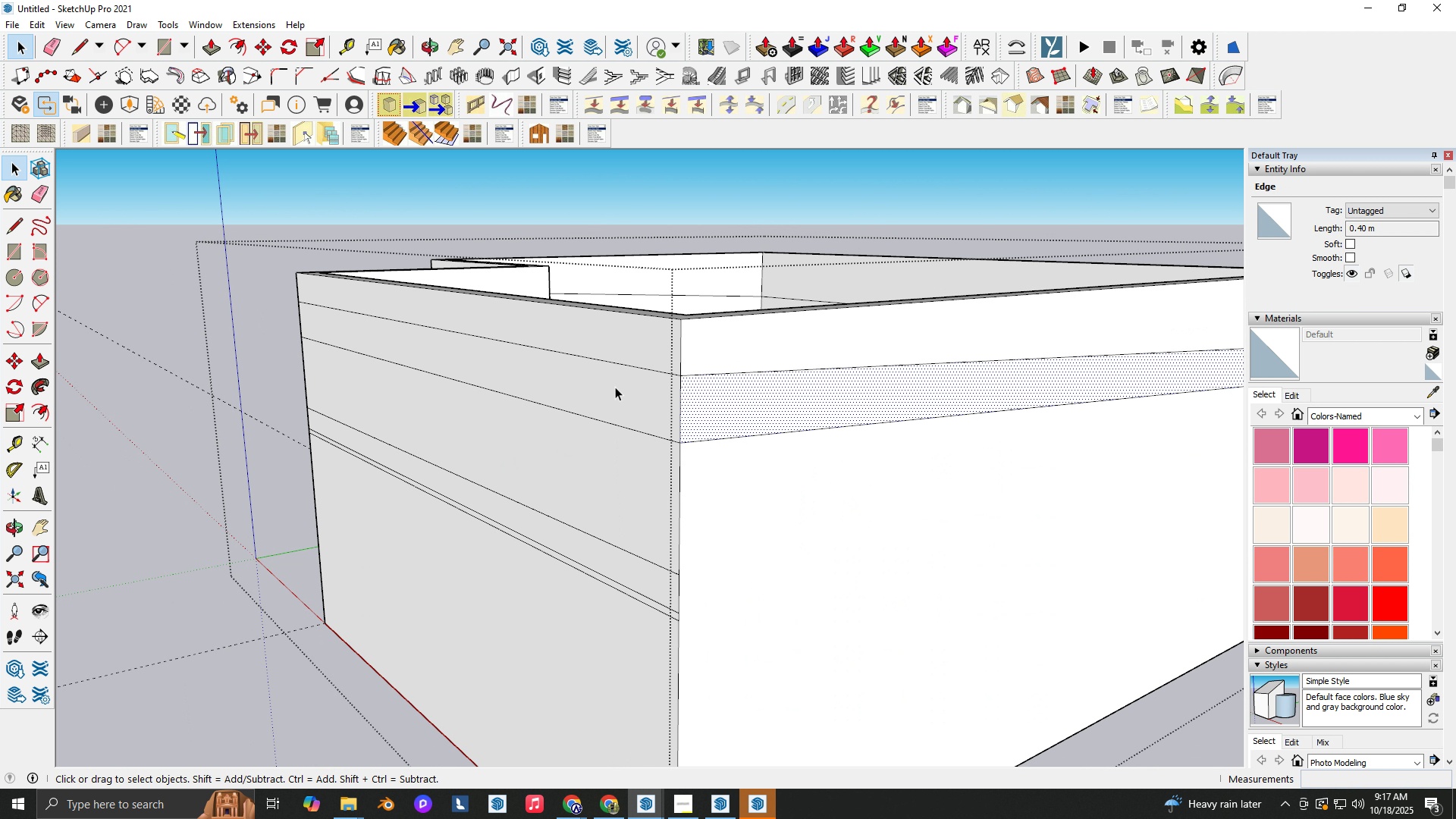 
double_click([615, 387])
 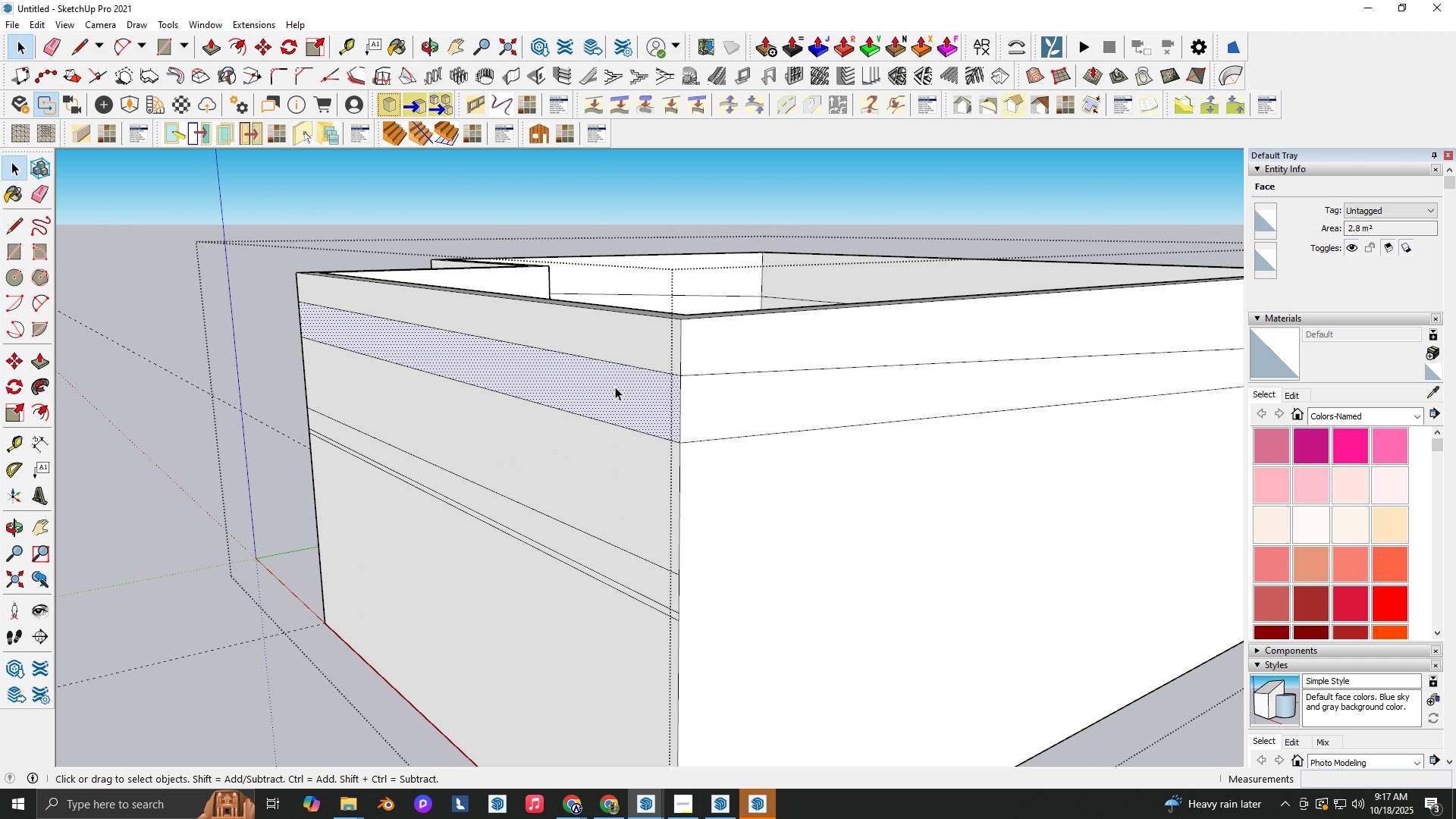 
key(P)
 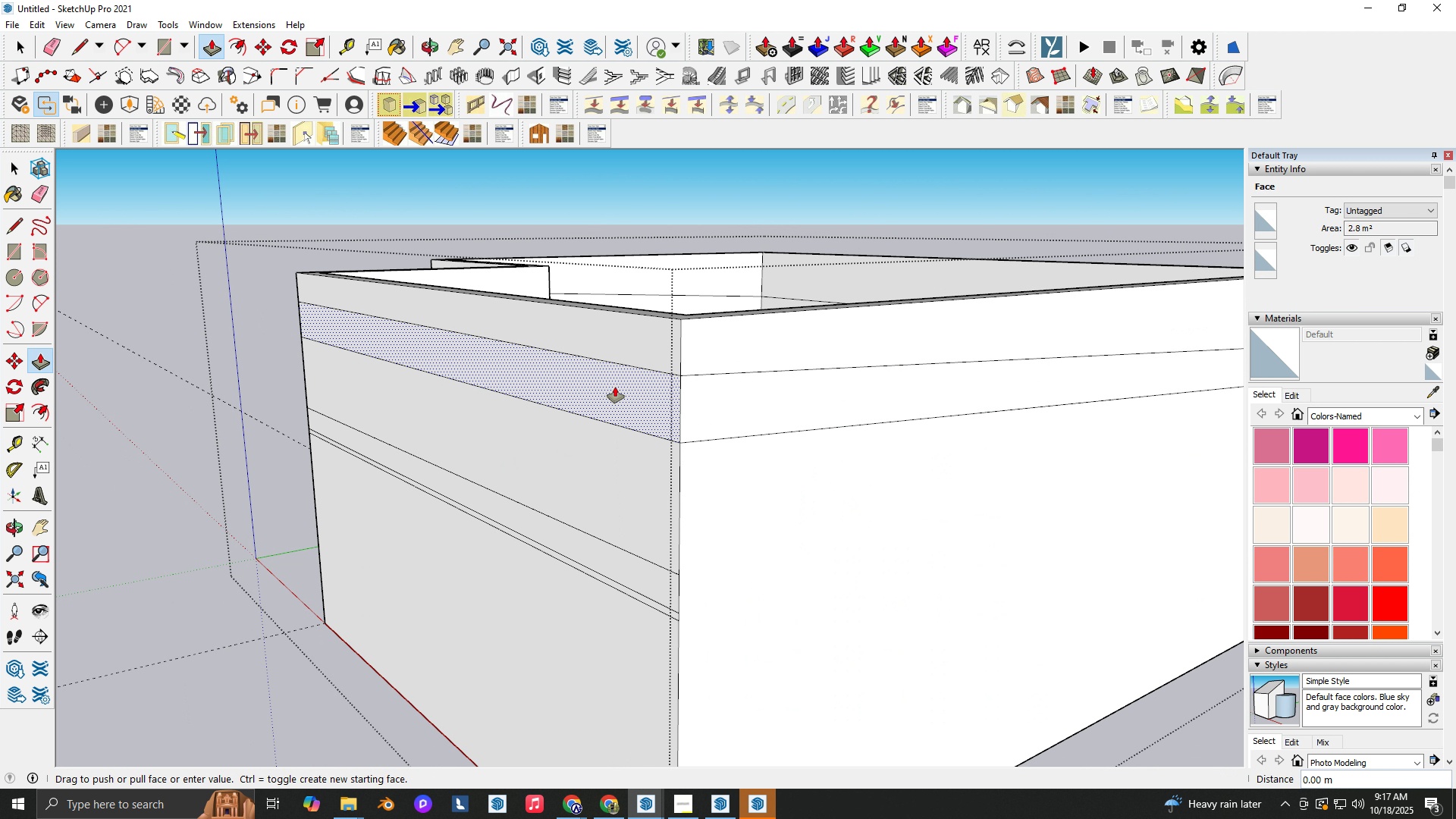 
left_click([615, 387])
 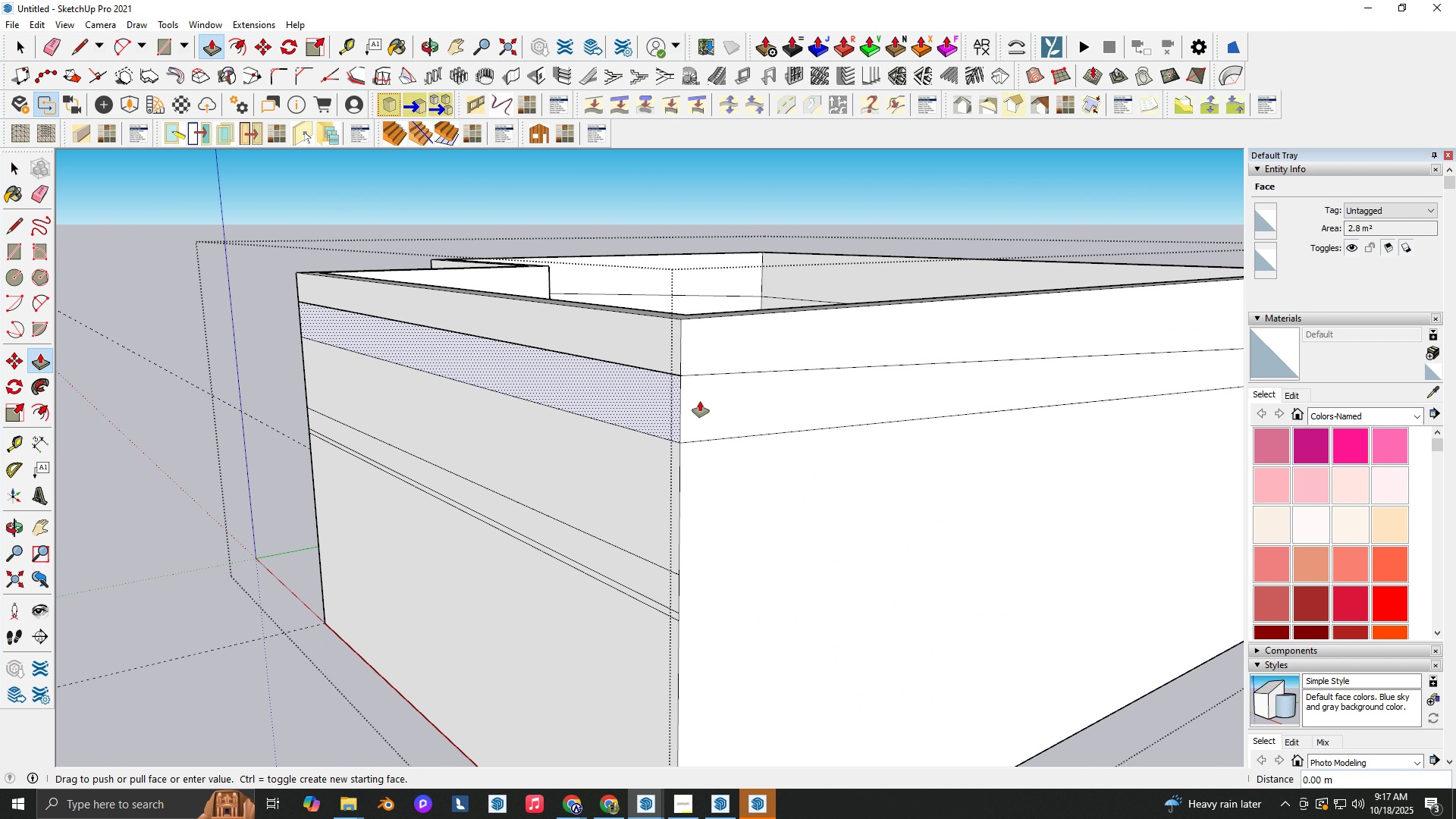 
left_click([700, 401])
 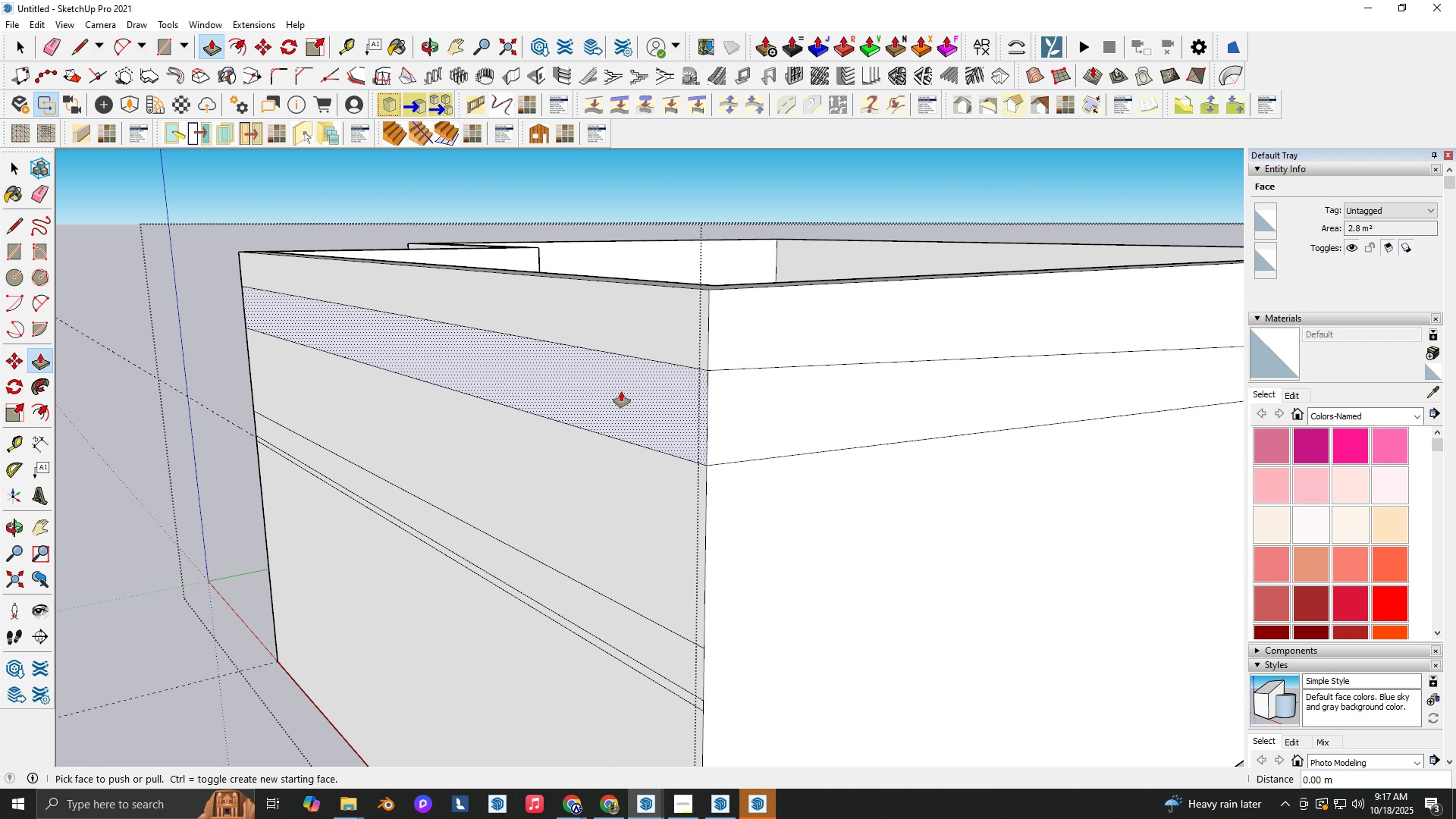 
scroll: coordinate [619, 390], scroll_direction: up, amount: 3.0
 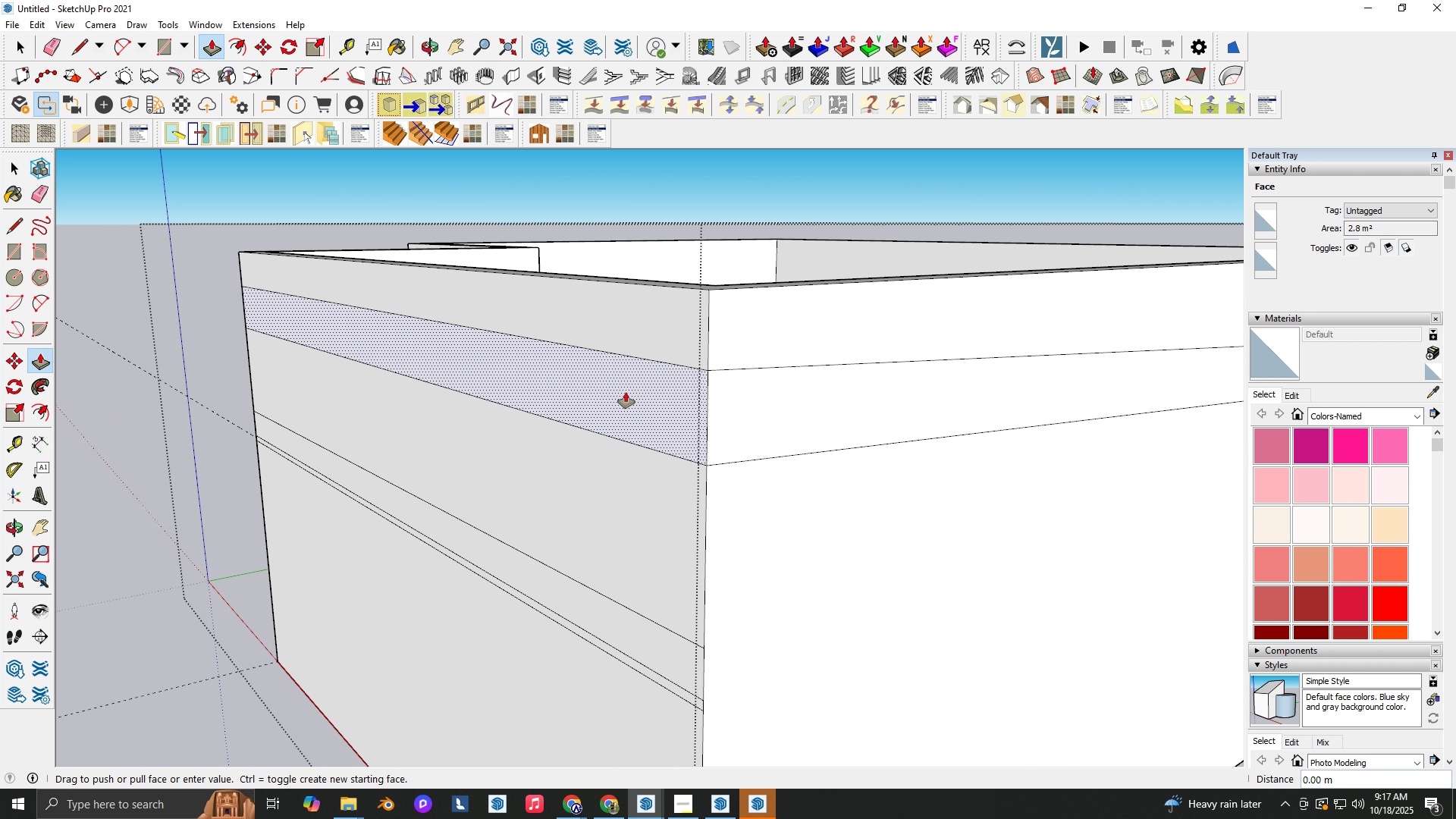 
left_click([623, 392])
 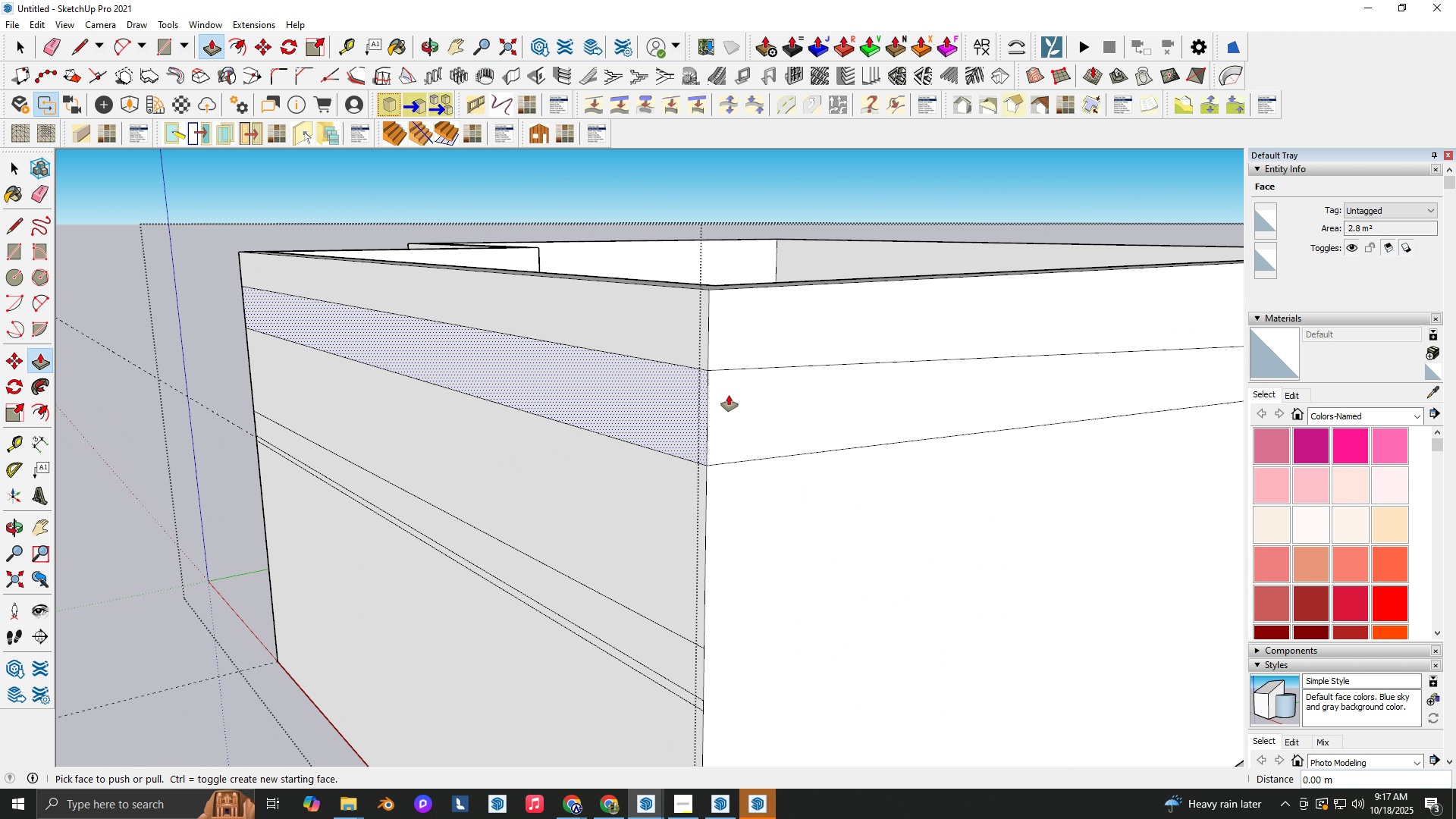 
left_click([729, 395])
 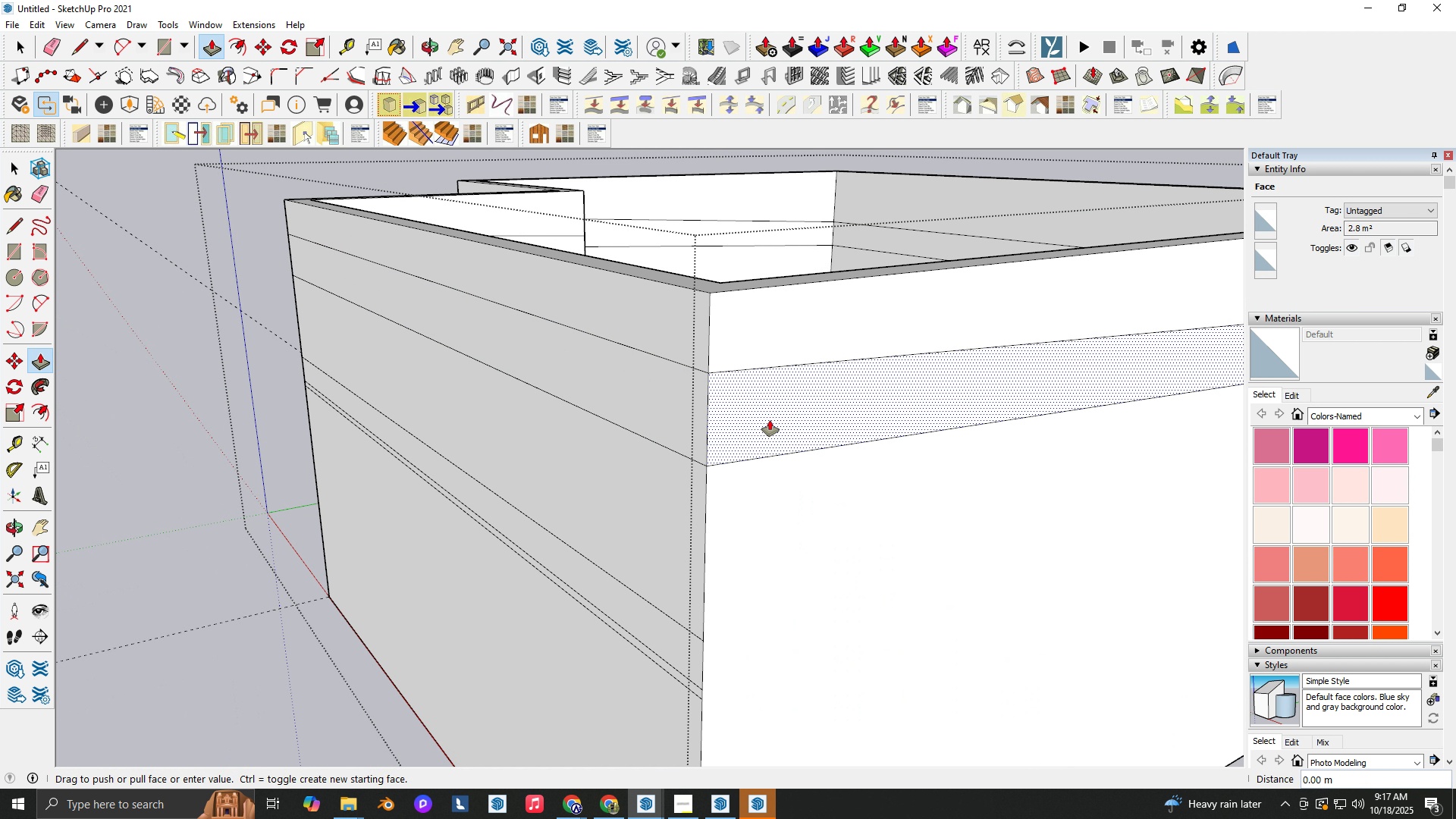 
left_click([770, 420])
 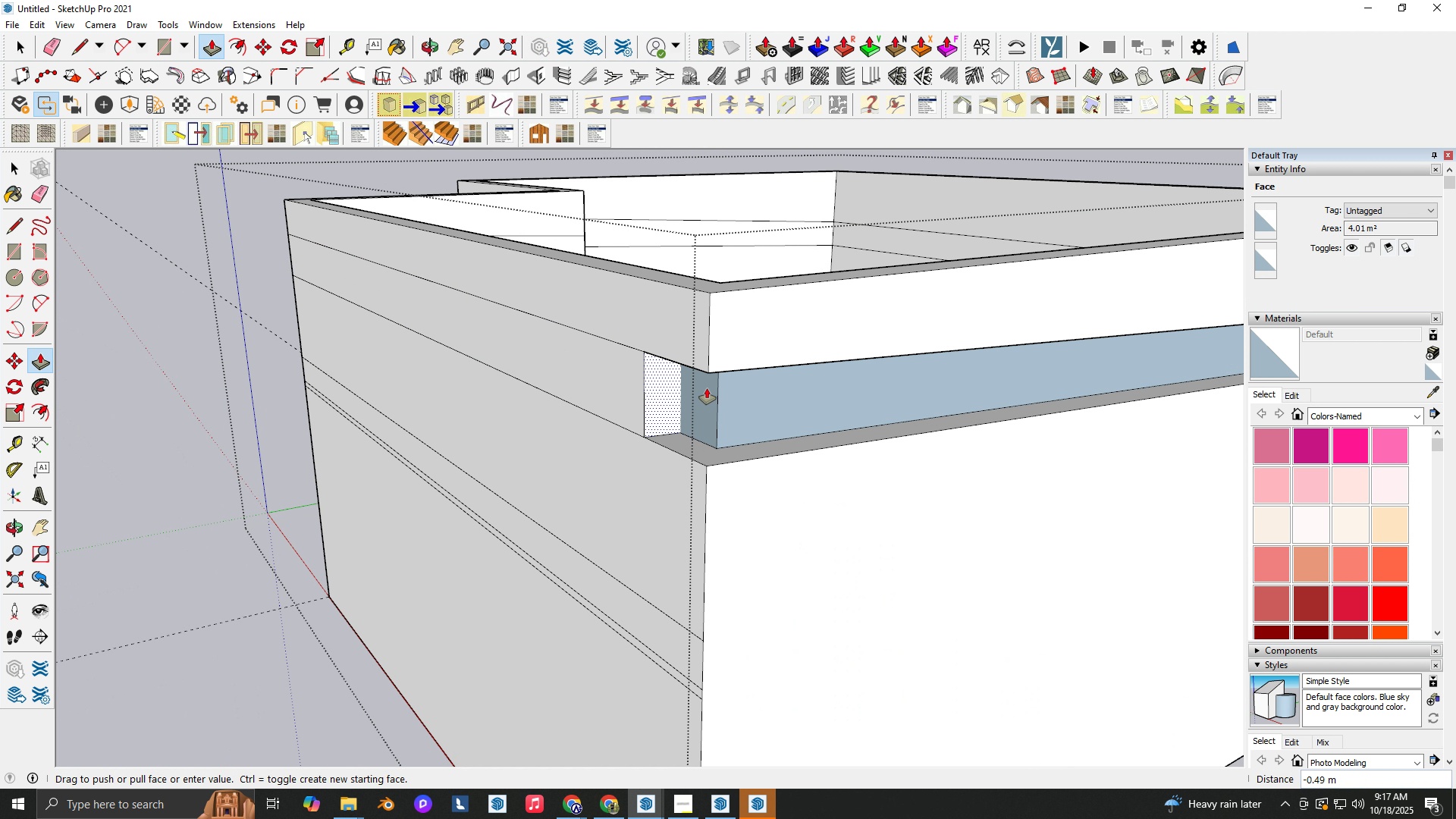 
left_click([707, 388])
 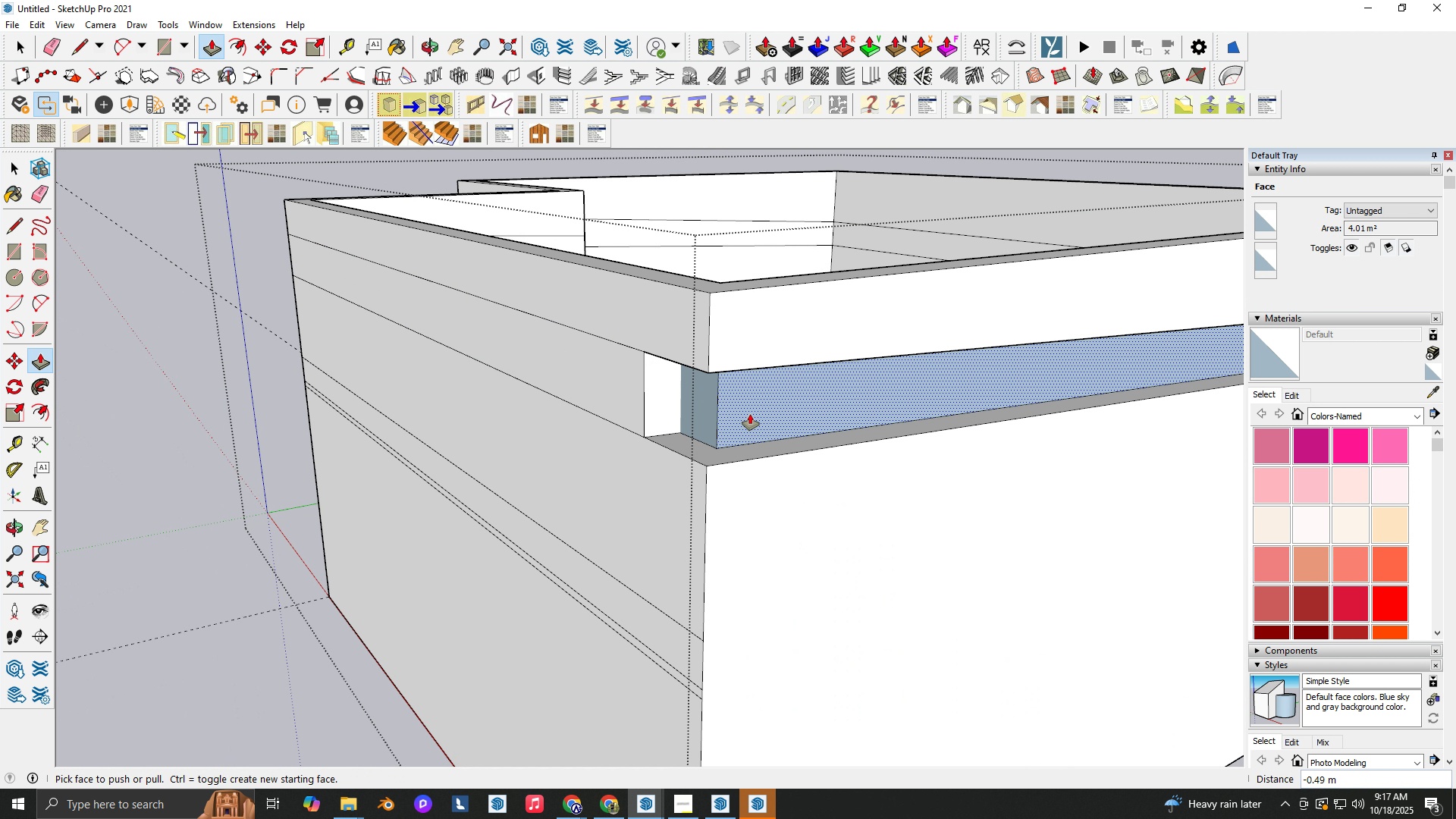 
key(Control+Z)
 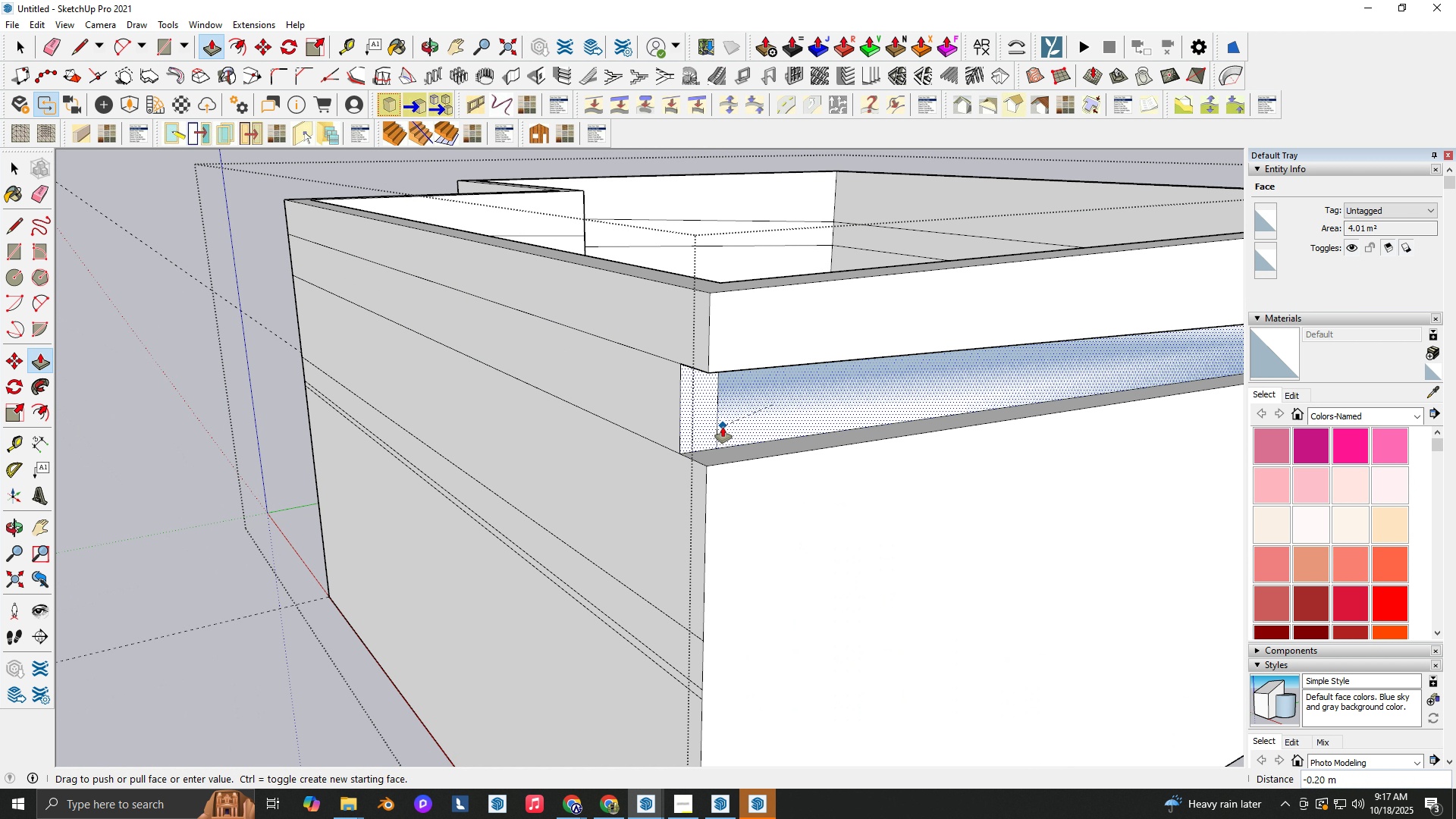 
left_click([723, 427])
 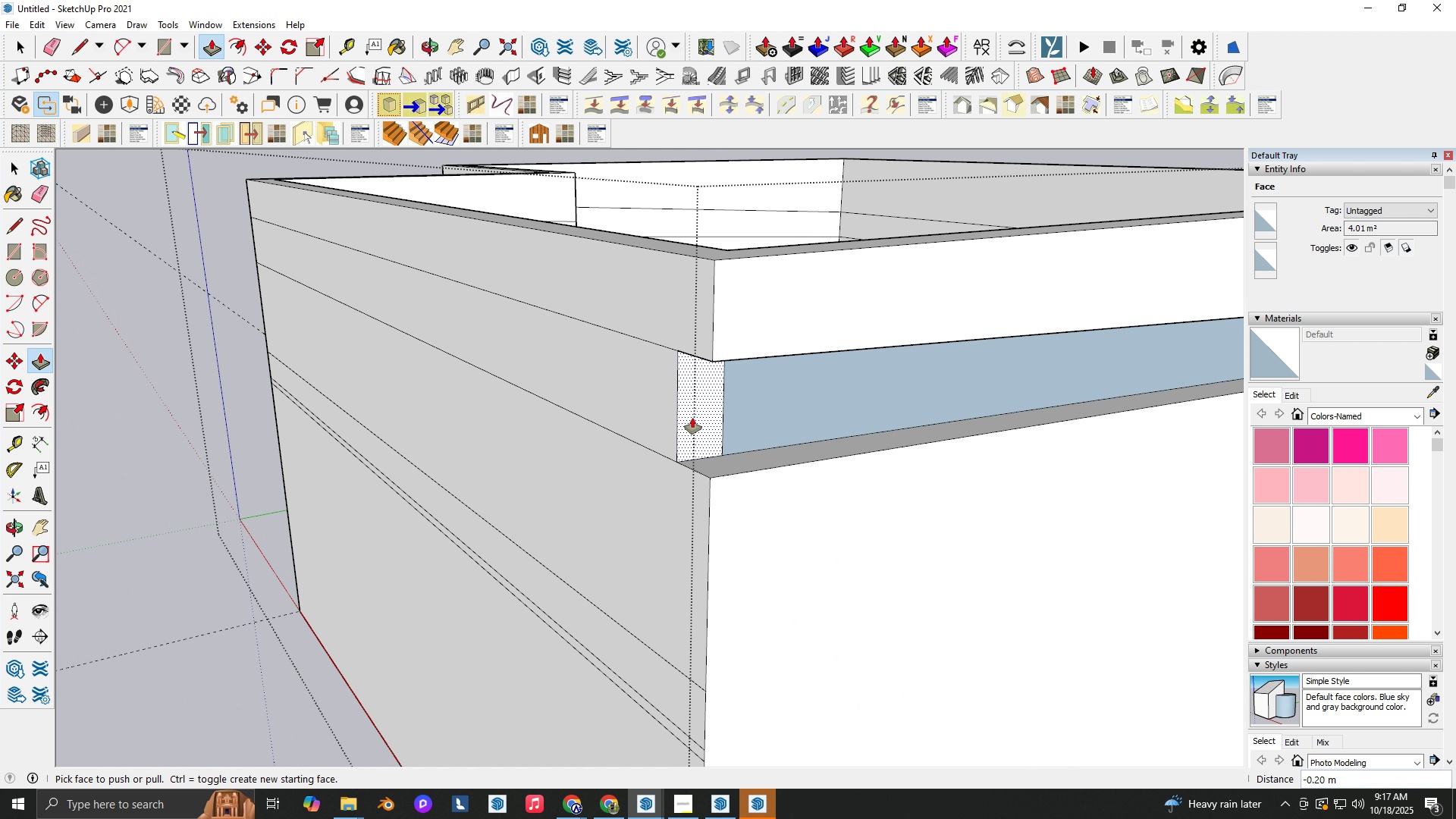 
scroll: coordinate [692, 418], scroll_direction: up, amount: 3.0
 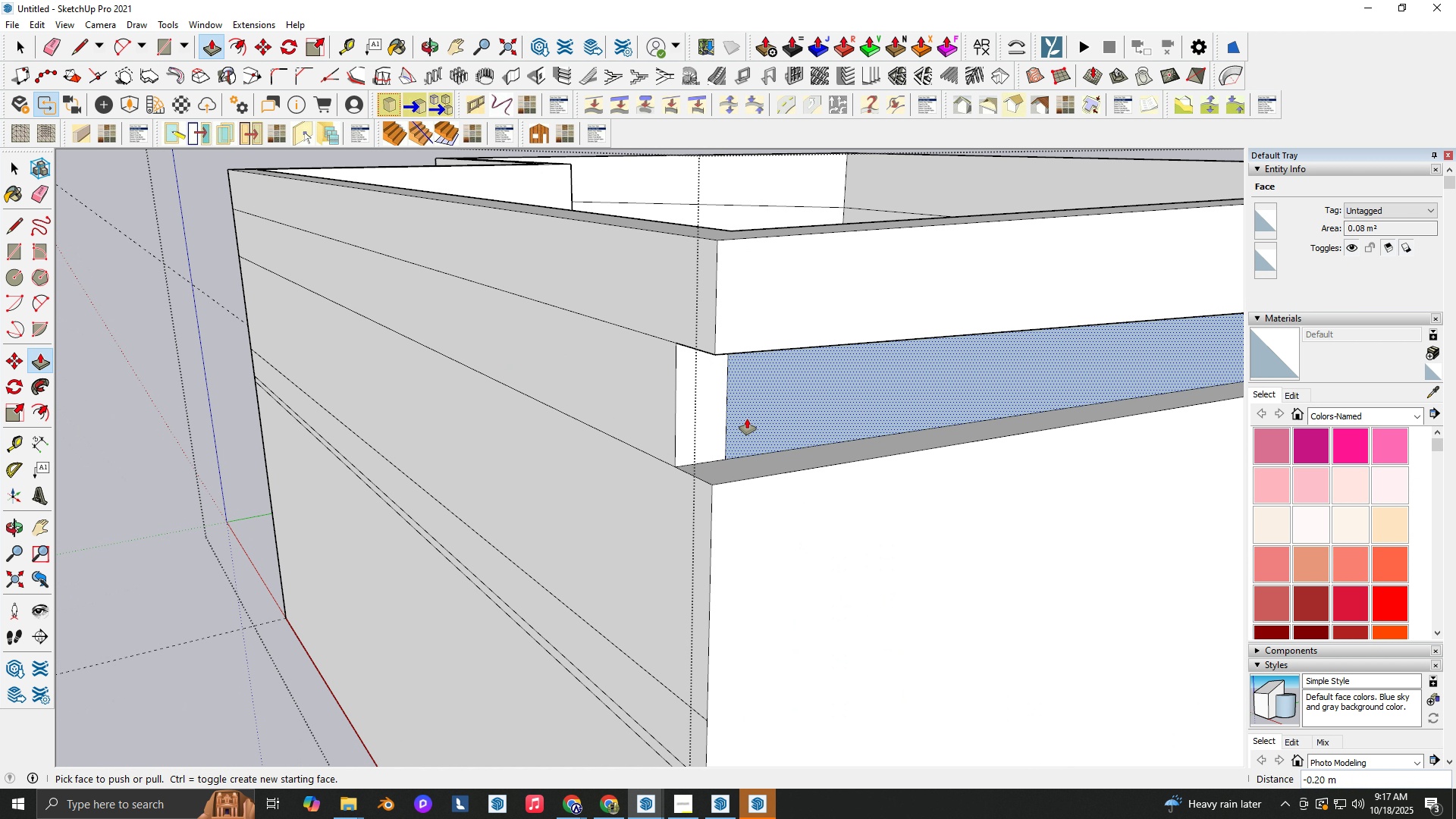 
key(E)
 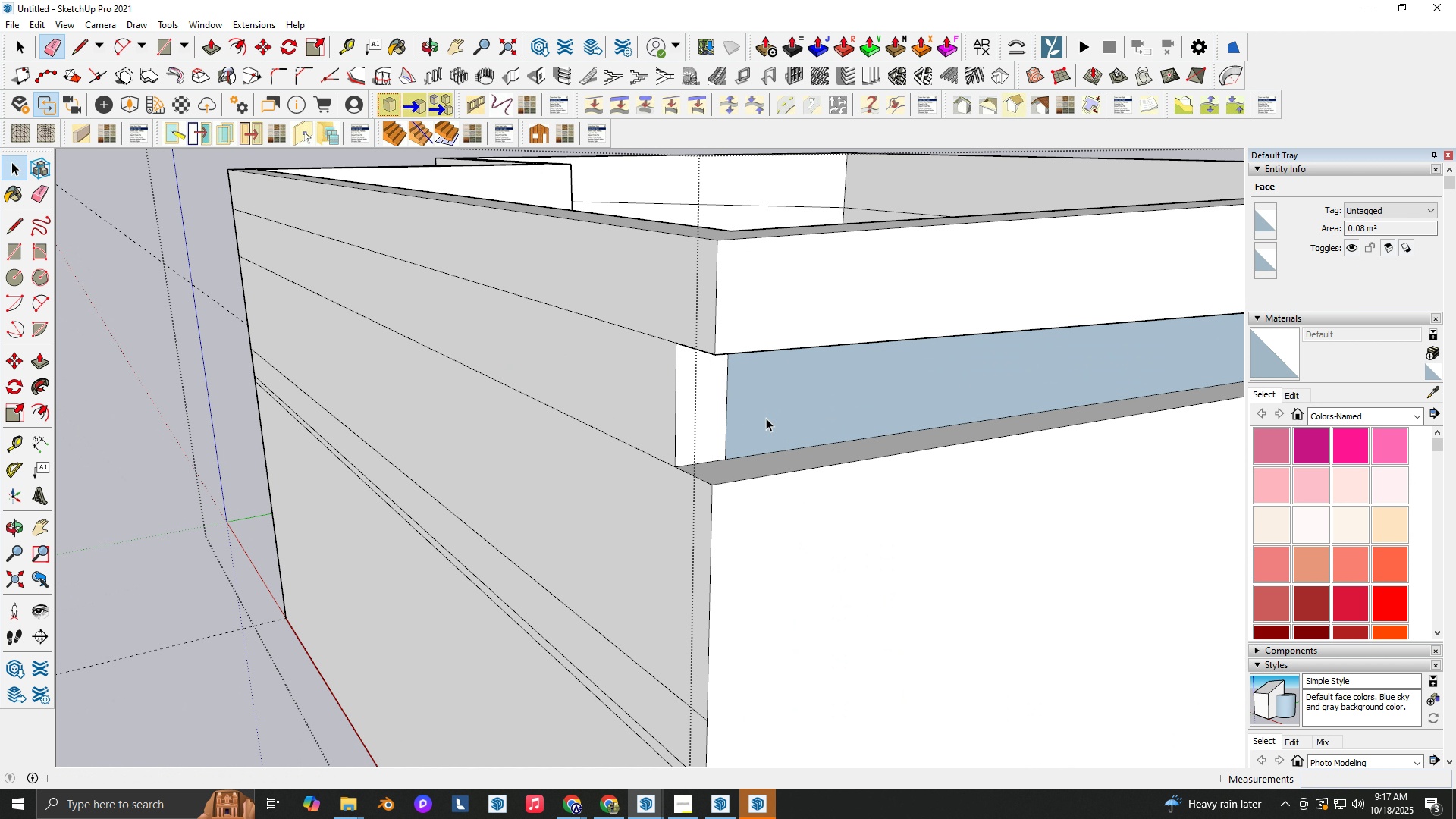 
key(Space)
 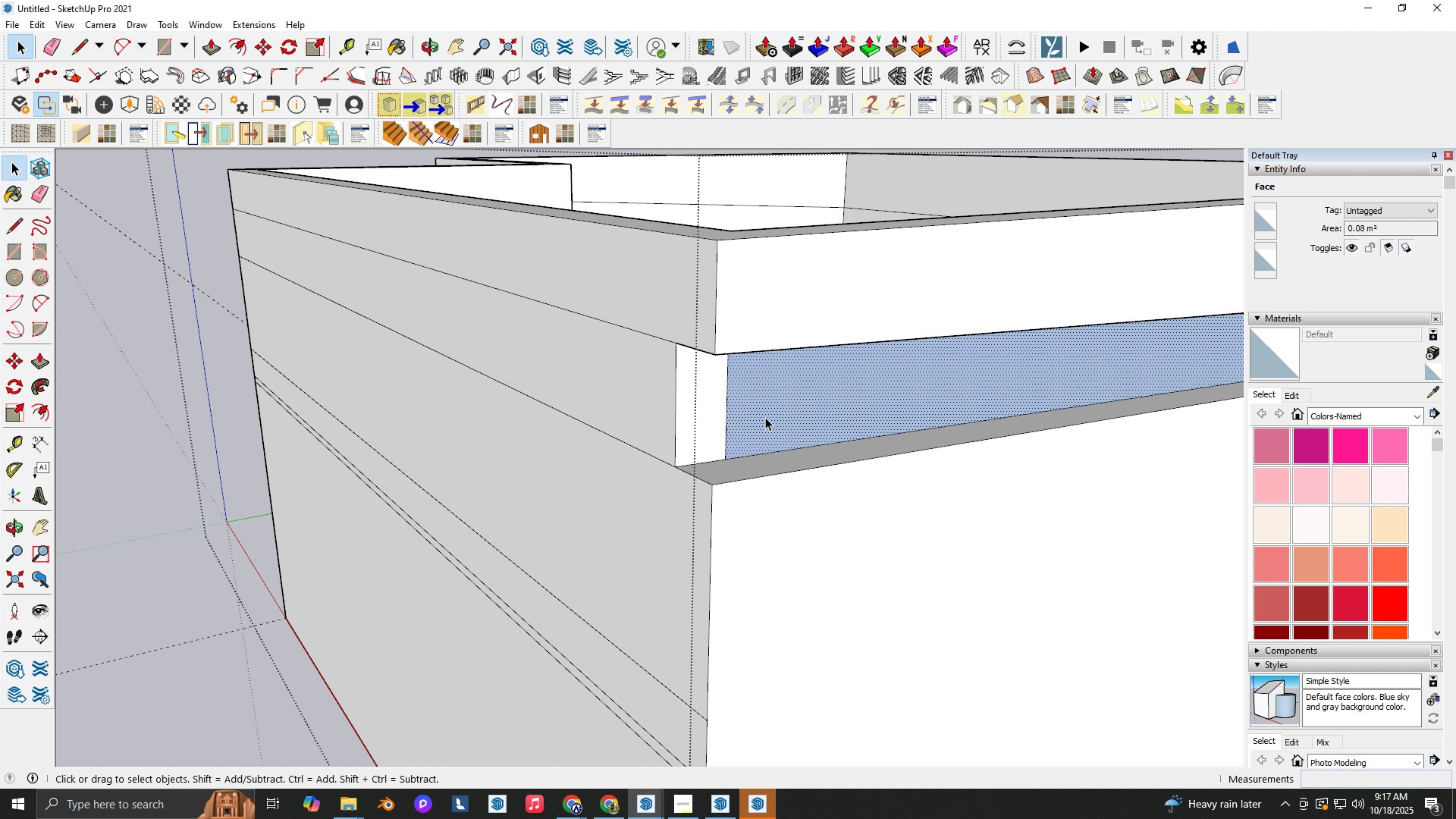 
left_click([766, 418])
 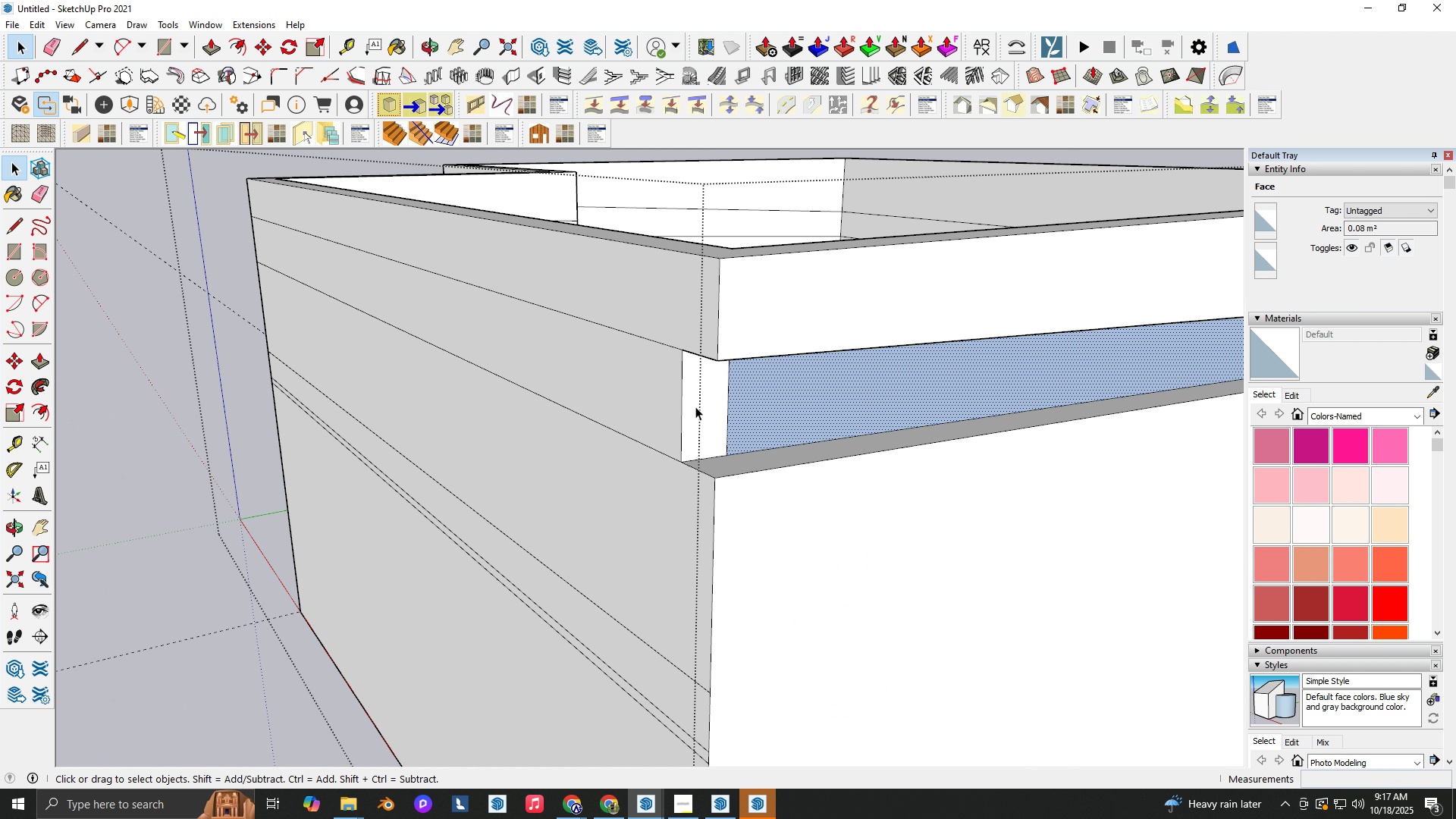 
scroll: coordinate [740, 414], scroll_direction: down, amount: 1.0
 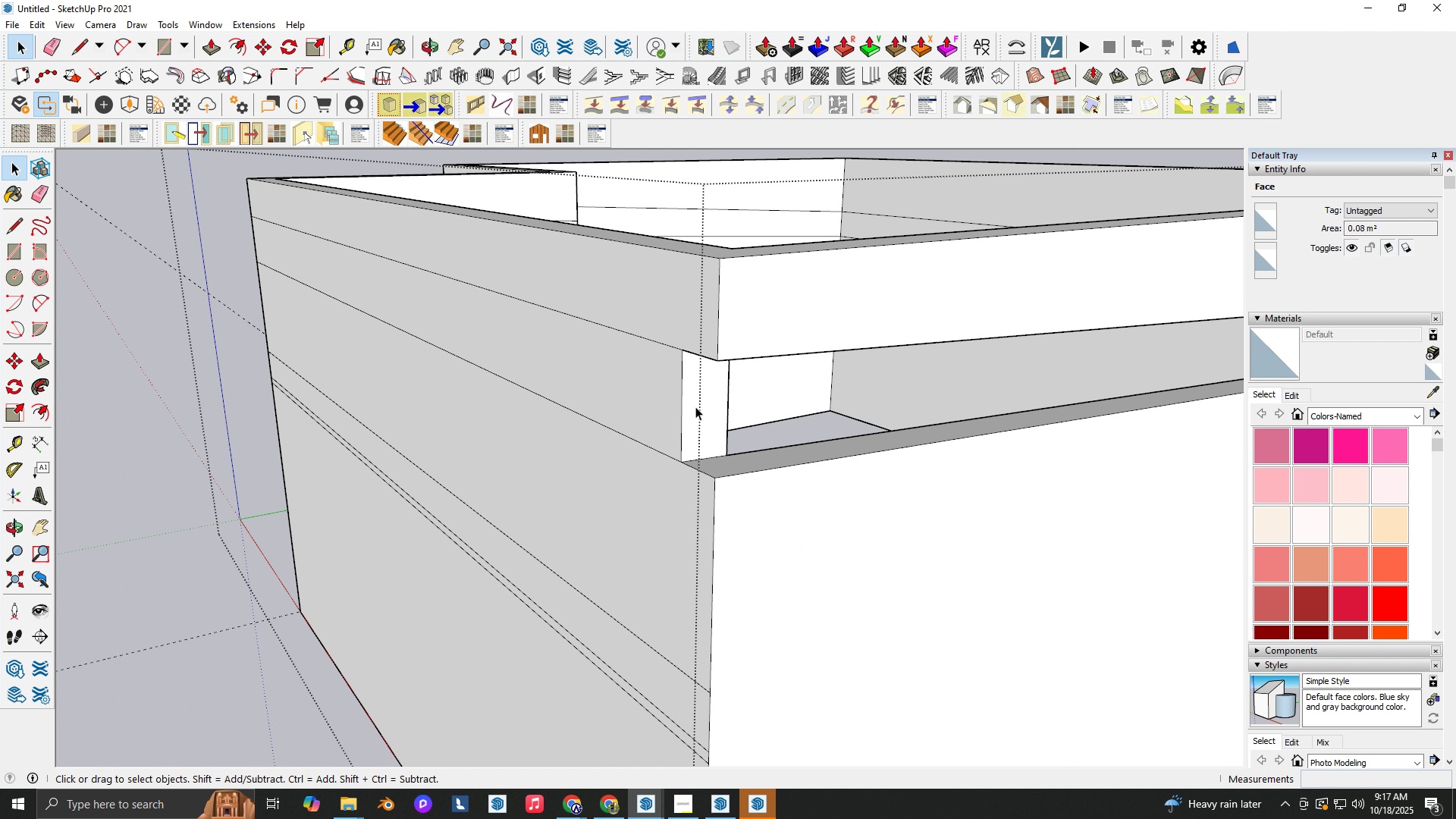 
key(Delete)
 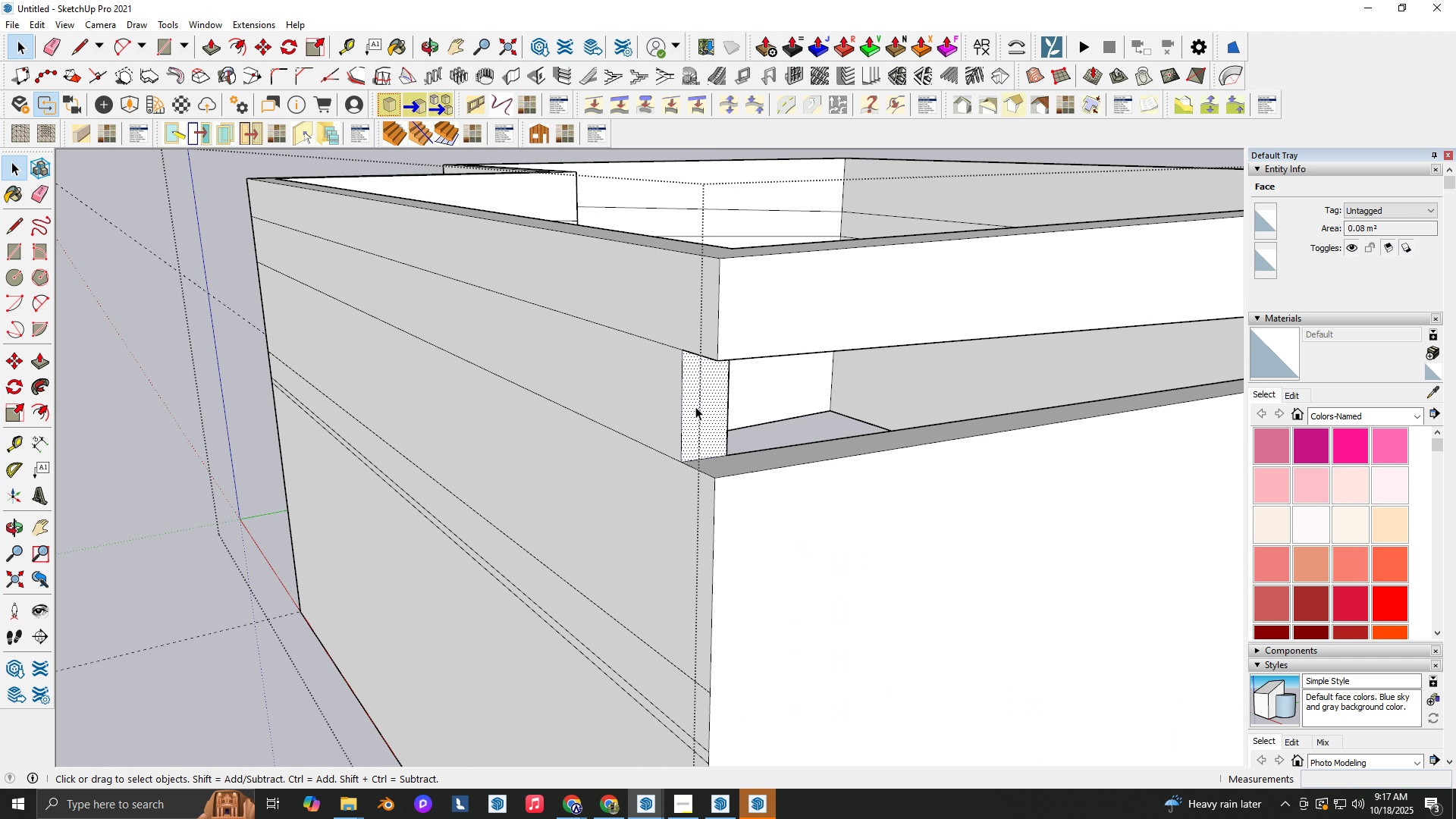 
left_click([695, 406])
 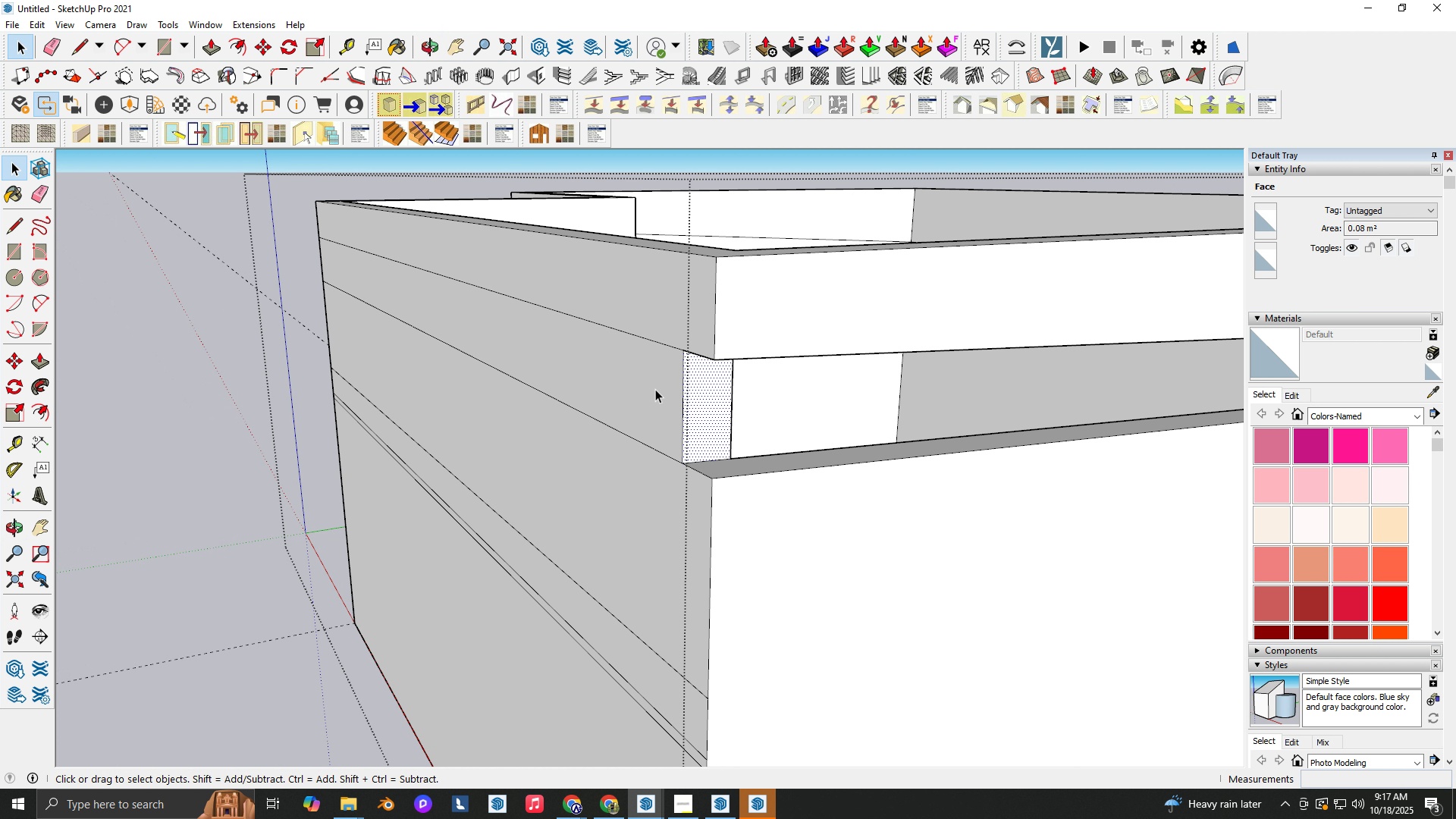 
key(P)
 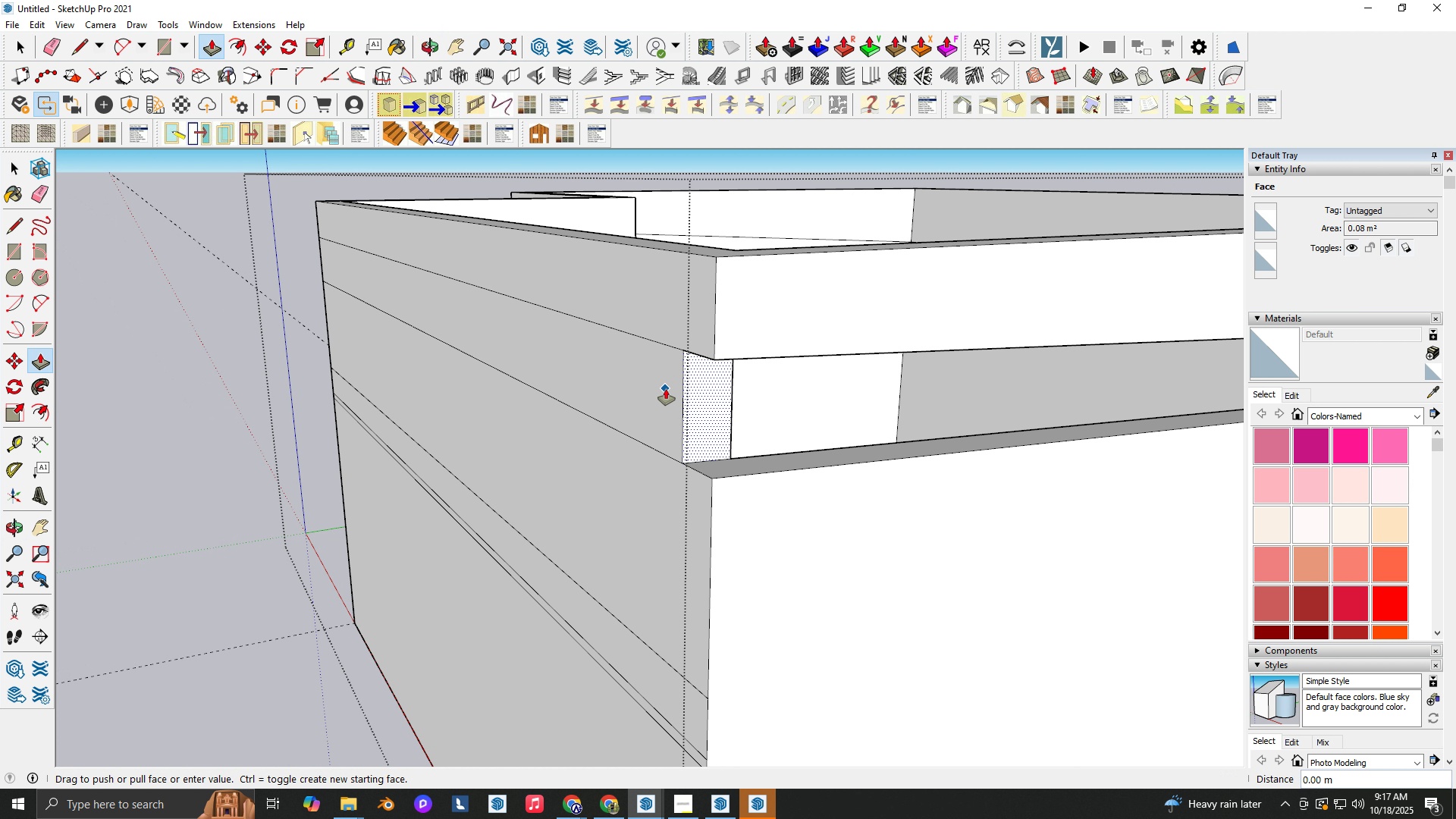 
left_click([666, 389])
 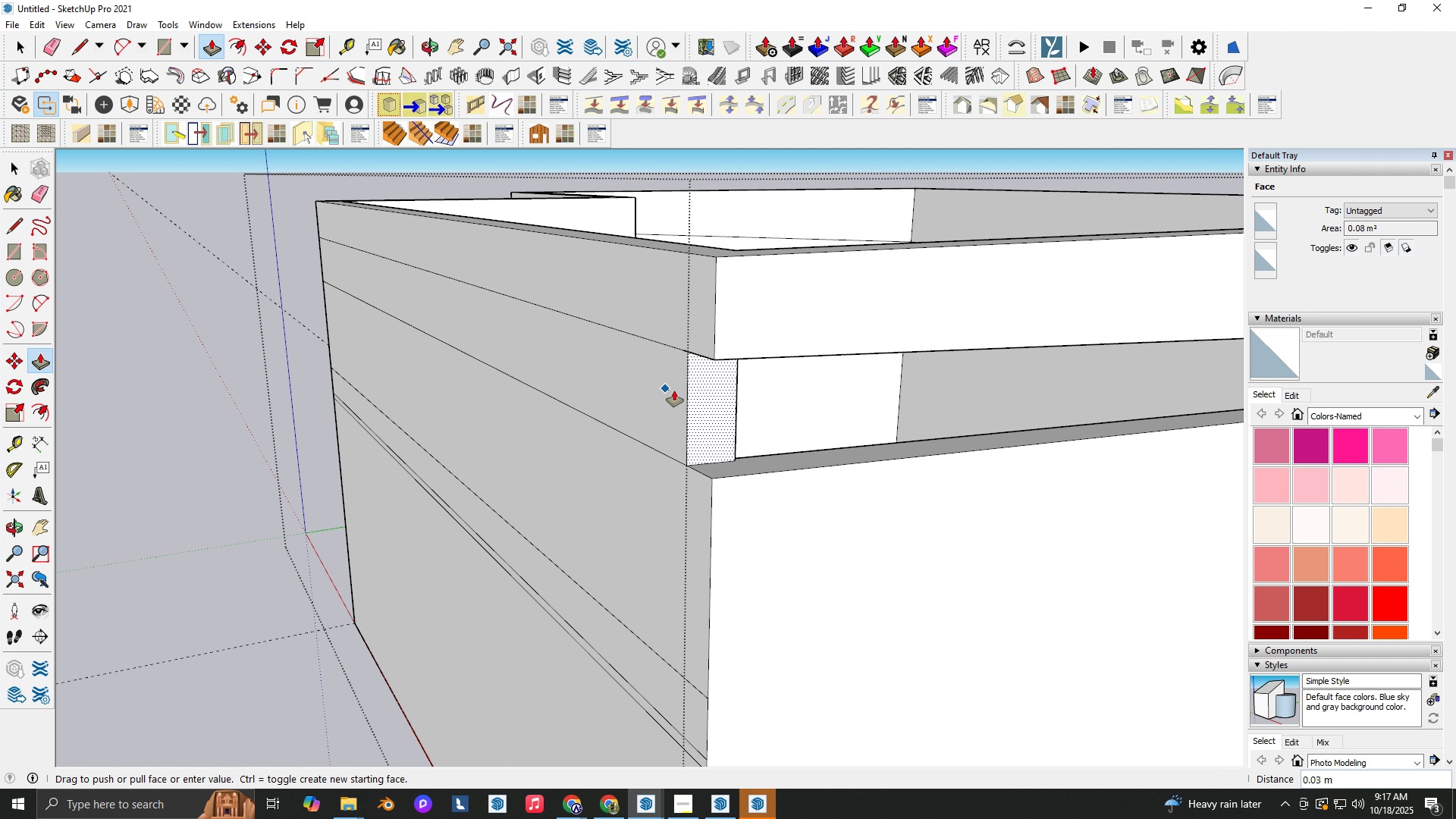 
key(Escape)
 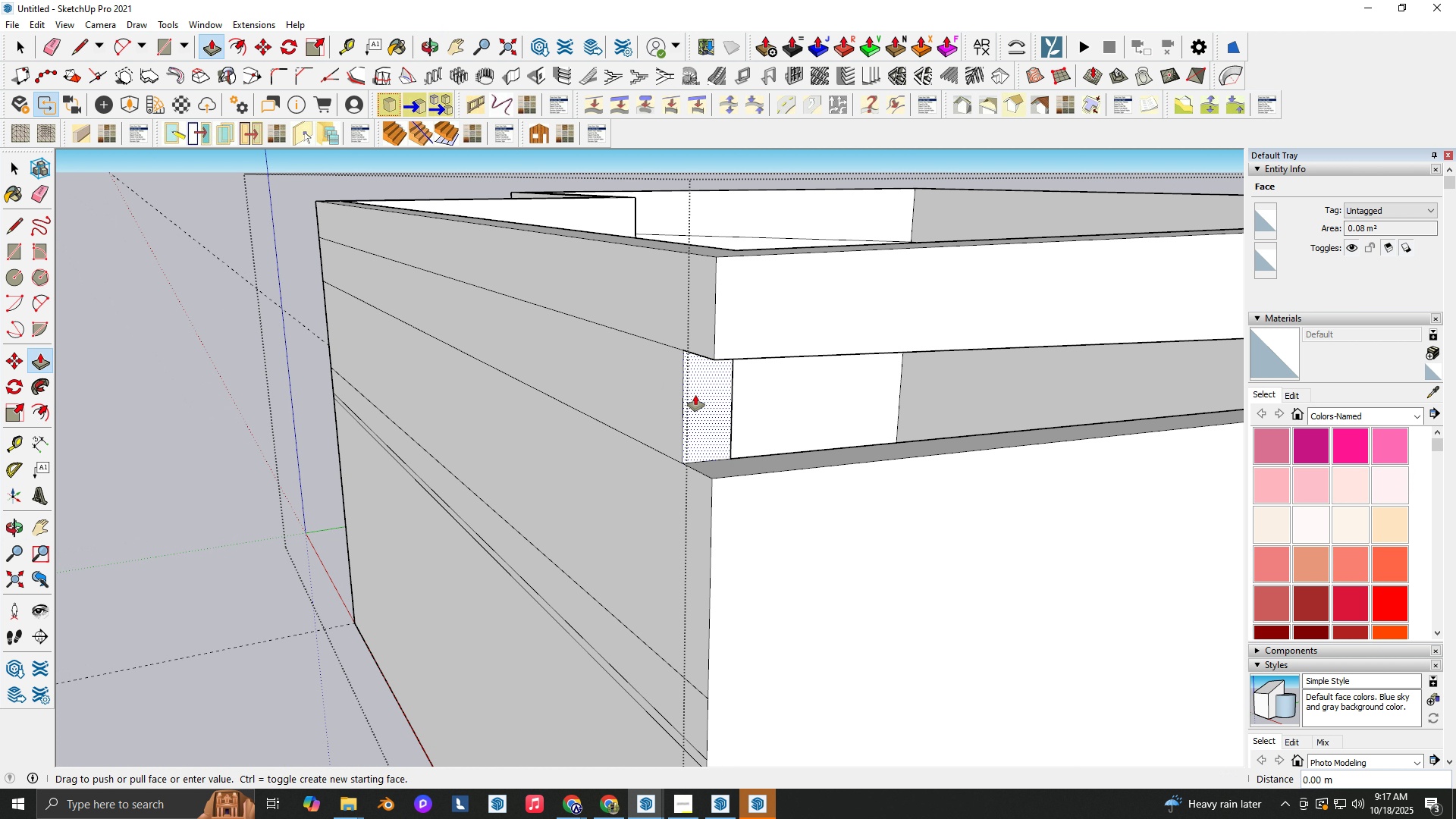 
left_click([695, 395])
 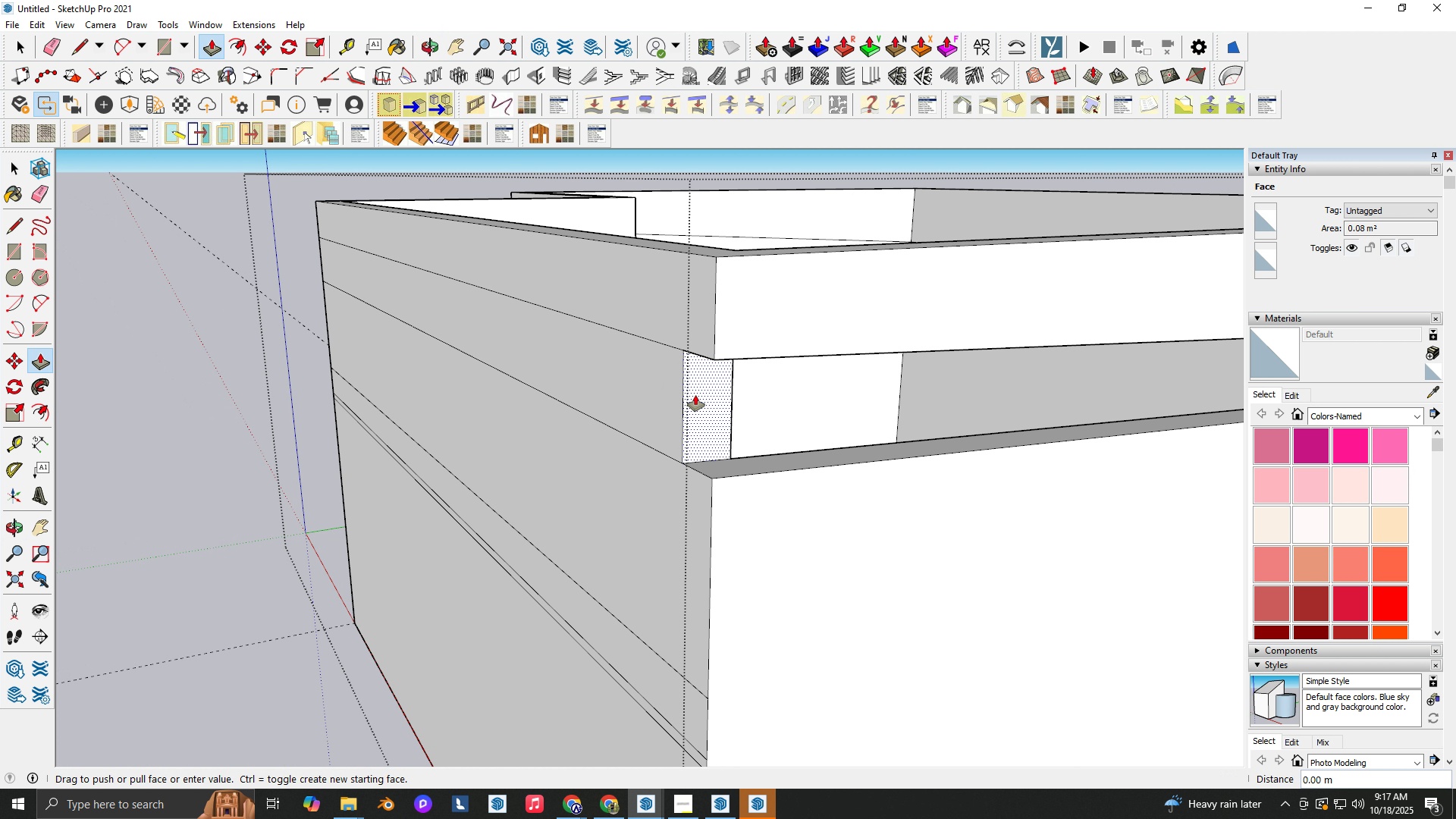 
key(P)
 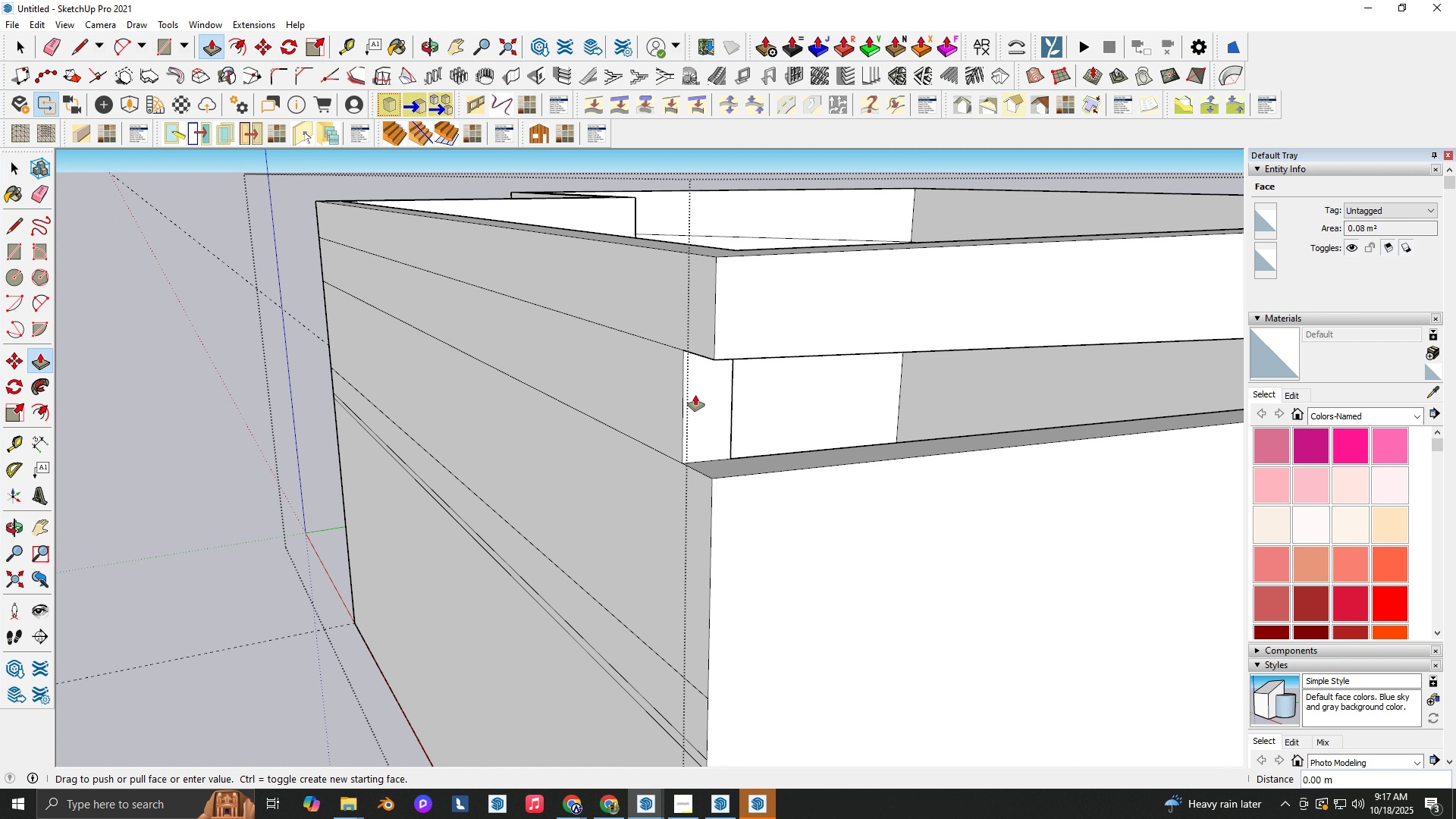 
left_click([695, 395])
 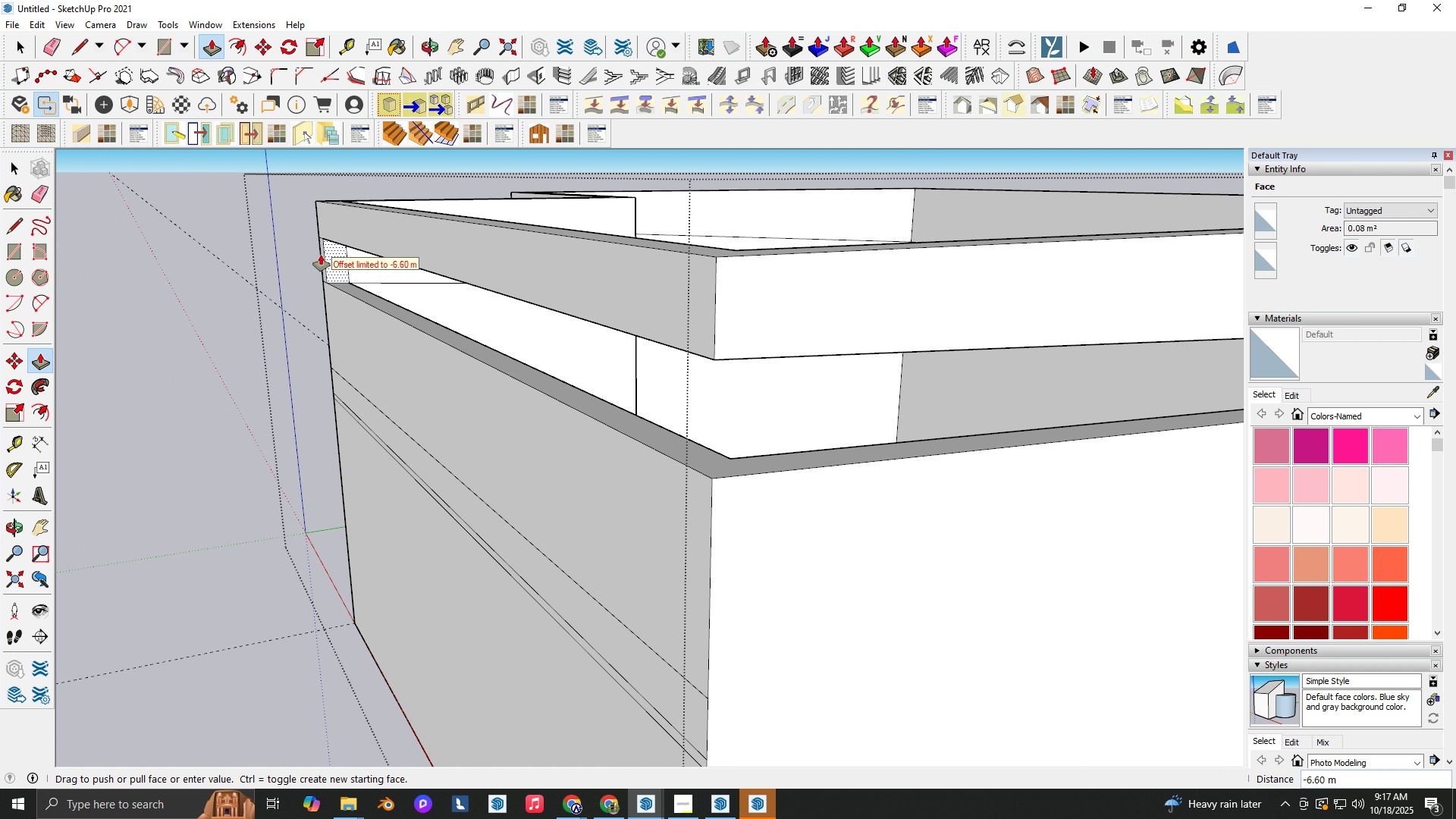 
left_click([321, 255])
 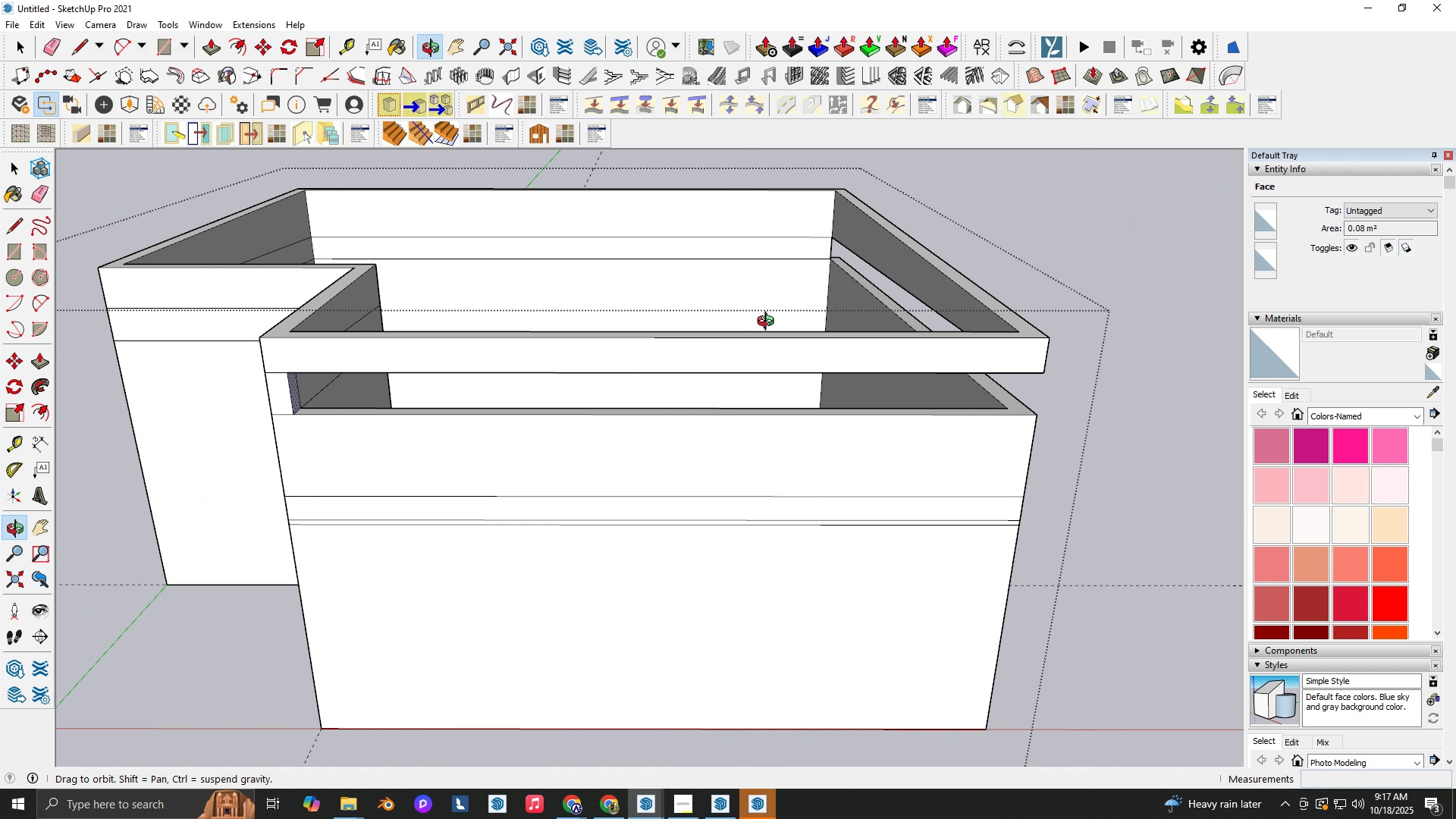 
scroll: coordinate [769, 323], scroll_direction: down, amount: 3.0
 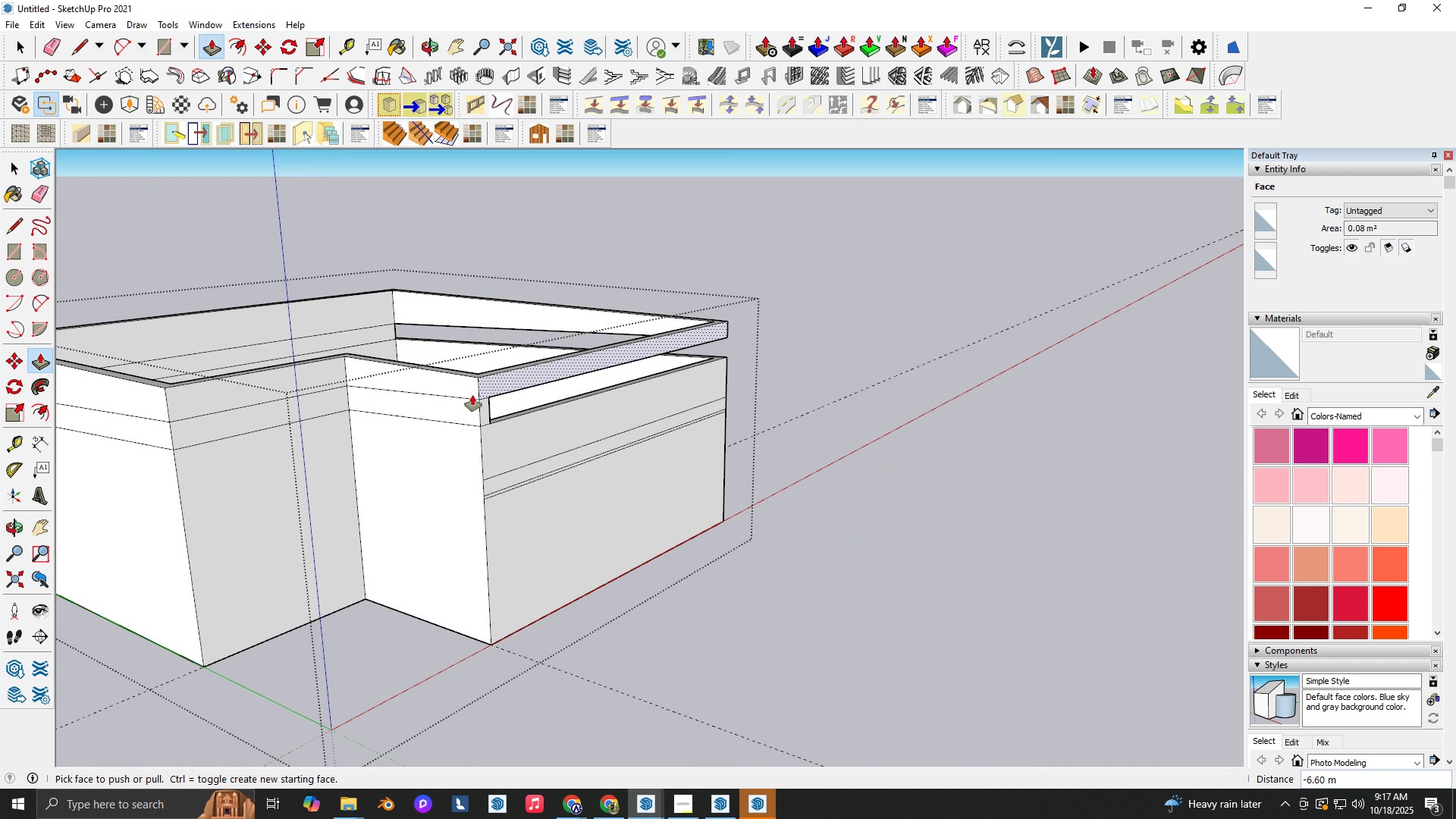 
scroll: coordinate [452, 415], scroll_direction: up, amount: 6.0
 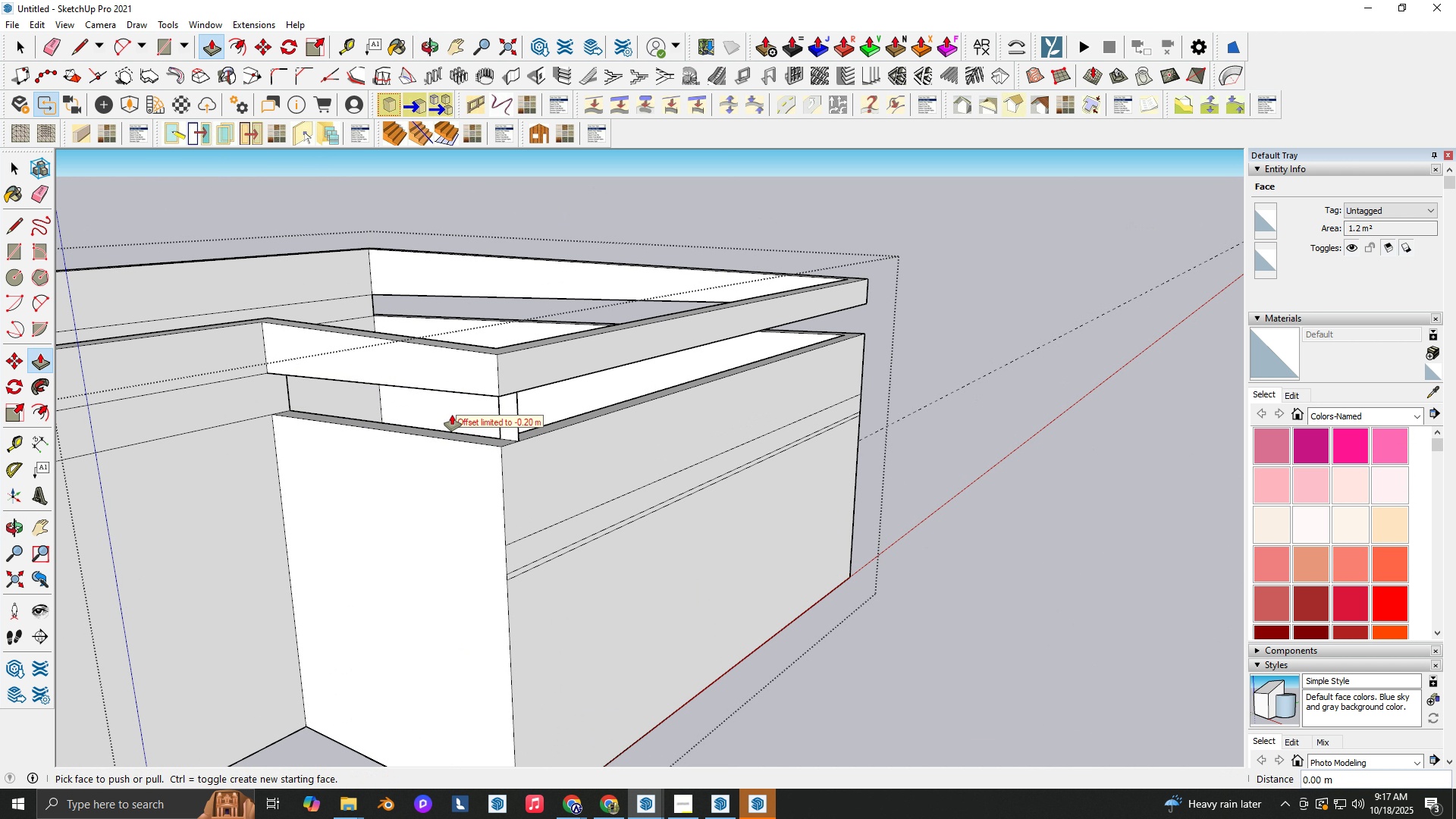 
double_click([452, 415])
 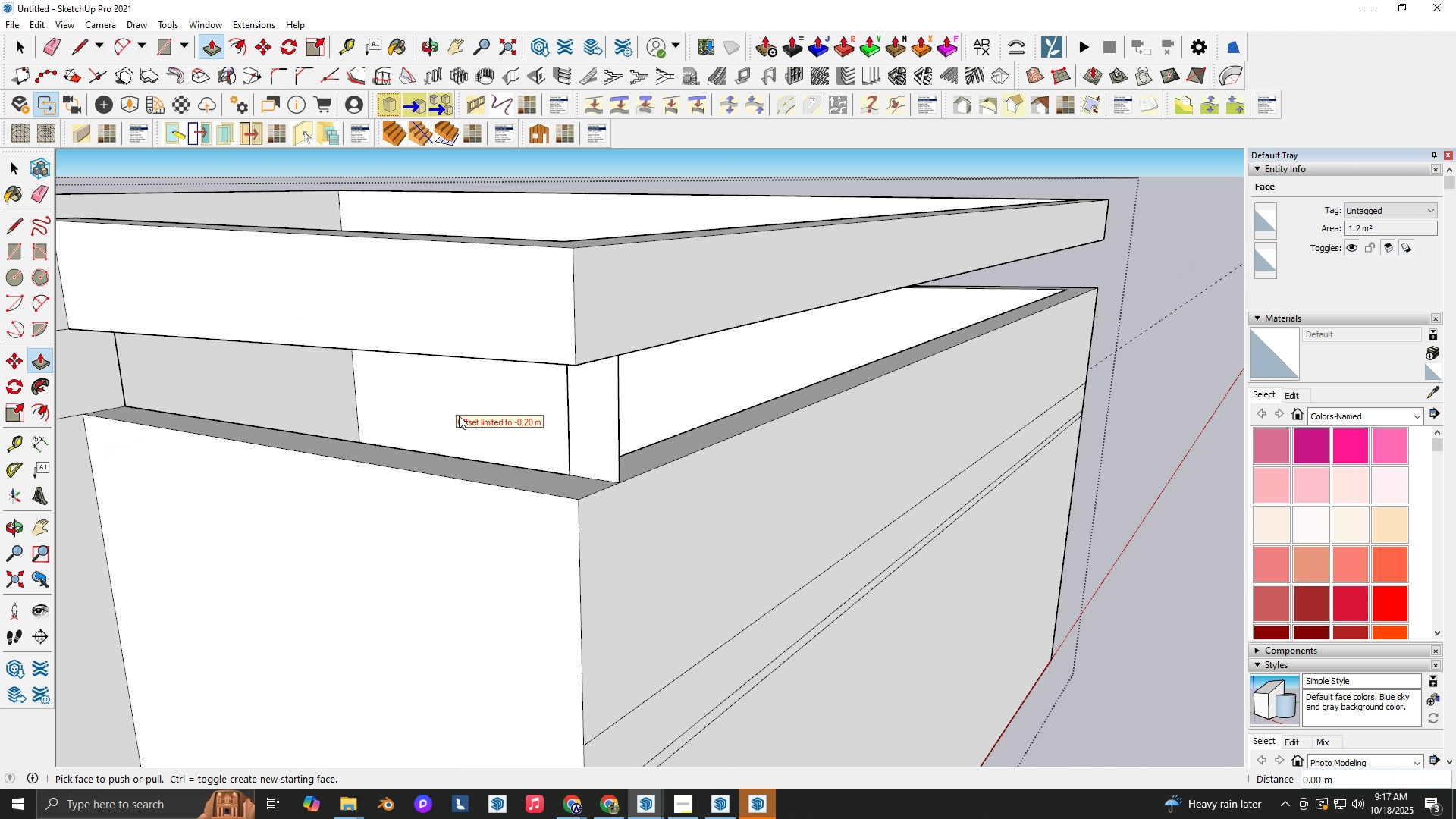 
scroll: coordinate [459, 416], scroll_direction: up, amount: 4.0
 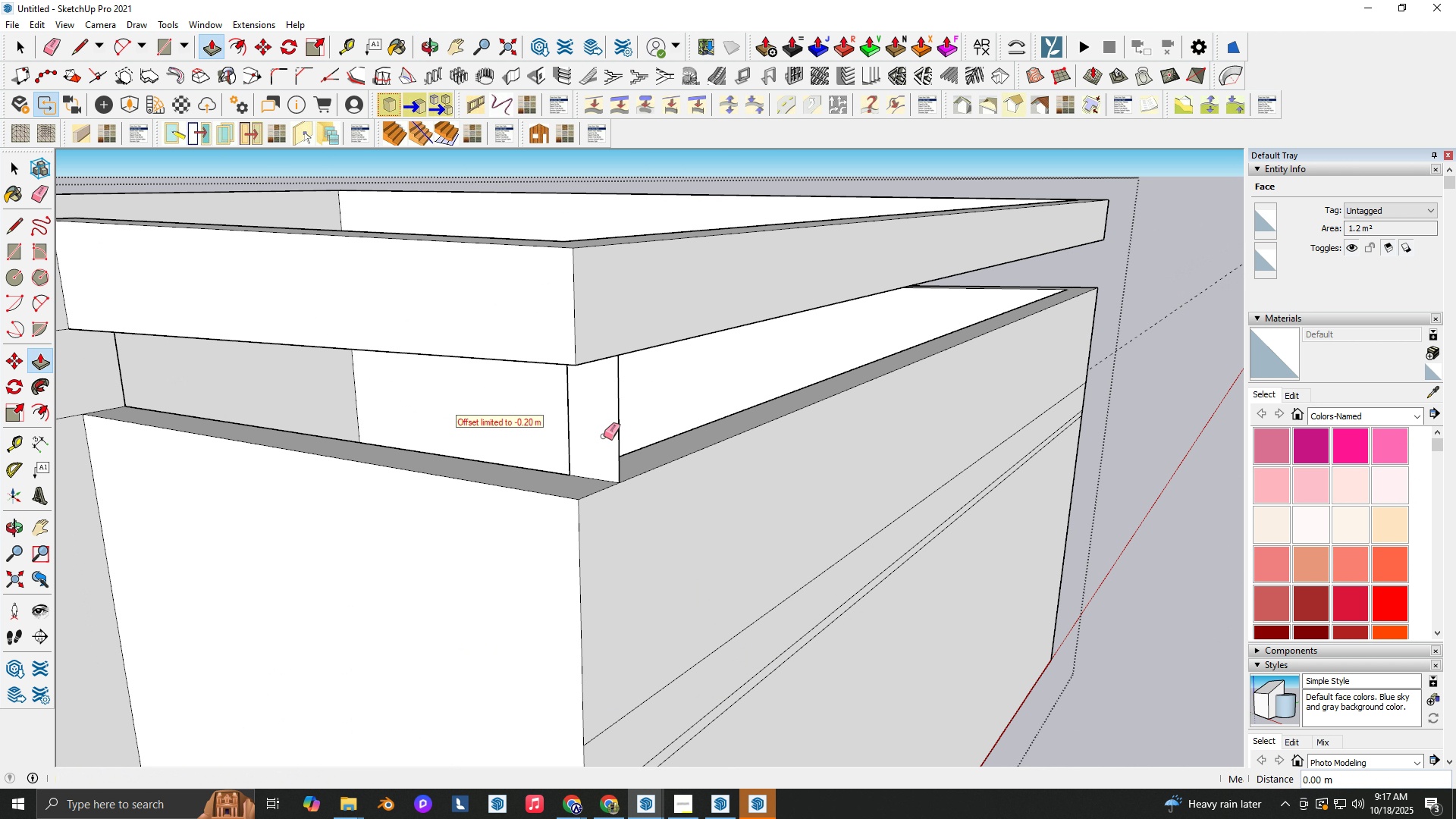 
key(E)
 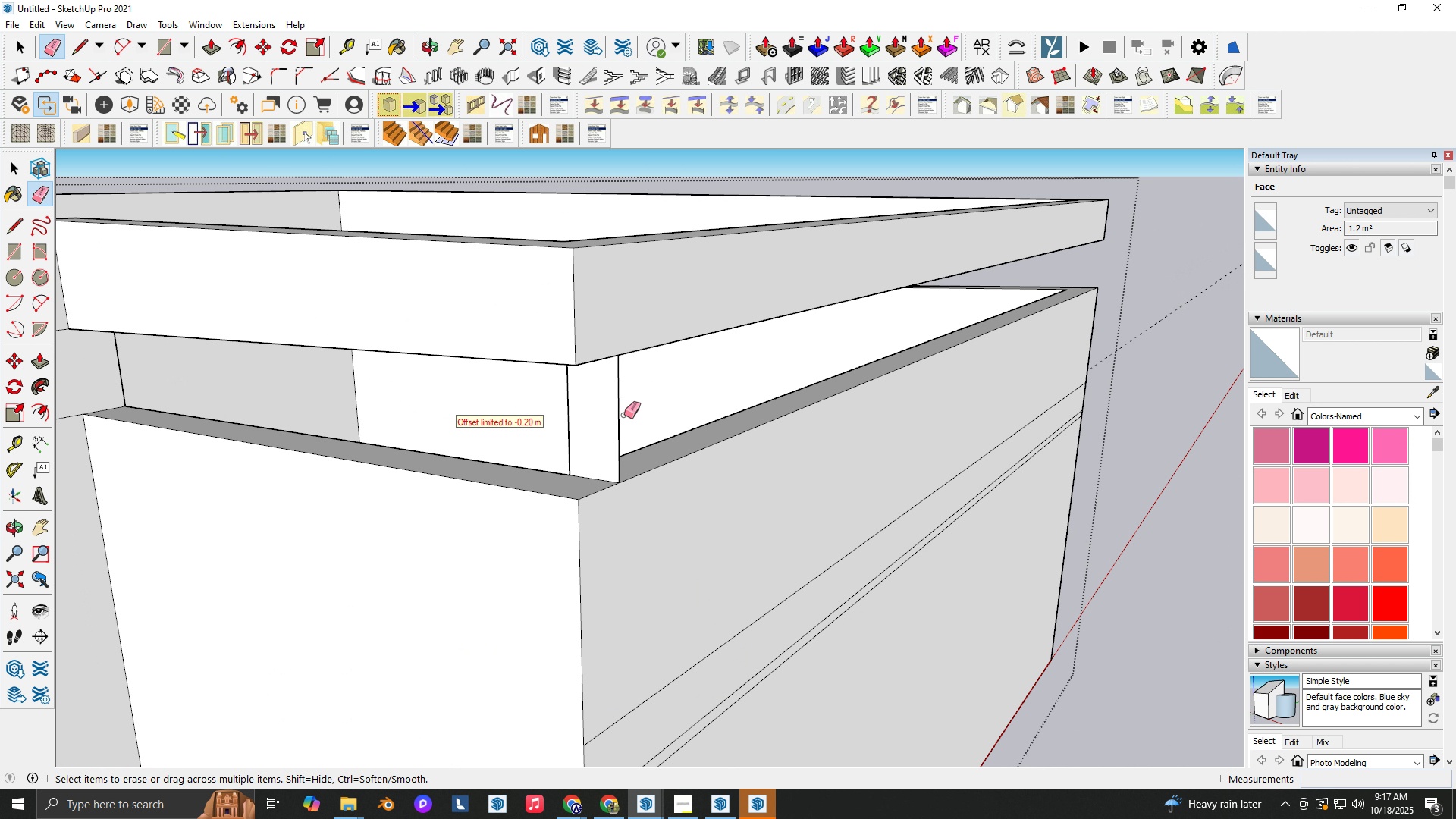 
left_click_drag(start_coordinate=[624, 415], to_coordinate=[559, 394])
 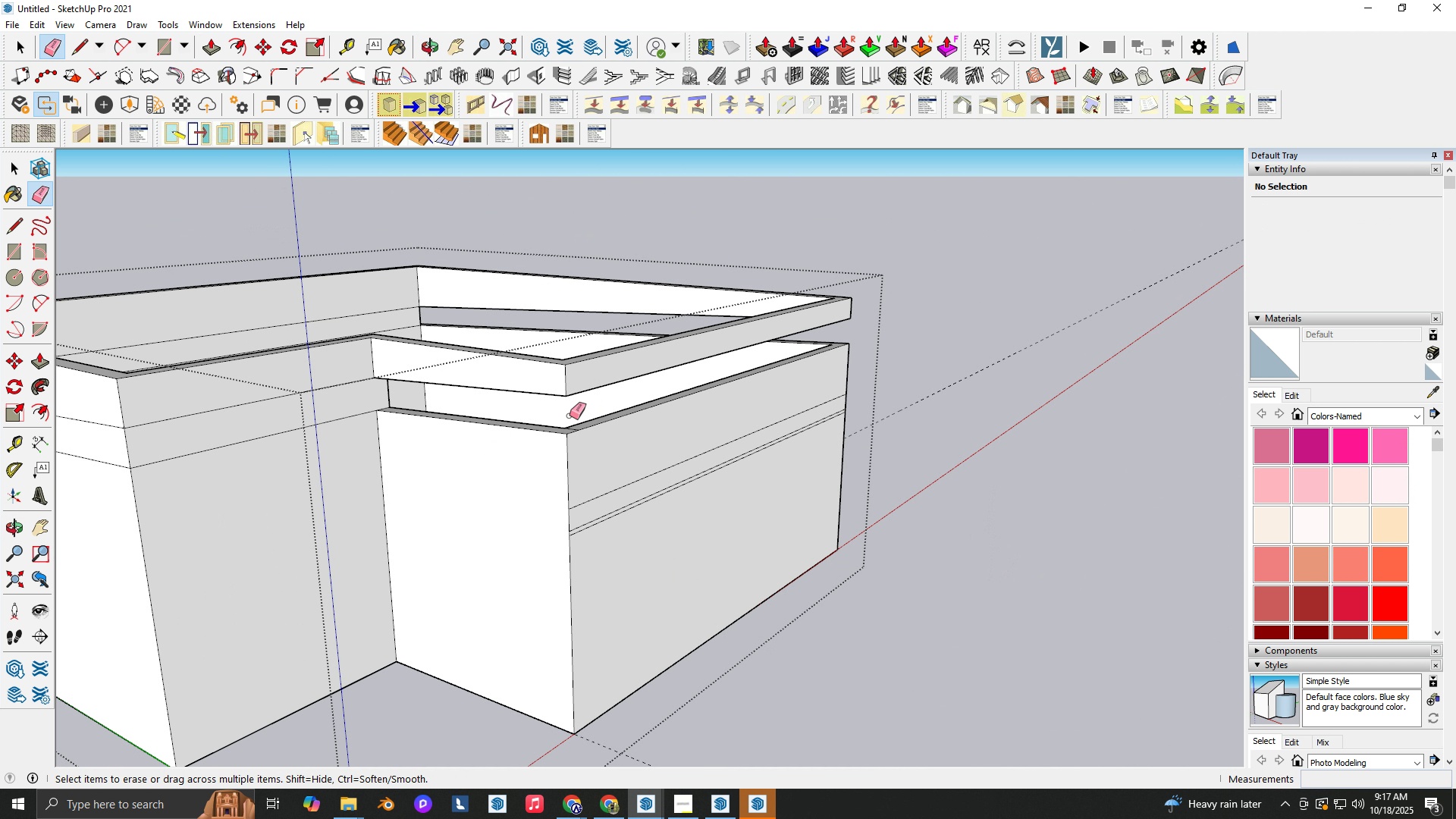 
scroll: coordinate [568, 415], scroll_direction: down, amount: 5.0
 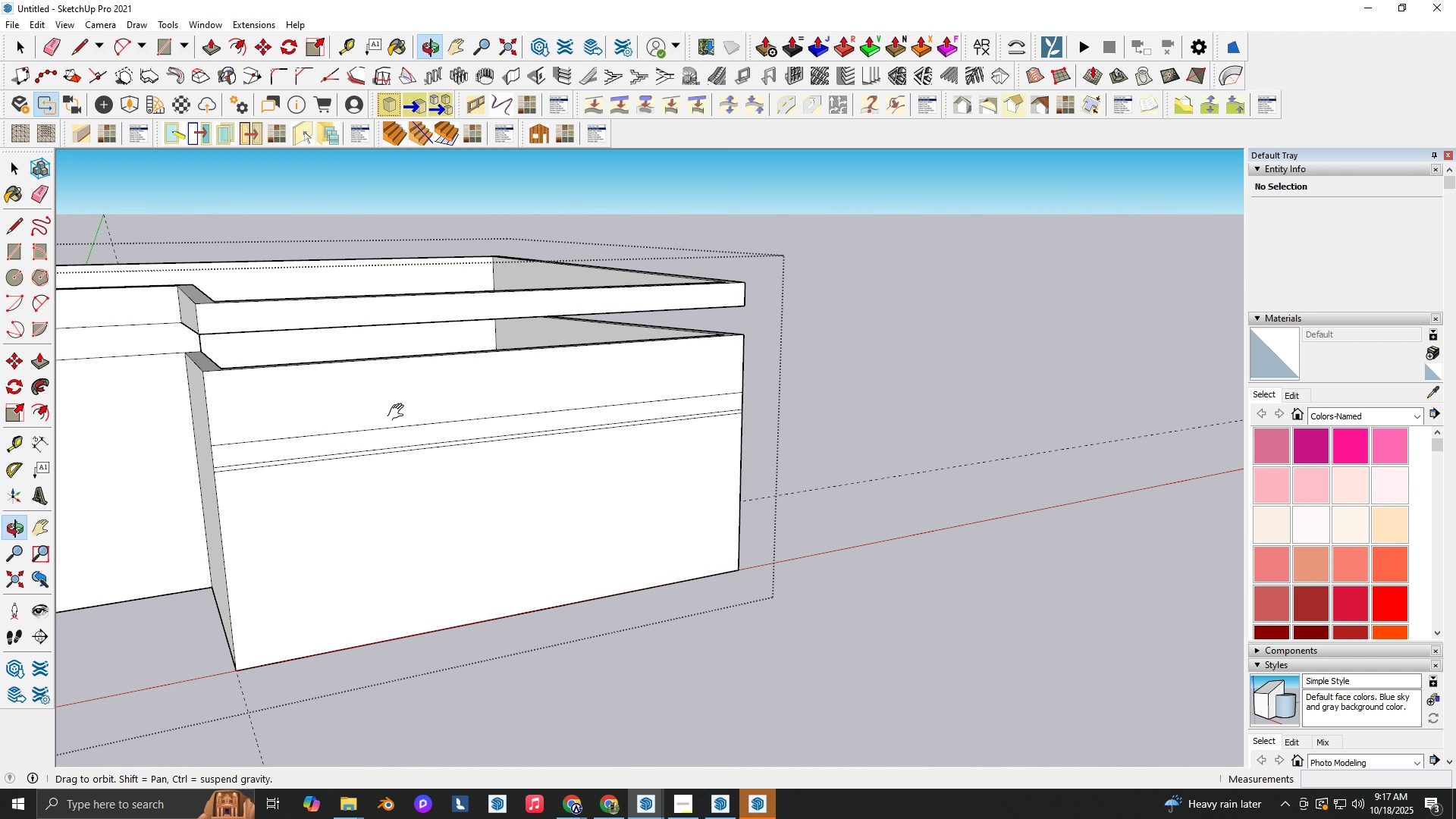 
hold_key(key=ShiftLeft, duration=0.34)
 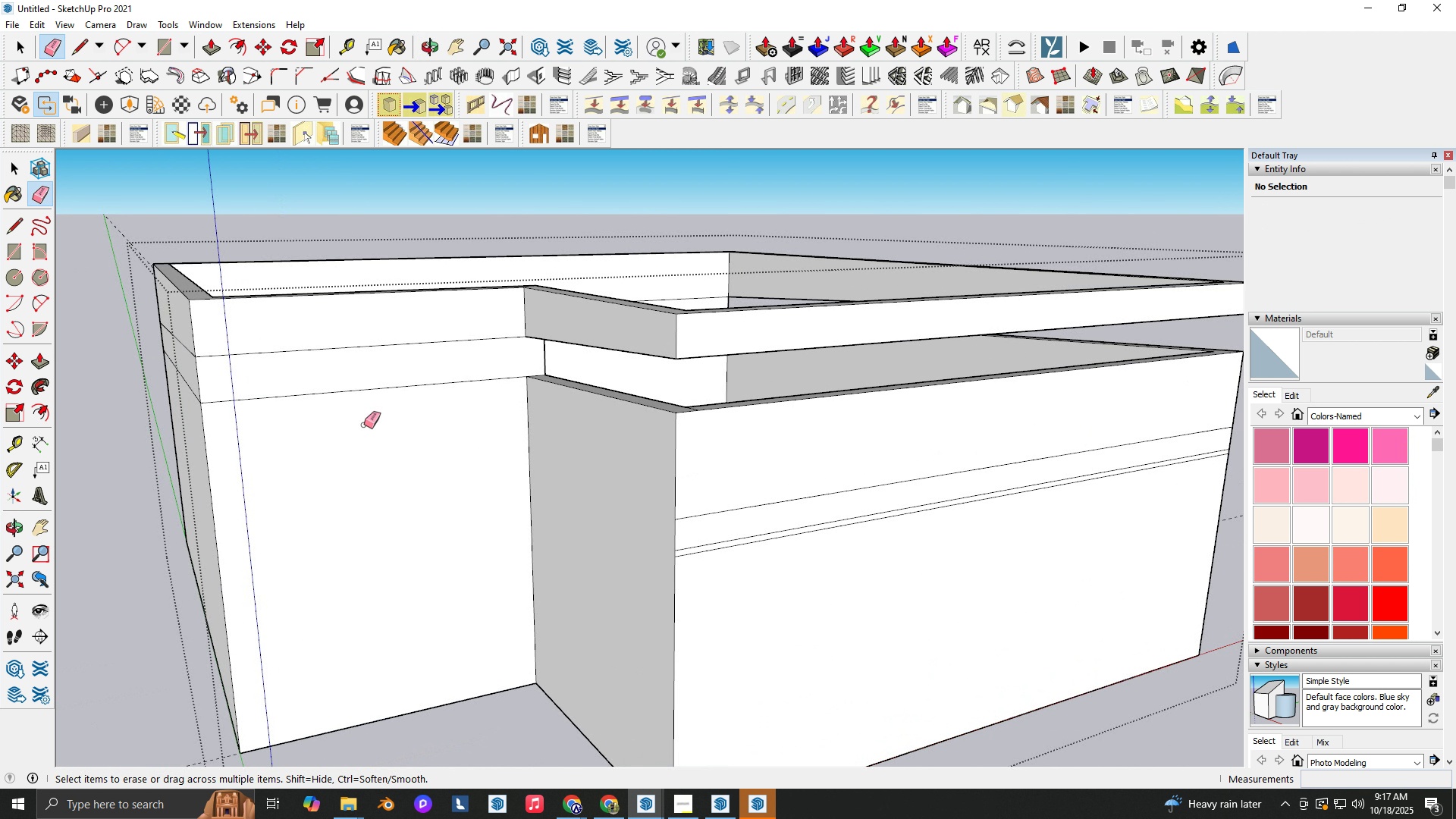 
scroll: coordinate [373, 422], scroll_direction: up, amount: 3.0
 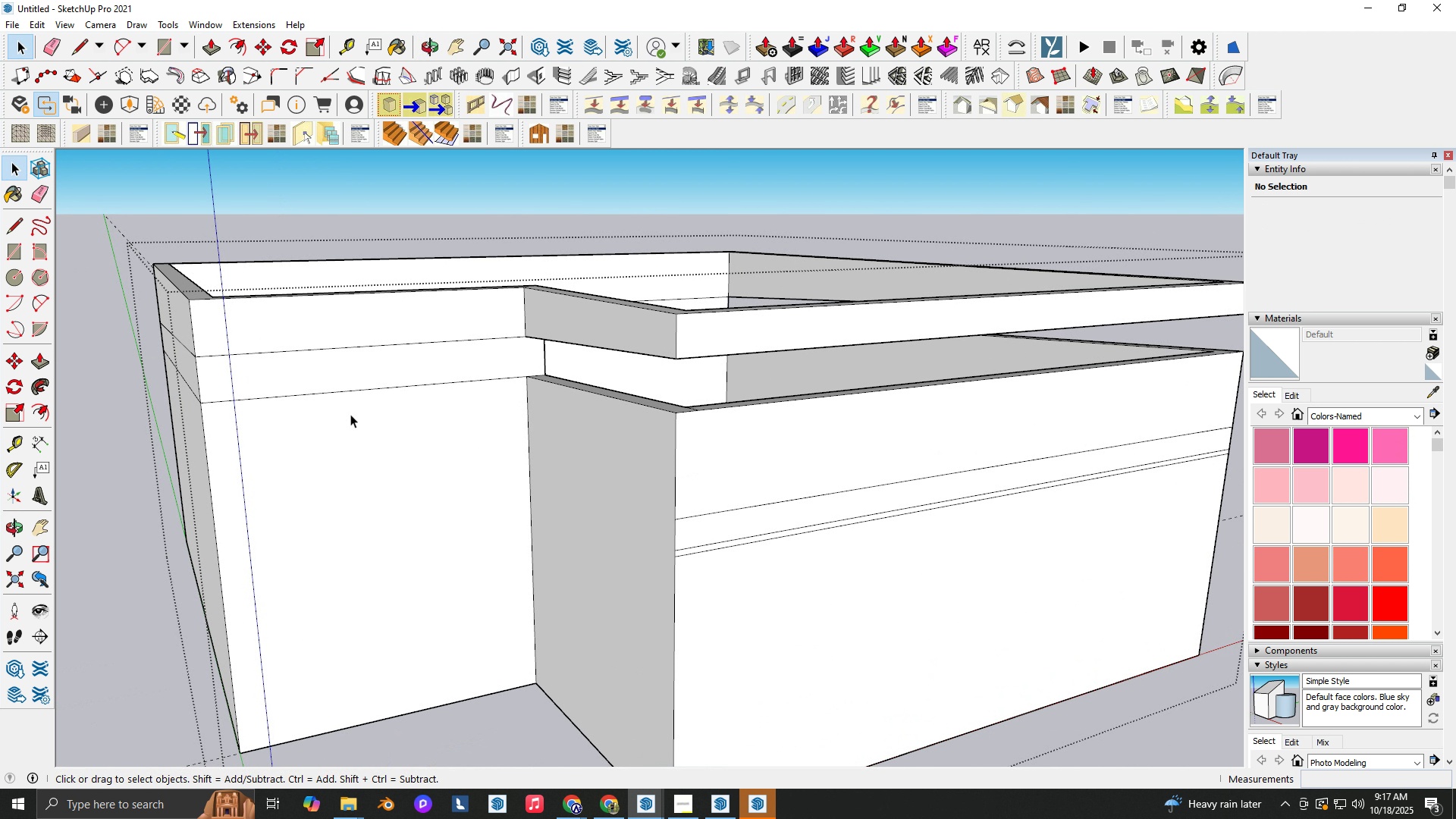 
key(Space)
 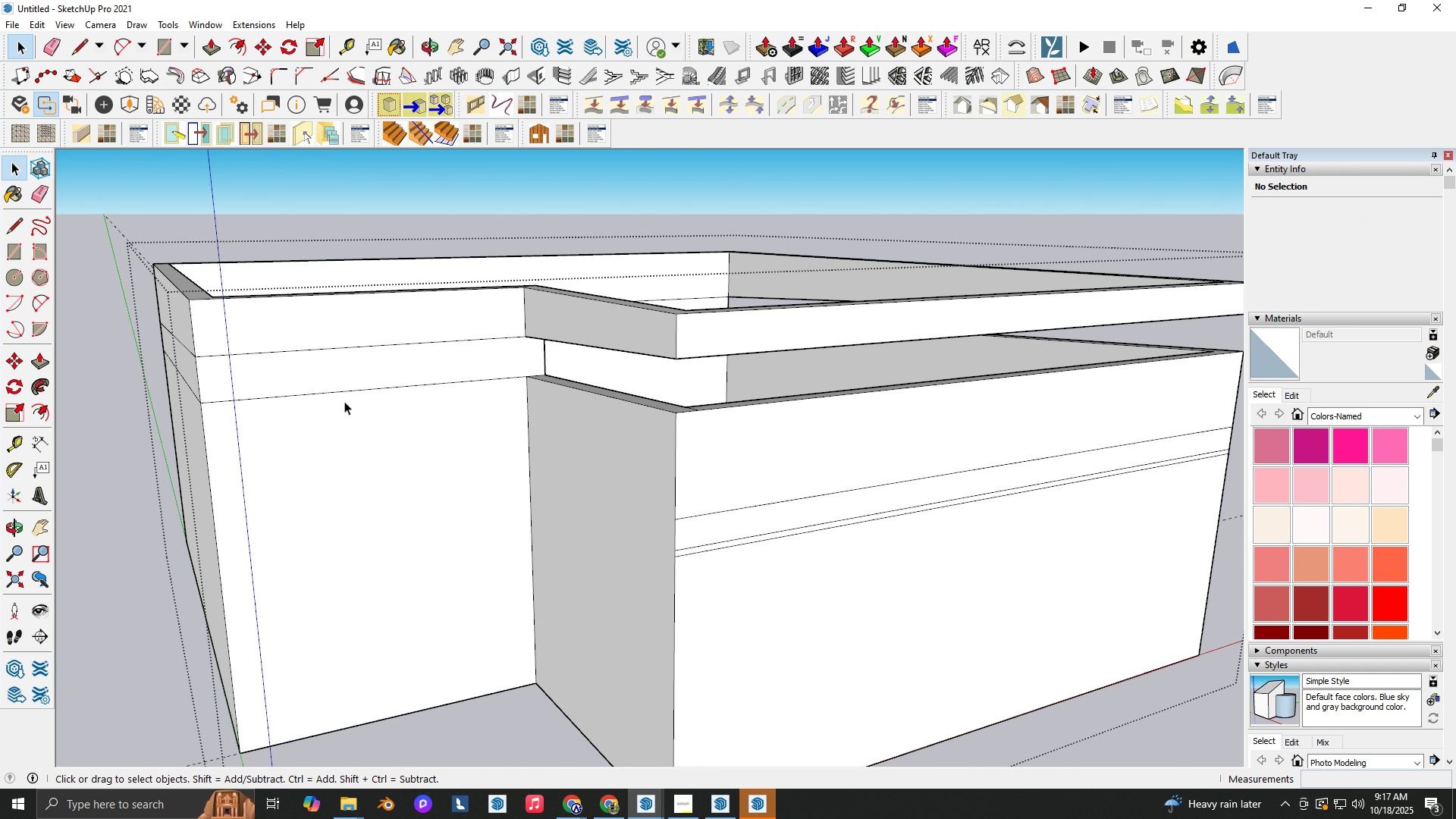 
key(P)
 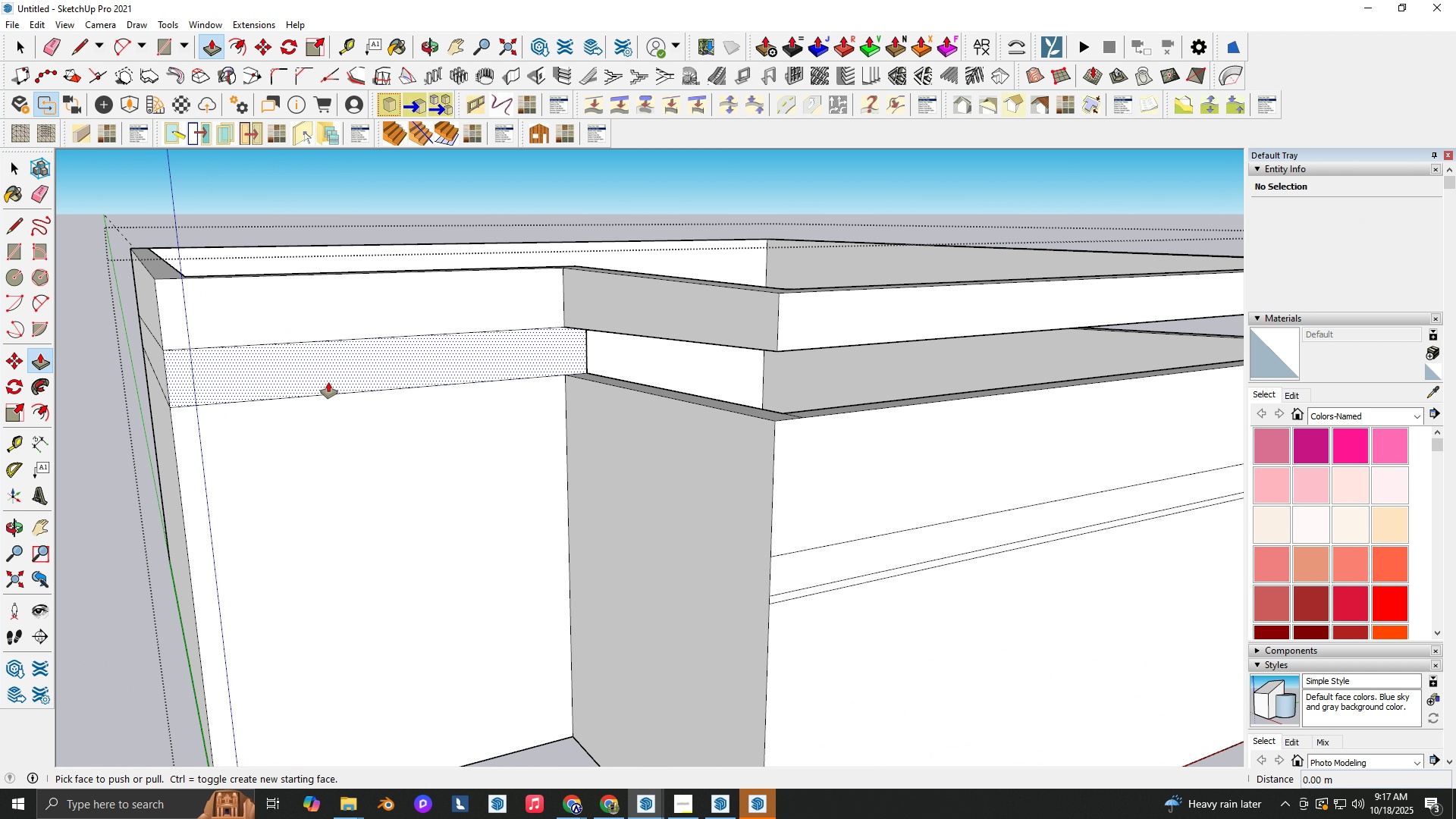 
scroll: coordinate [326, 381], scroll_direction: up, amount: 4.0
 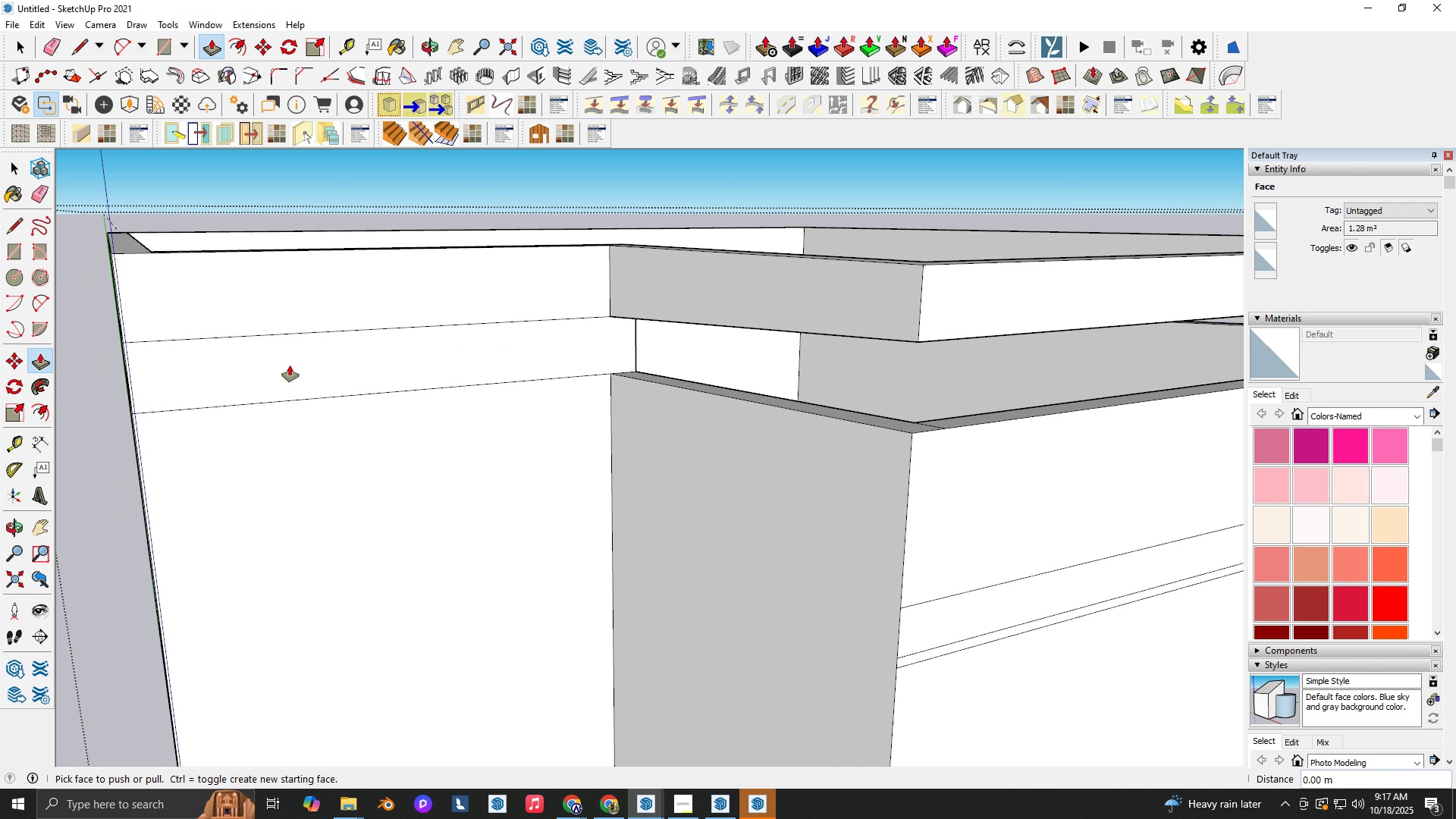 
double_click([290, 366])
 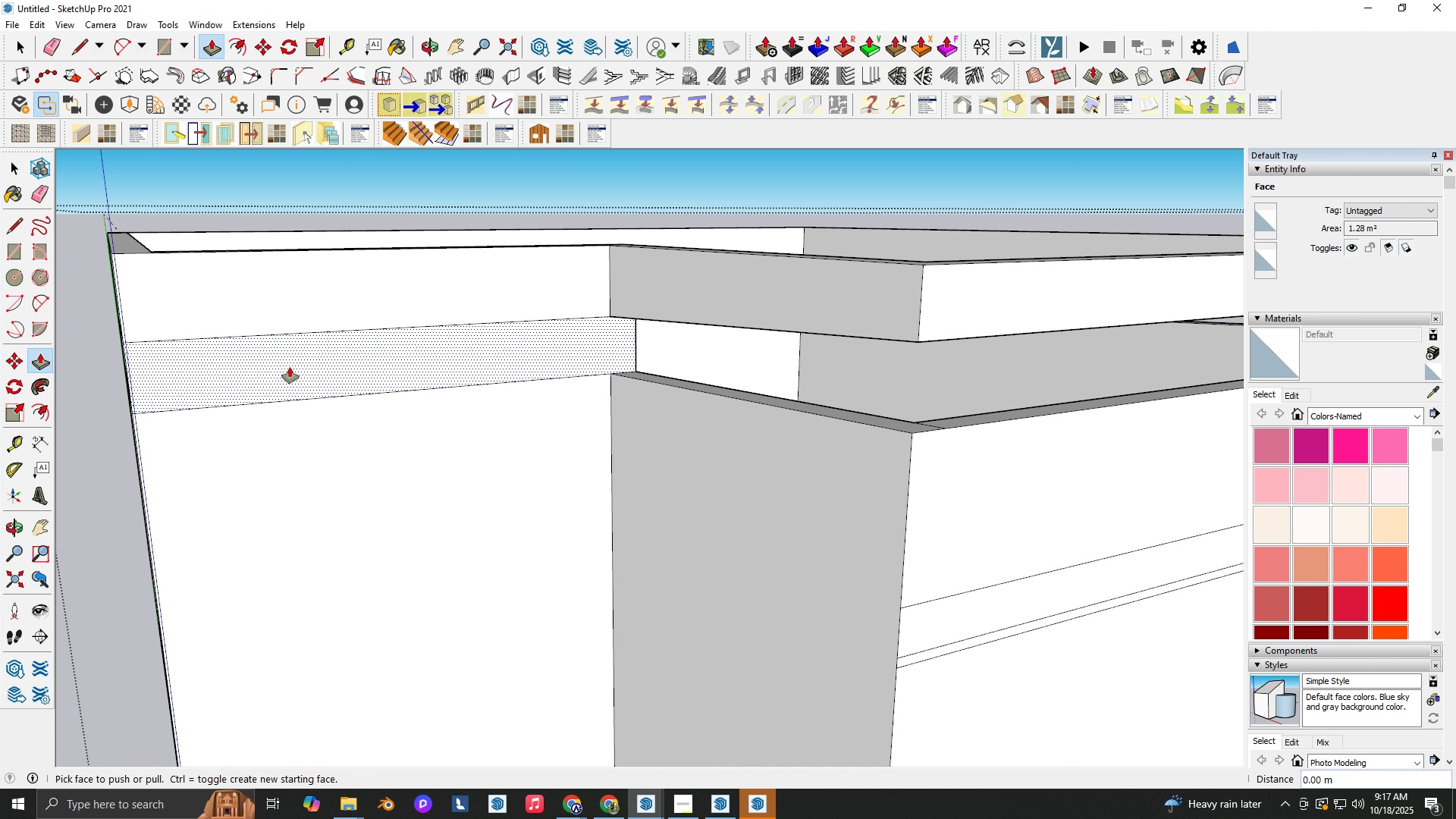 
key(Shift+ShiftLeft)
 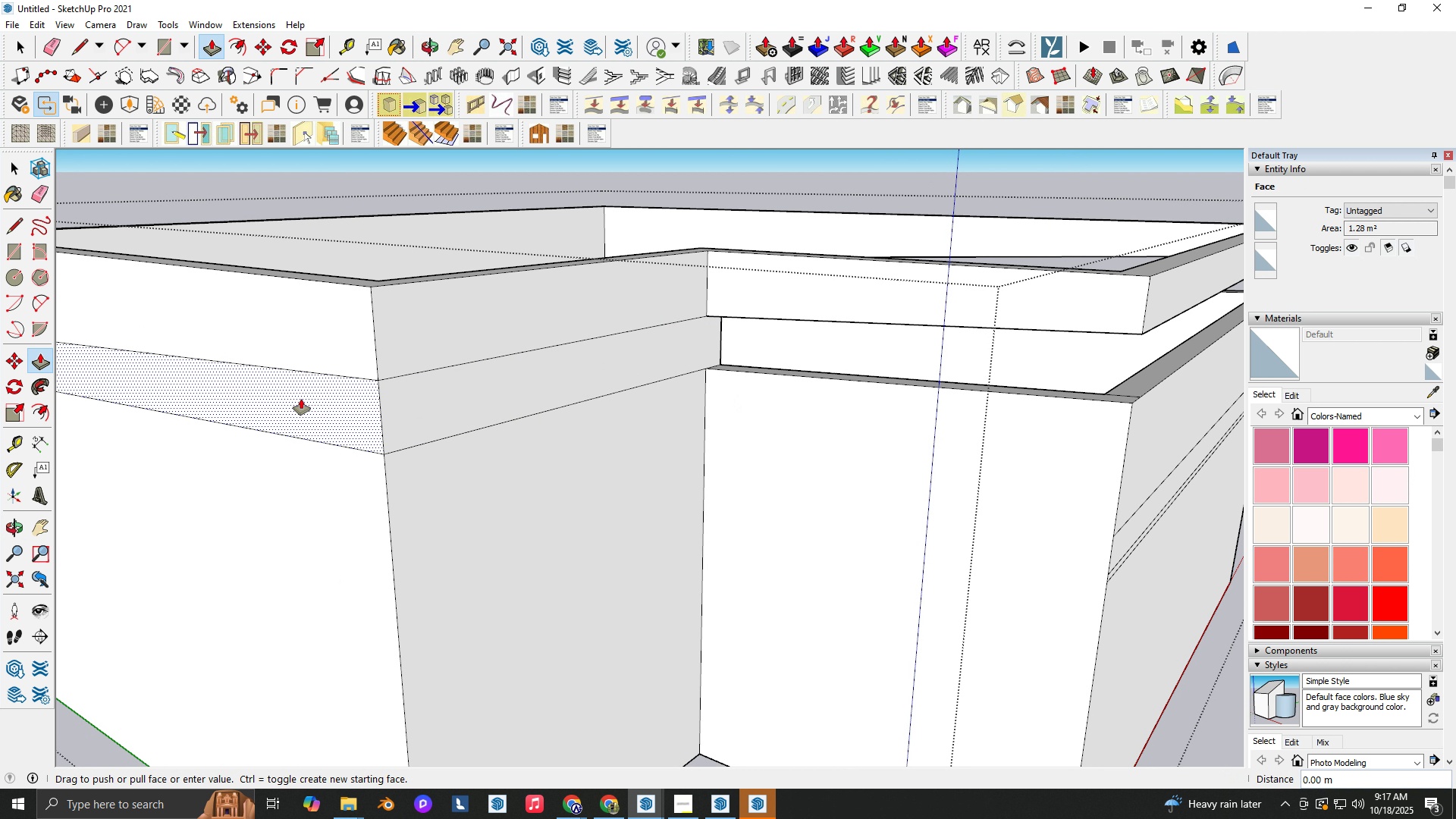 
double_click([301, 399])
 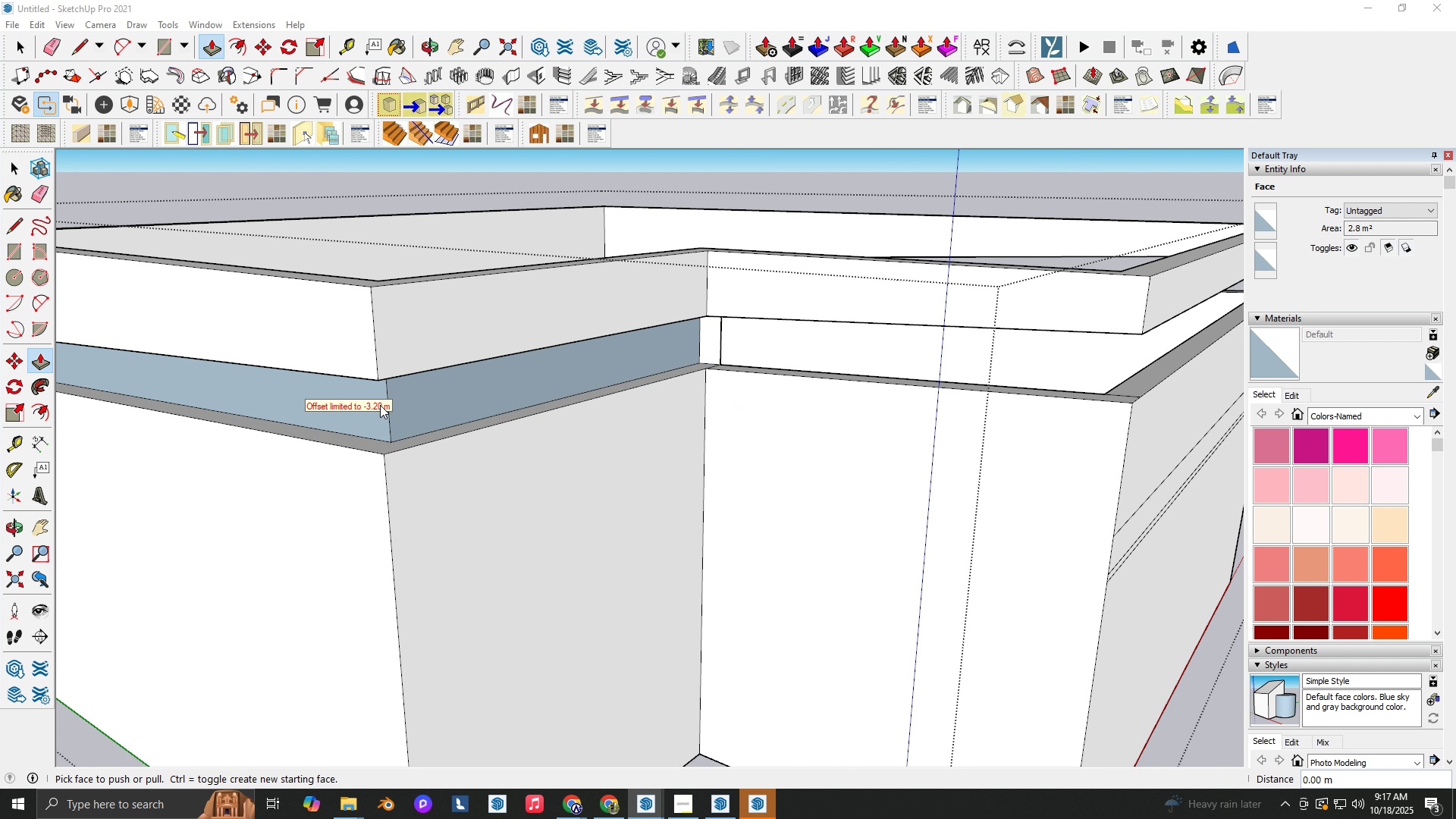 
hold_key(key=ShiftLeft, duration=0.41)
 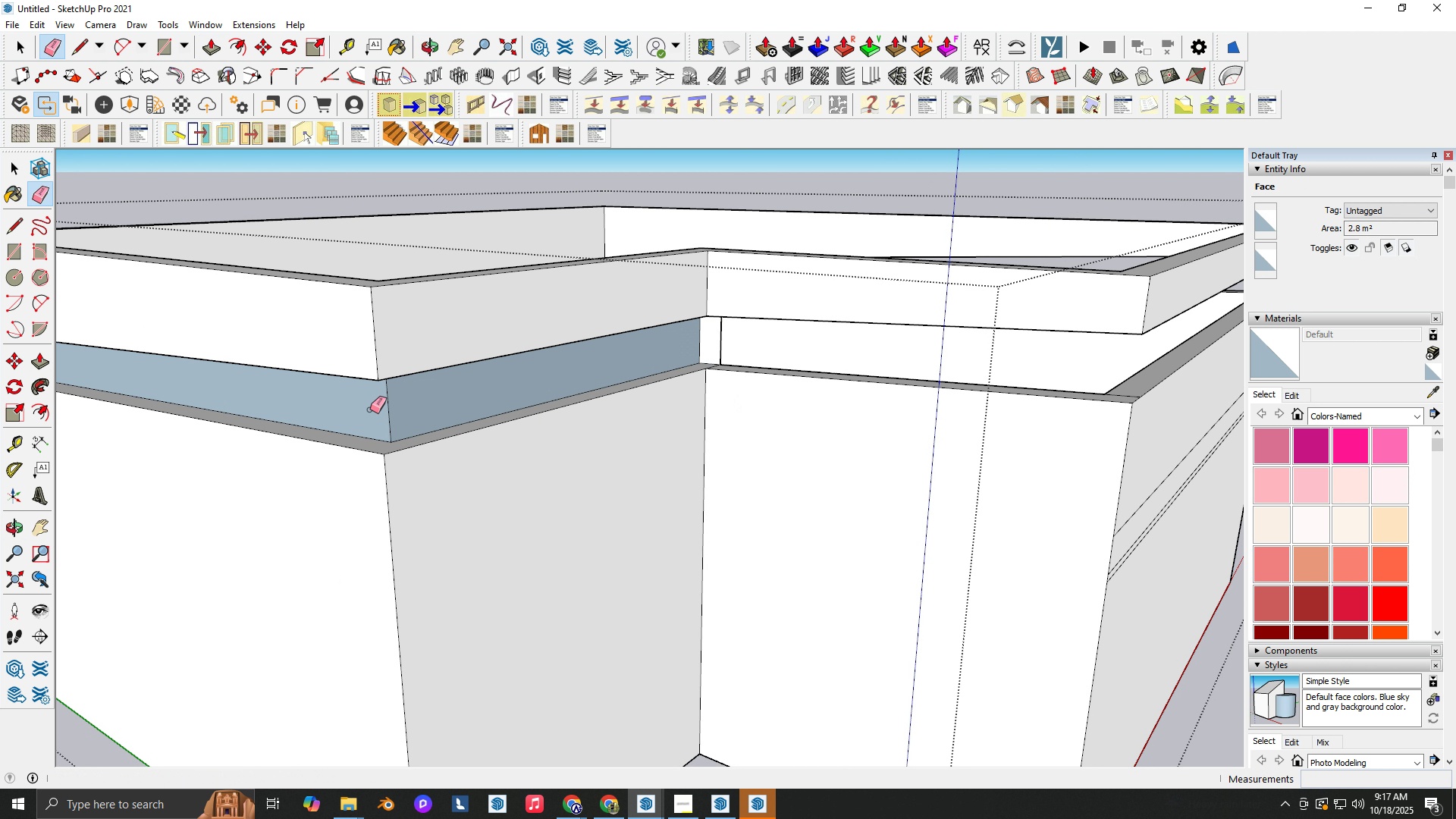 
key(E)
 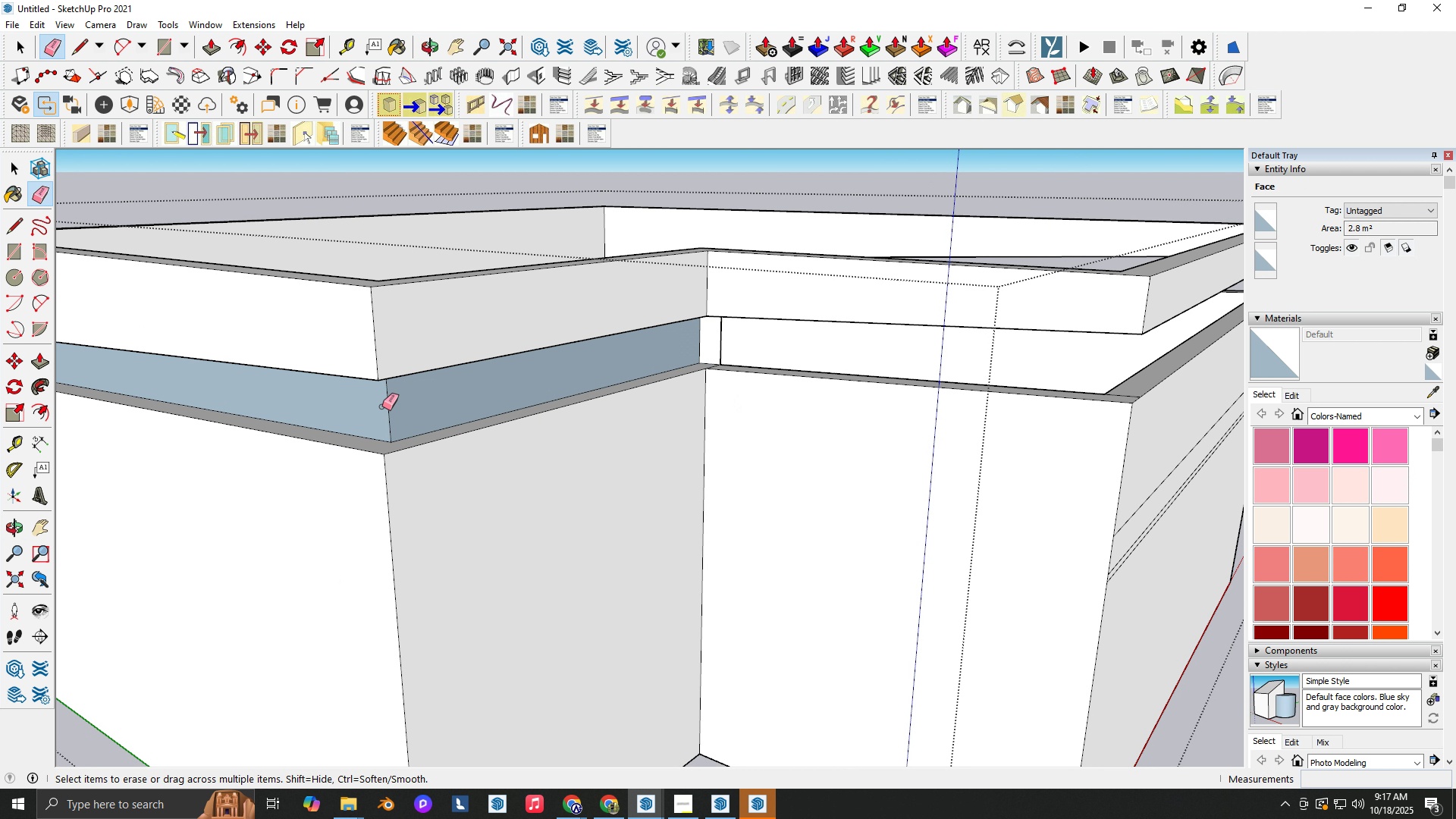 
left_click_drag(start_coordinate=[381, 407], to_coordinate=[392, 406])
 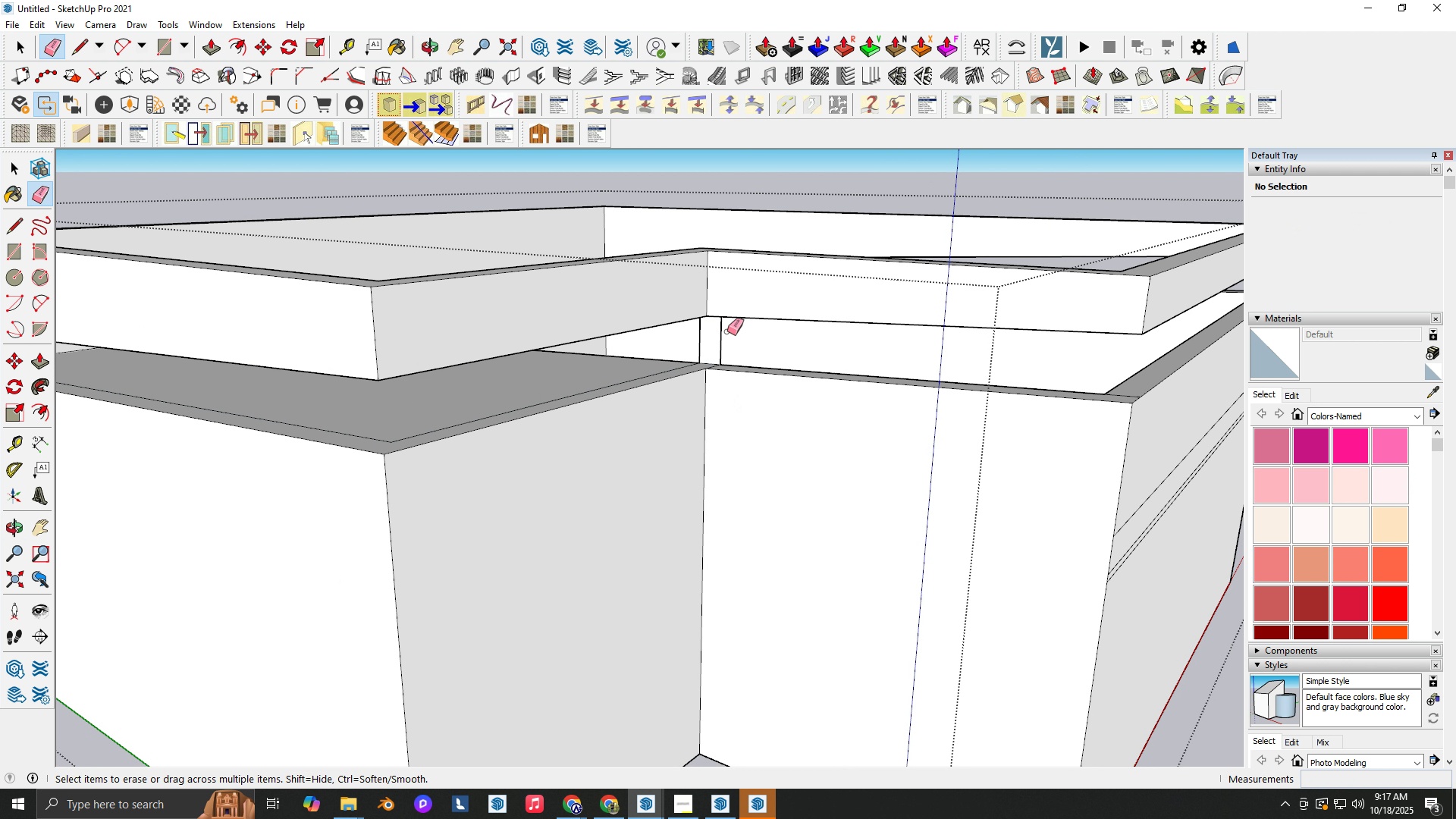 
left_click_drag(start_coordinate=[727, 331], to_coordinate=[698, 335])
 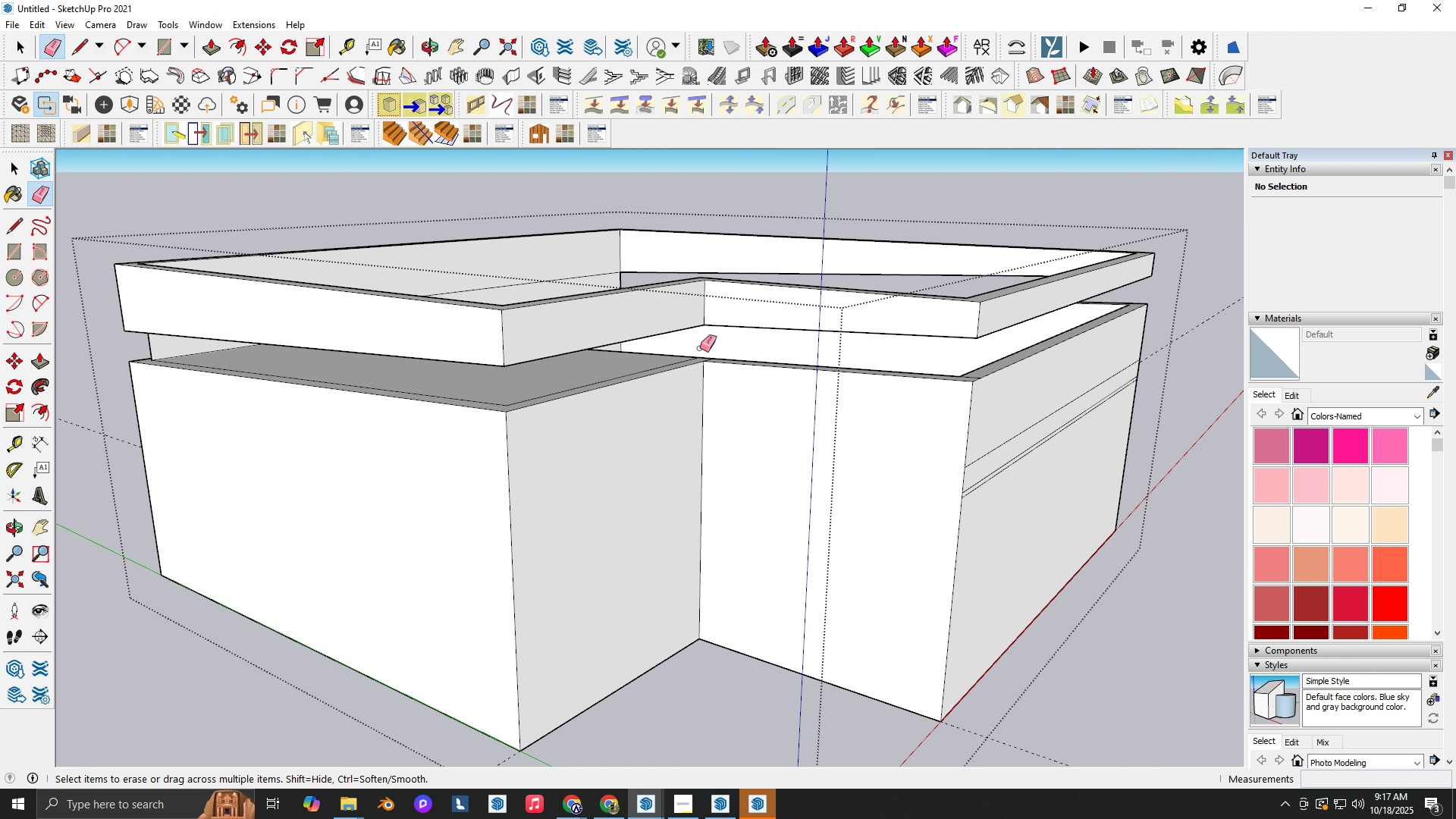 
scroll: coordinate [548, 369], scroll_direction: down, amount: 10.0
 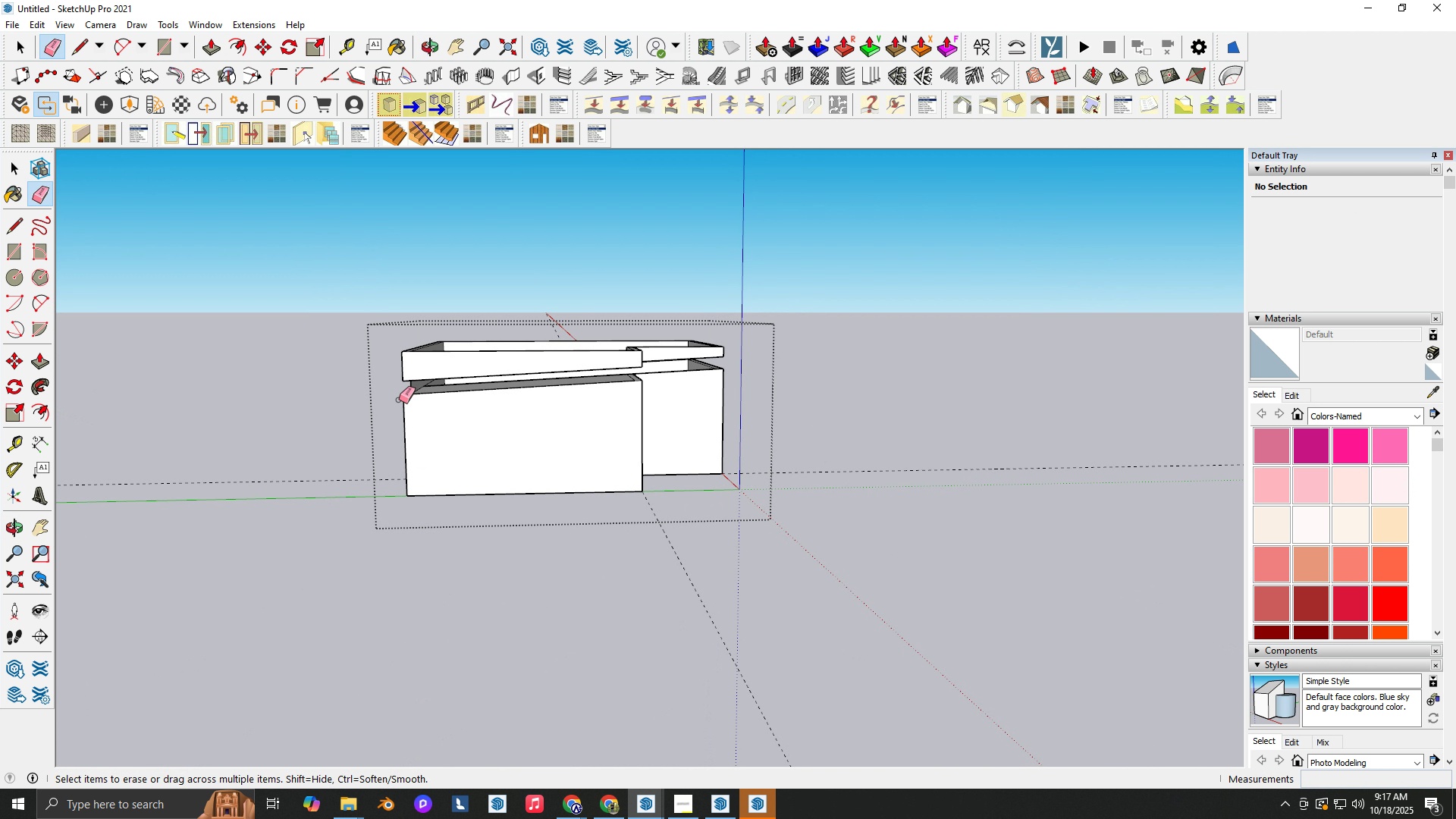 
scroll: coordinate [545, 286], scroll_direction: up, amount: 17.0
 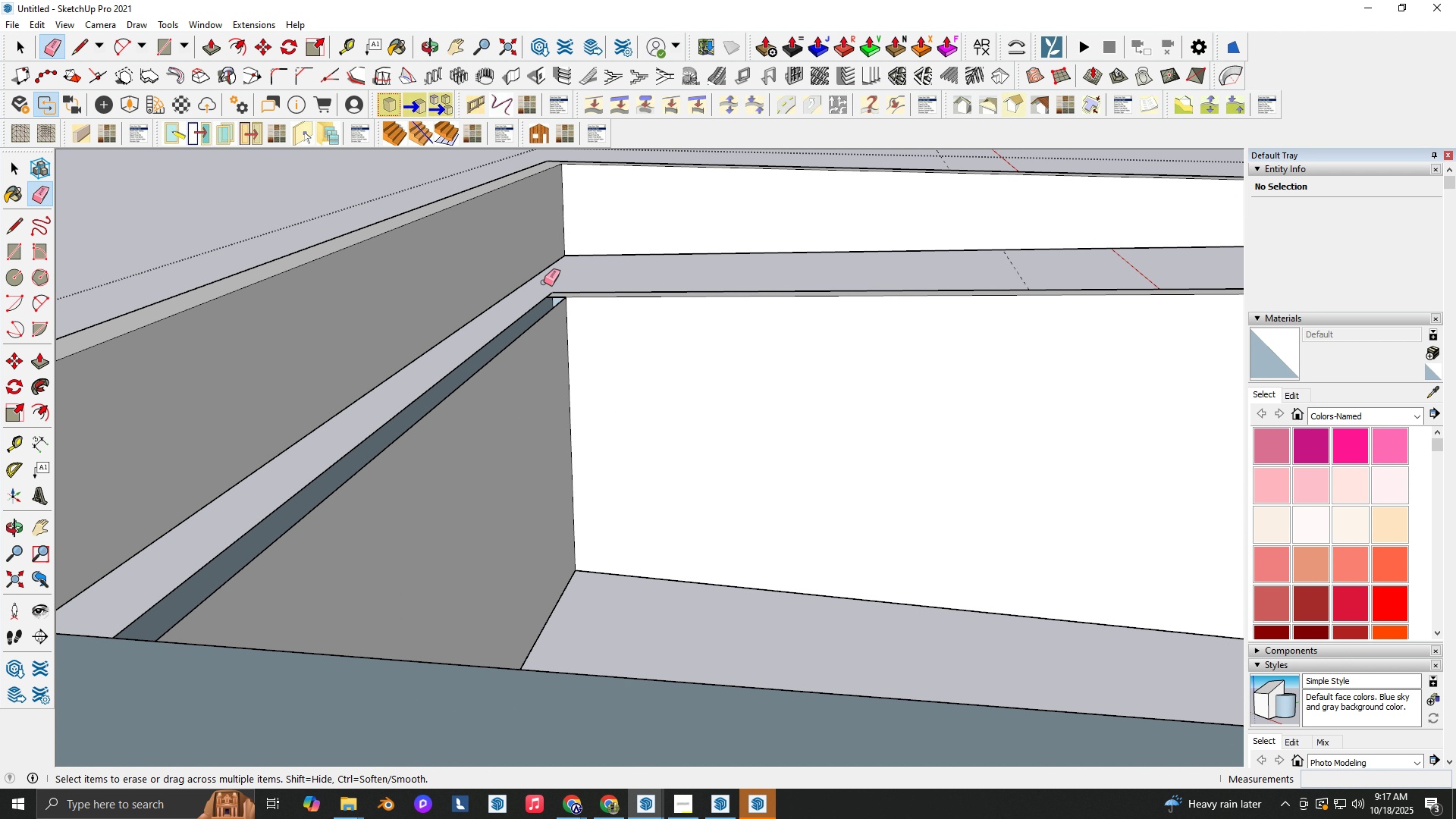 
left_click([544, 282])
 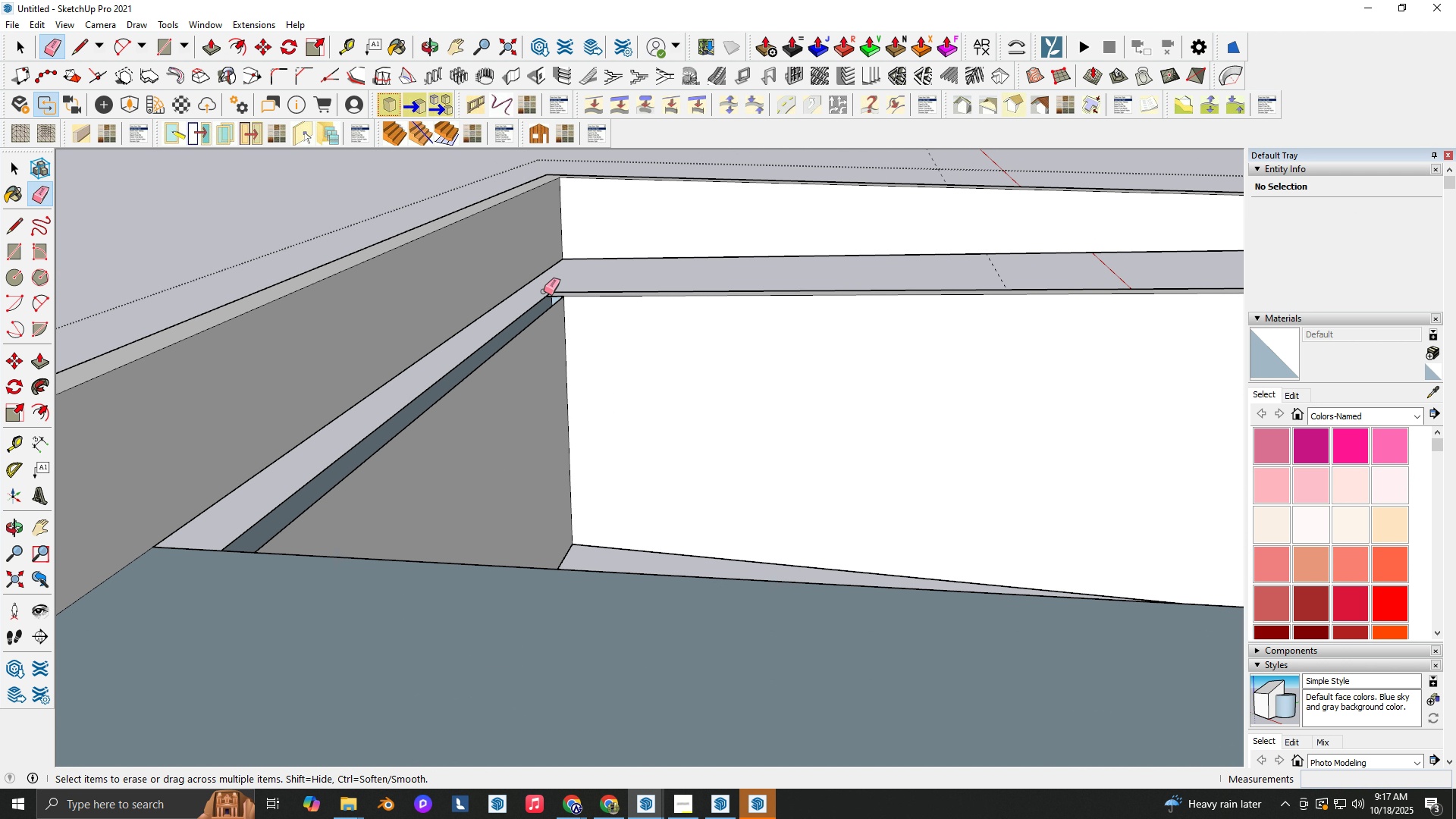 
scroll: coordinate [544, 291], scroll_direction: down, amount: 4.0
 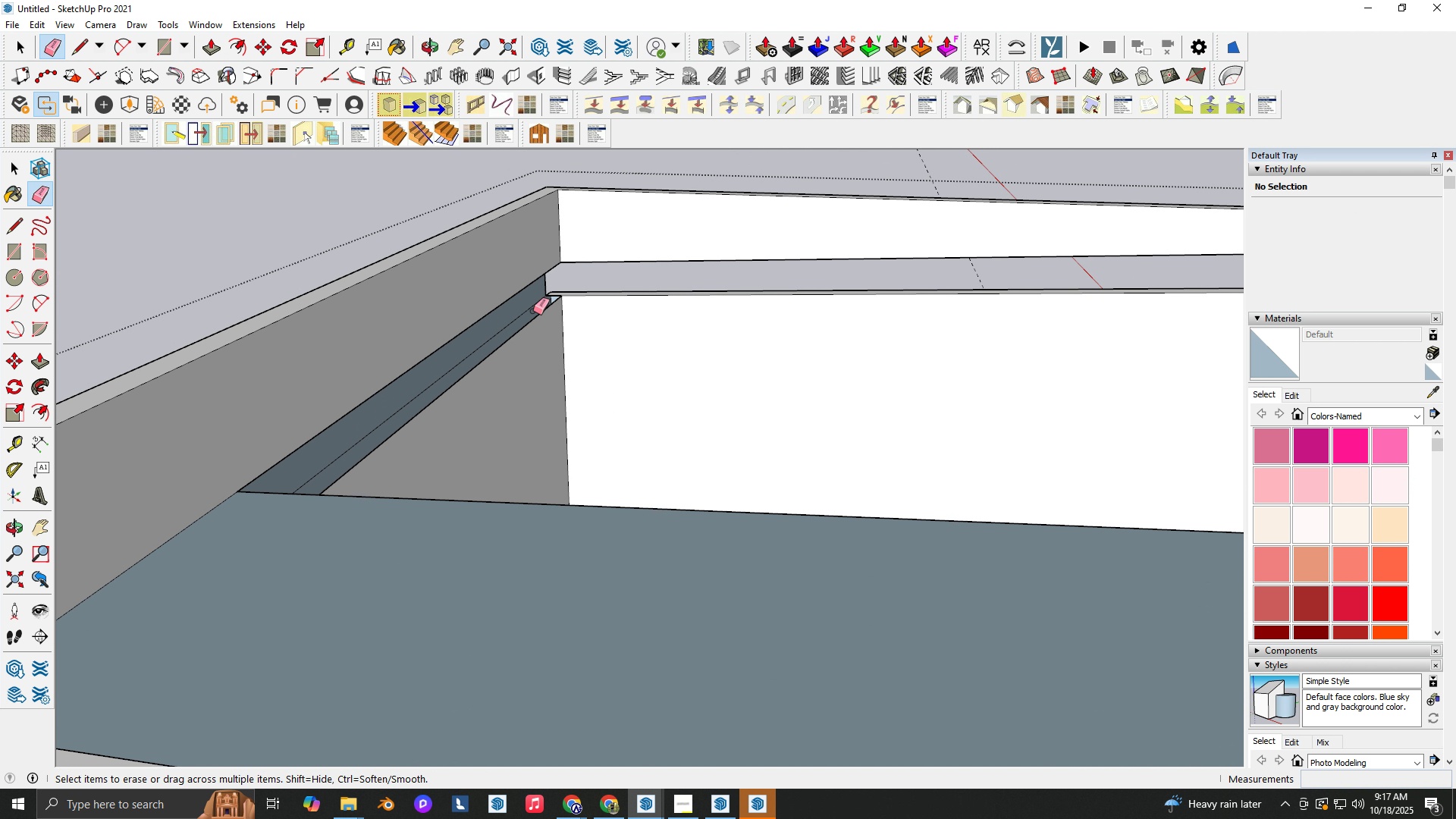 
key(Control+Z)
 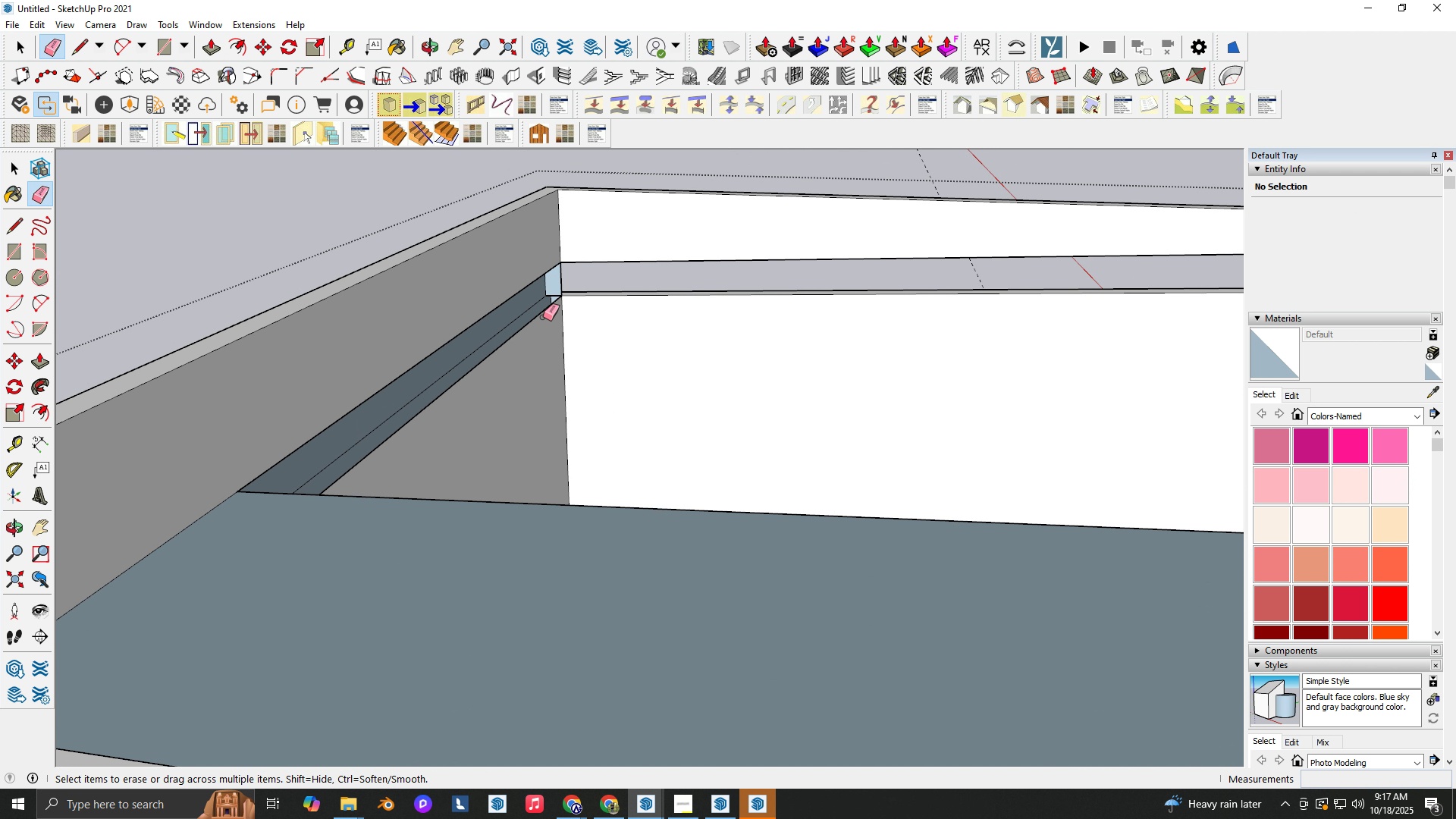 
key(Control+Z)
 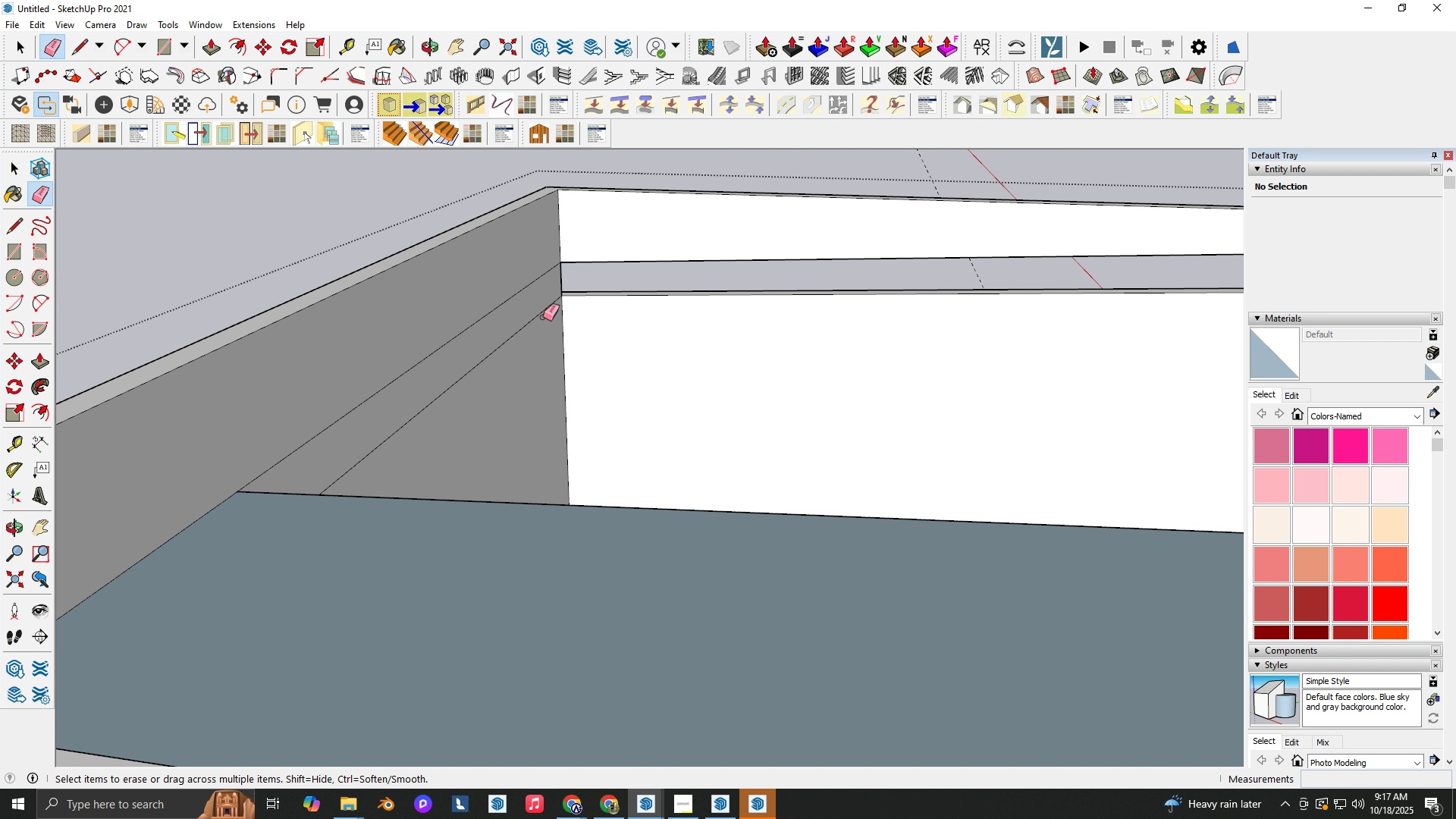 
key(Control+Z)
 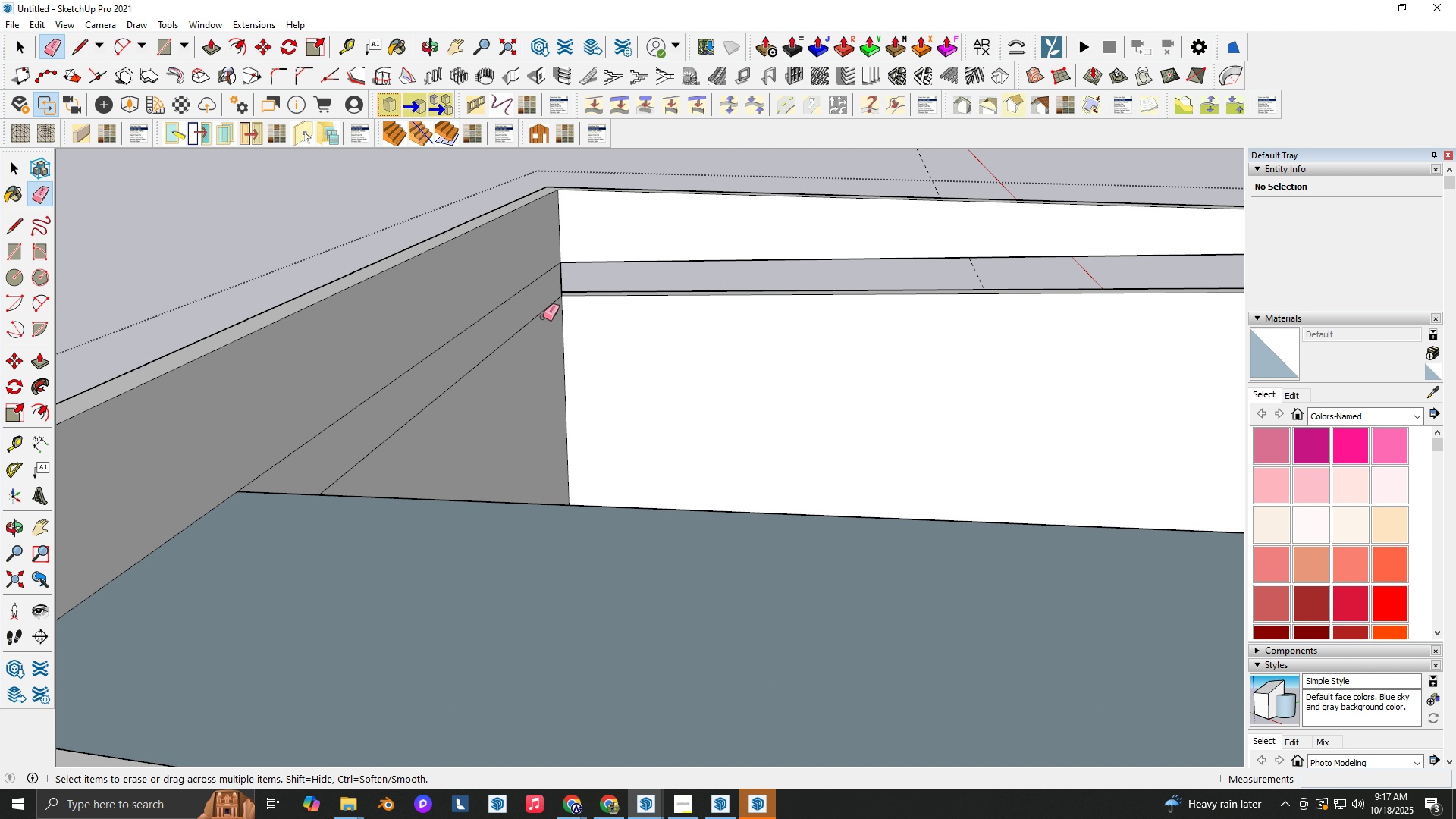 
key(Shift+ShiftLeft)
 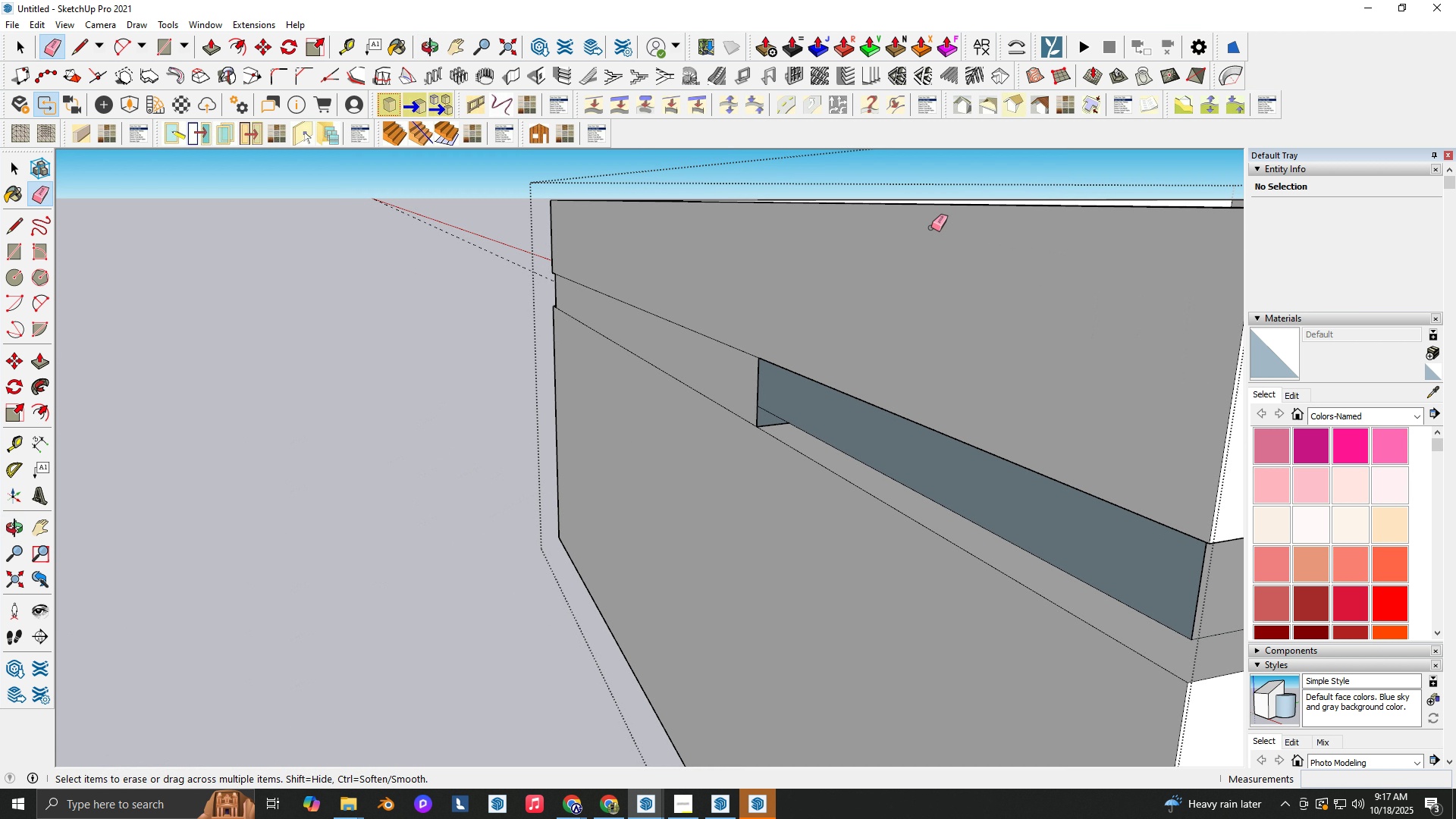 
key(Space)
 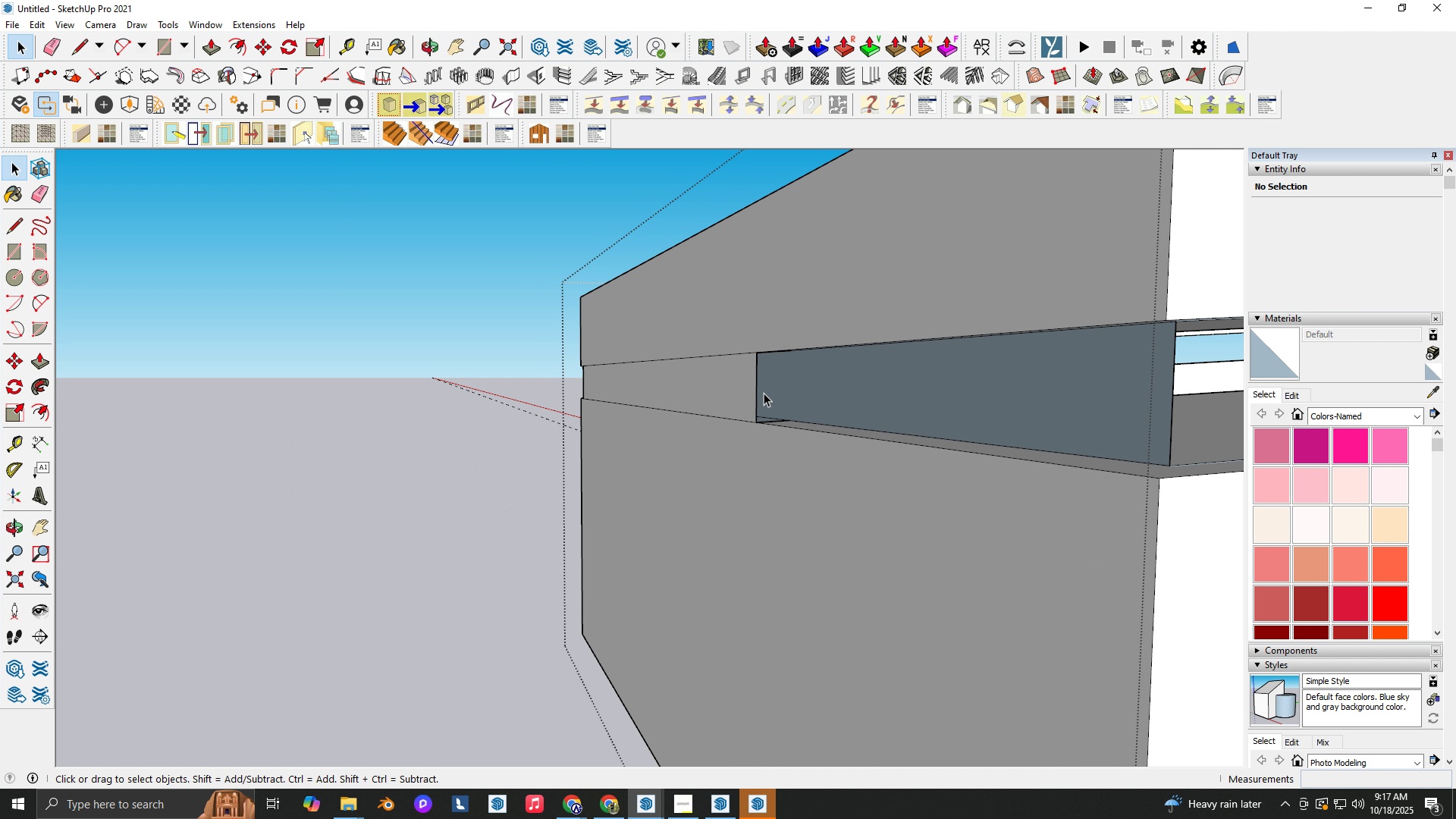 
key(Control+Z)
 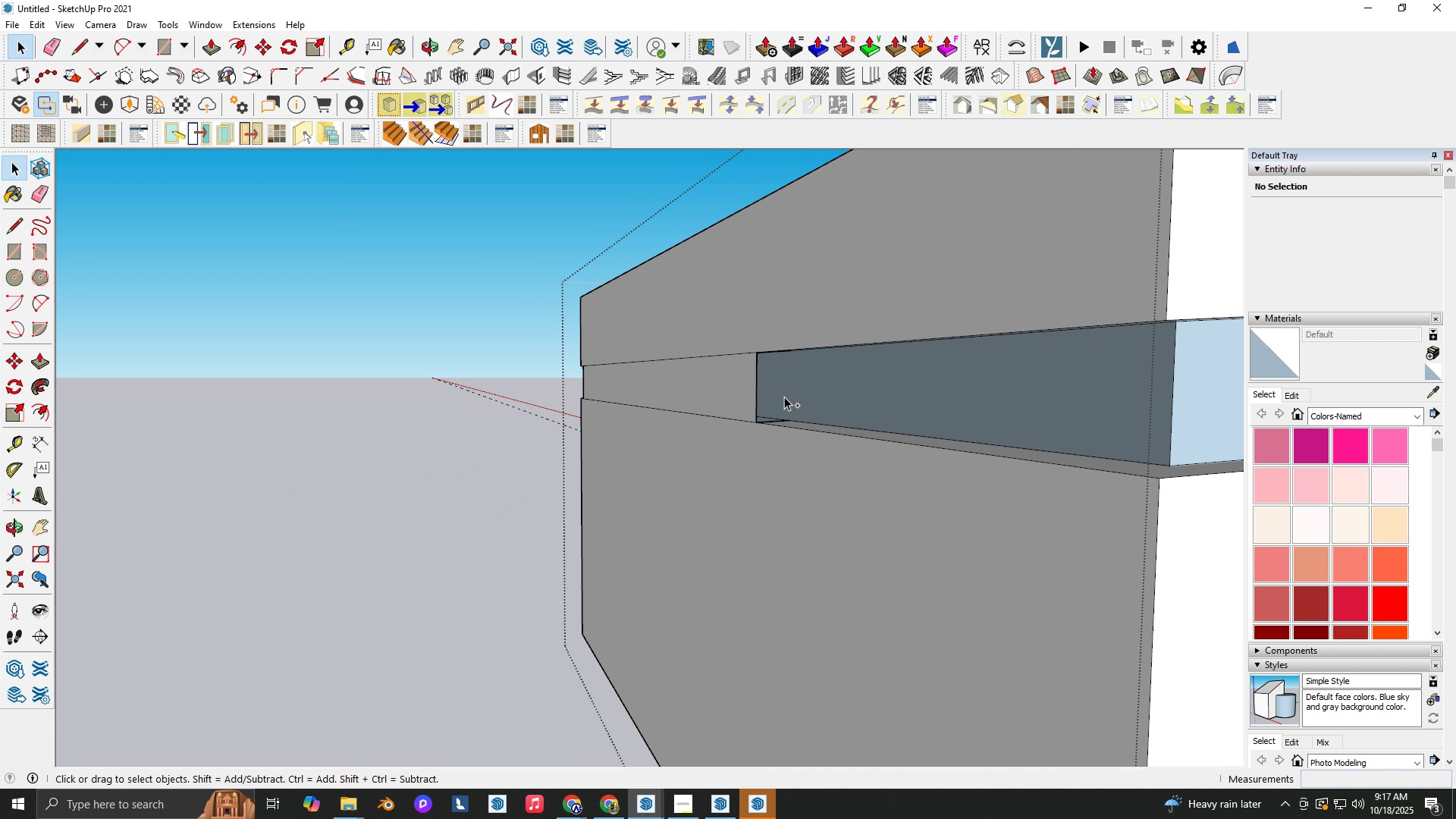 
key(Control+Z)
 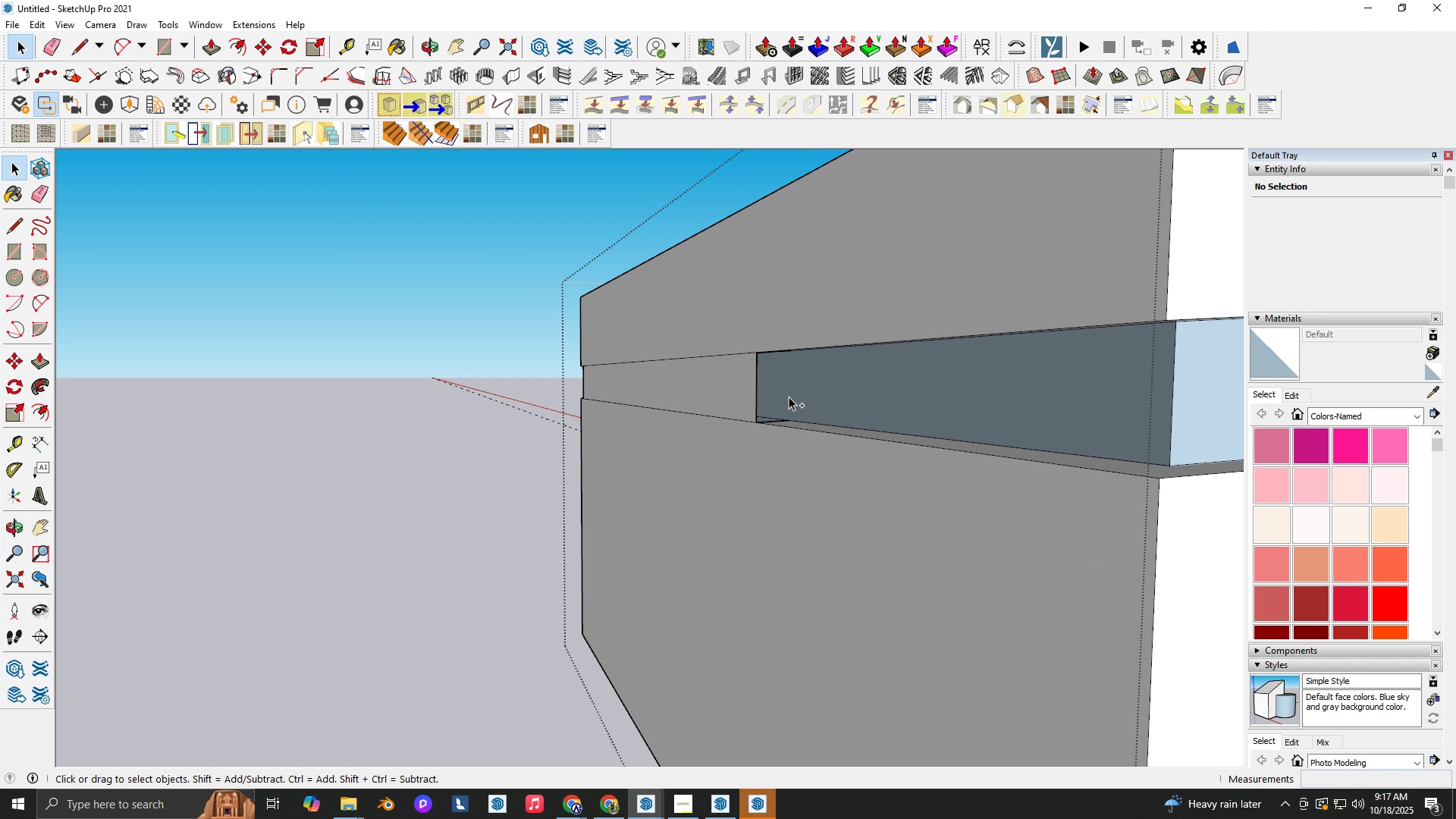 
scroll: coordinate [732, 398], scroll_direction: down, amount: 6.0
 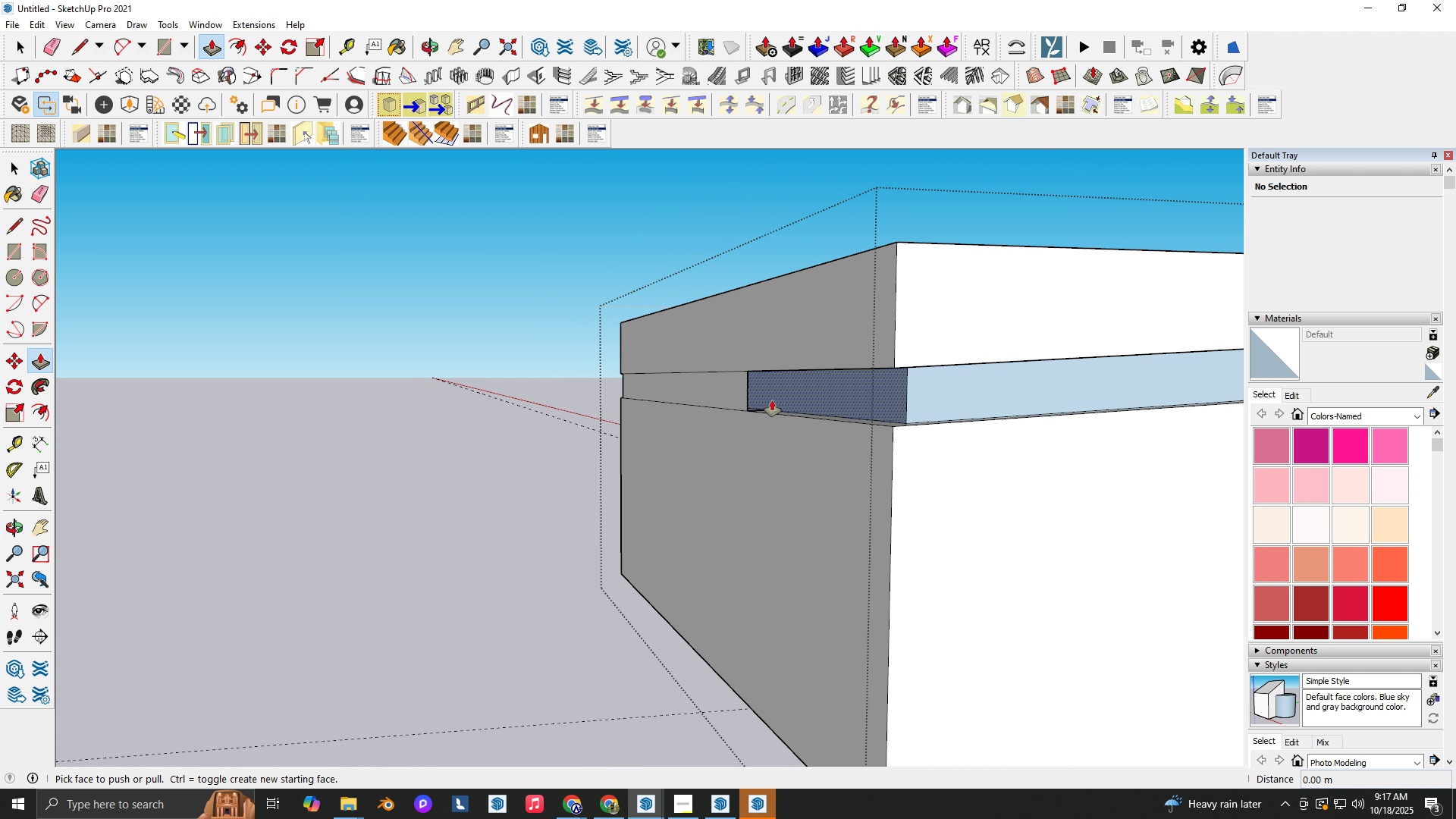 
type(pre)
 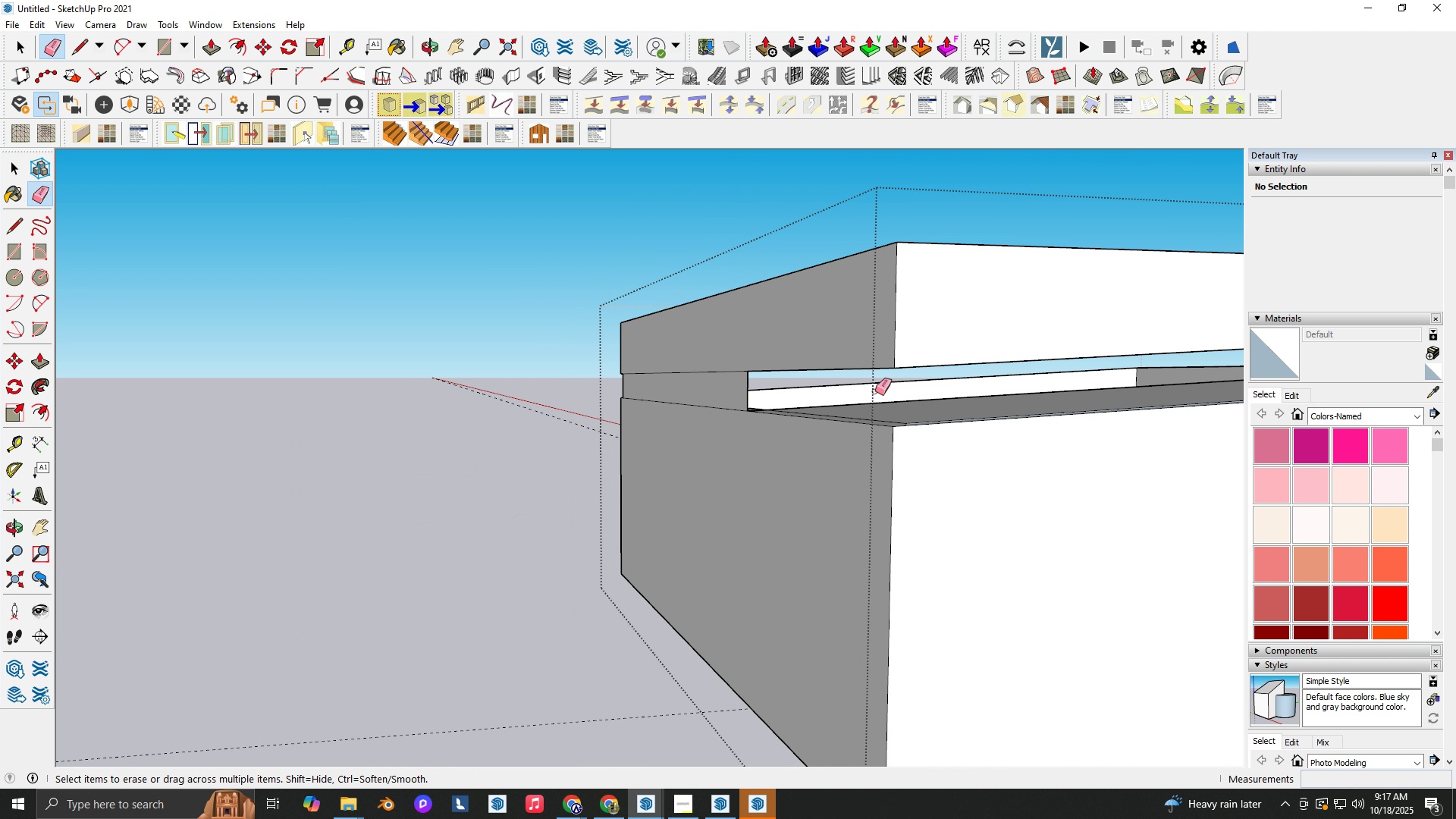 
left_click_drag(start_coordinate=[915, 395], to_coordinate=[911, 394])
 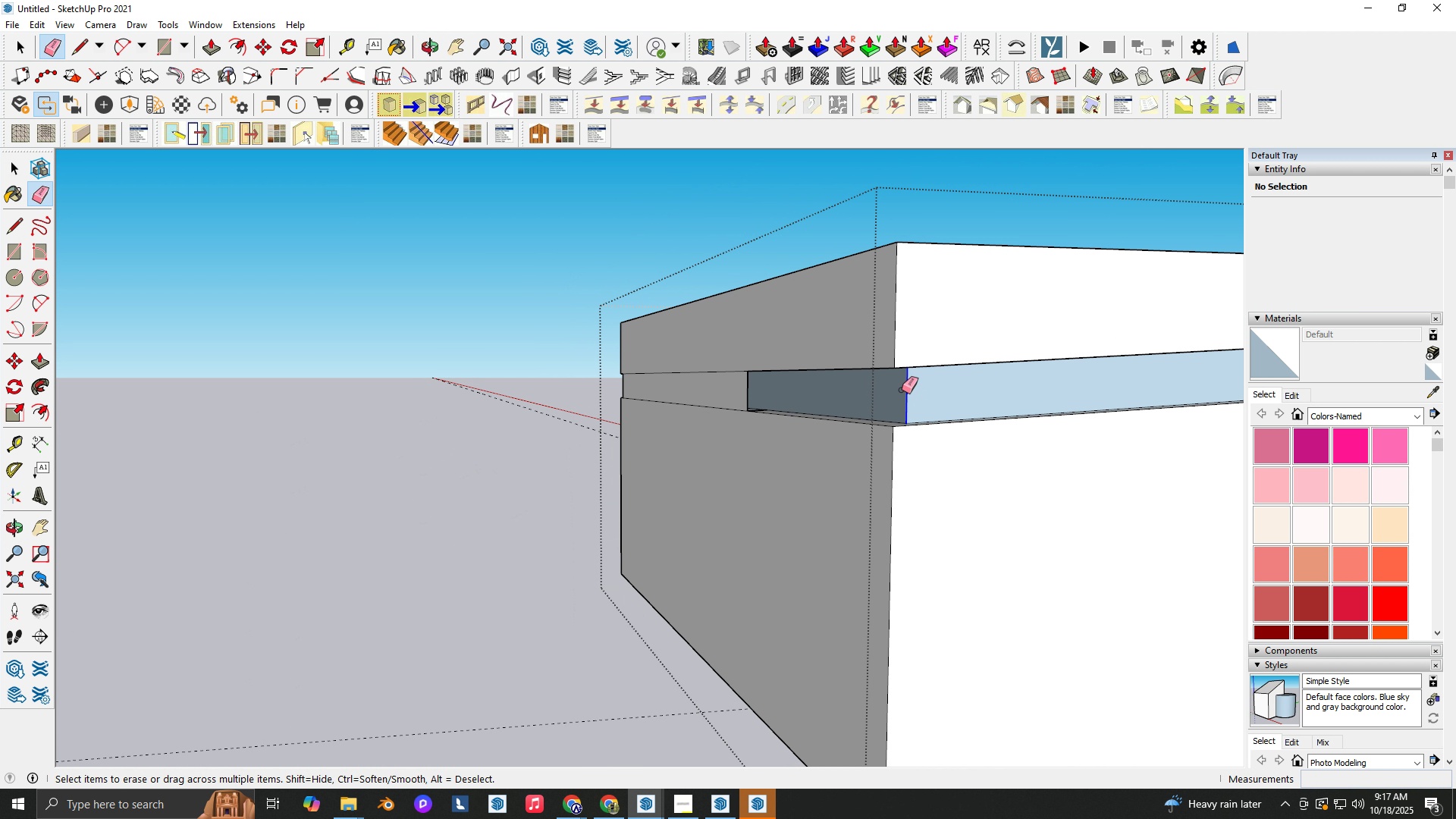 
left_click_drag(start_coordinate=[908, 392], to_coordinate=[902, 390])
 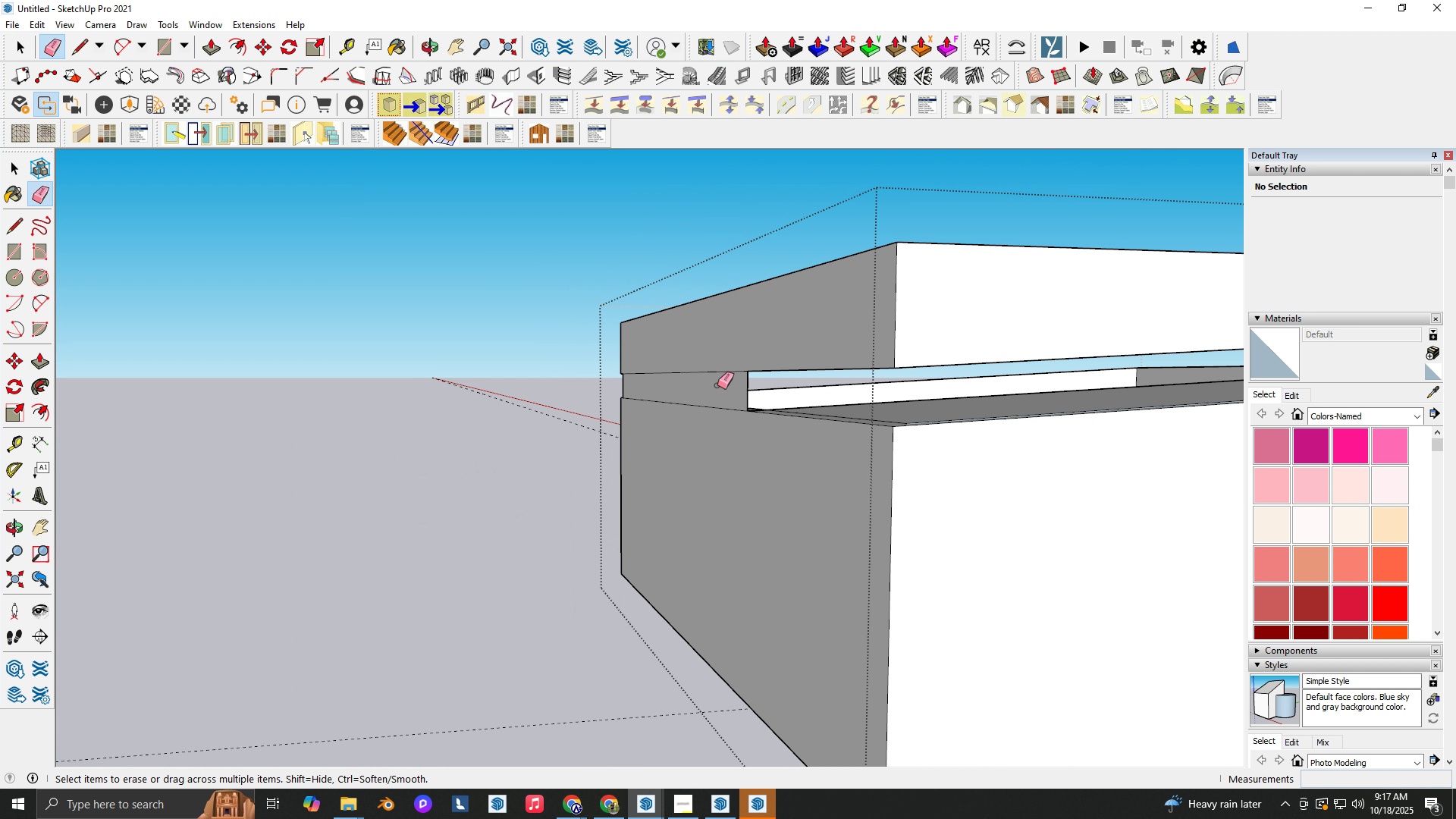 
scroll: coordinate [610, 380], scroll_direction: up, amount: 2.0
 